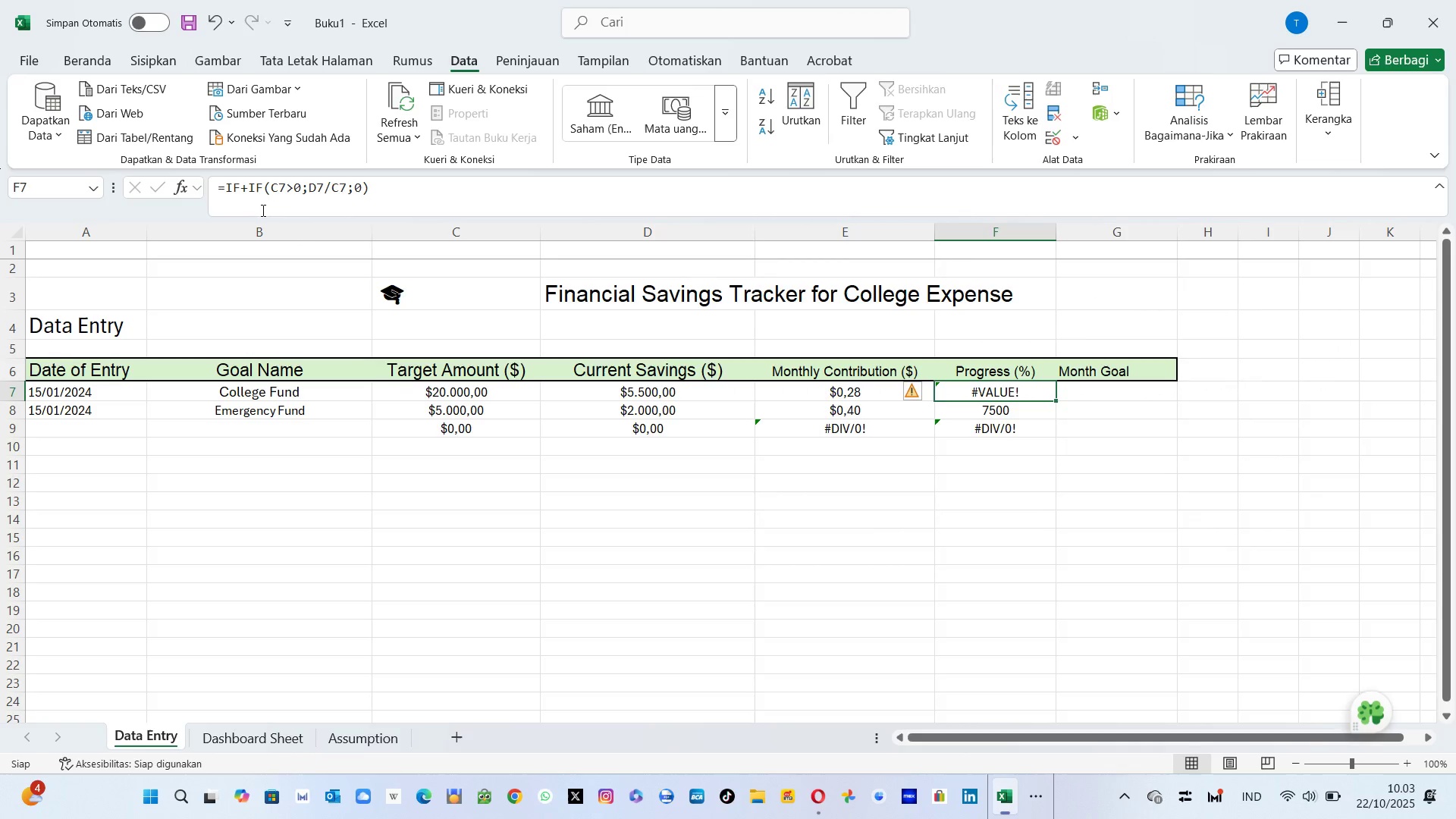 
left_click([243, 193])
 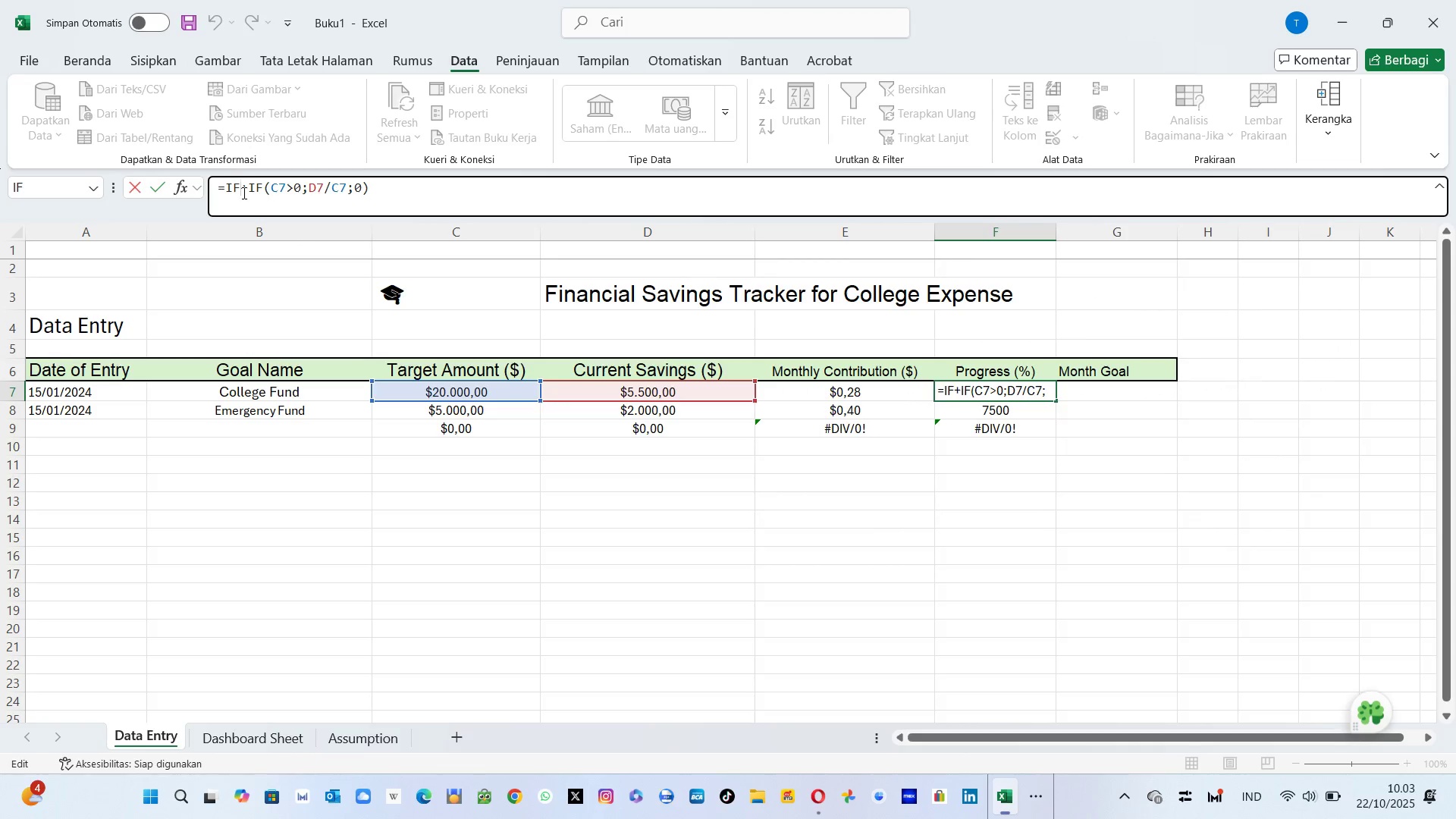 
key(Backspace)
 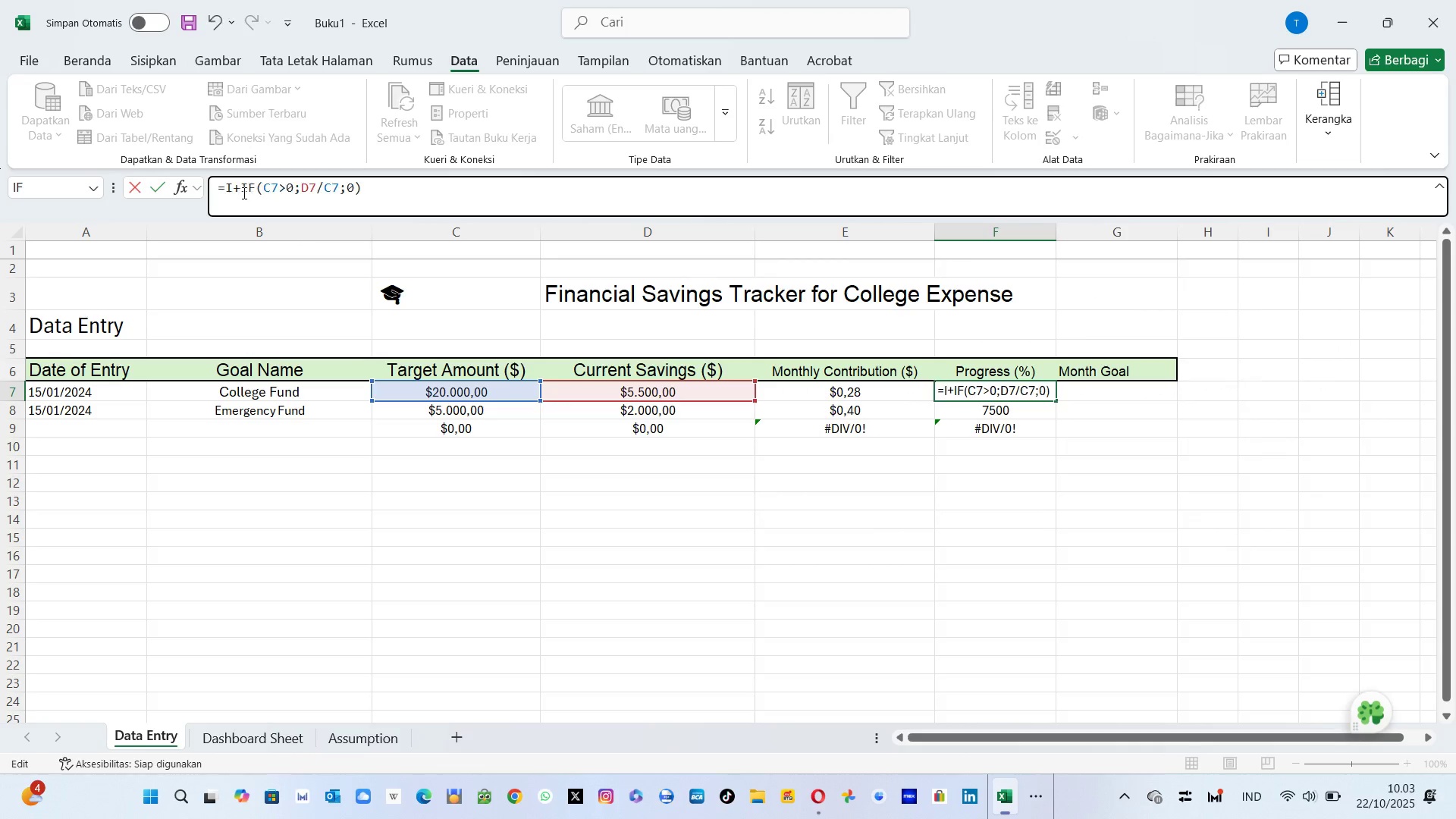 
key(Backspace)
 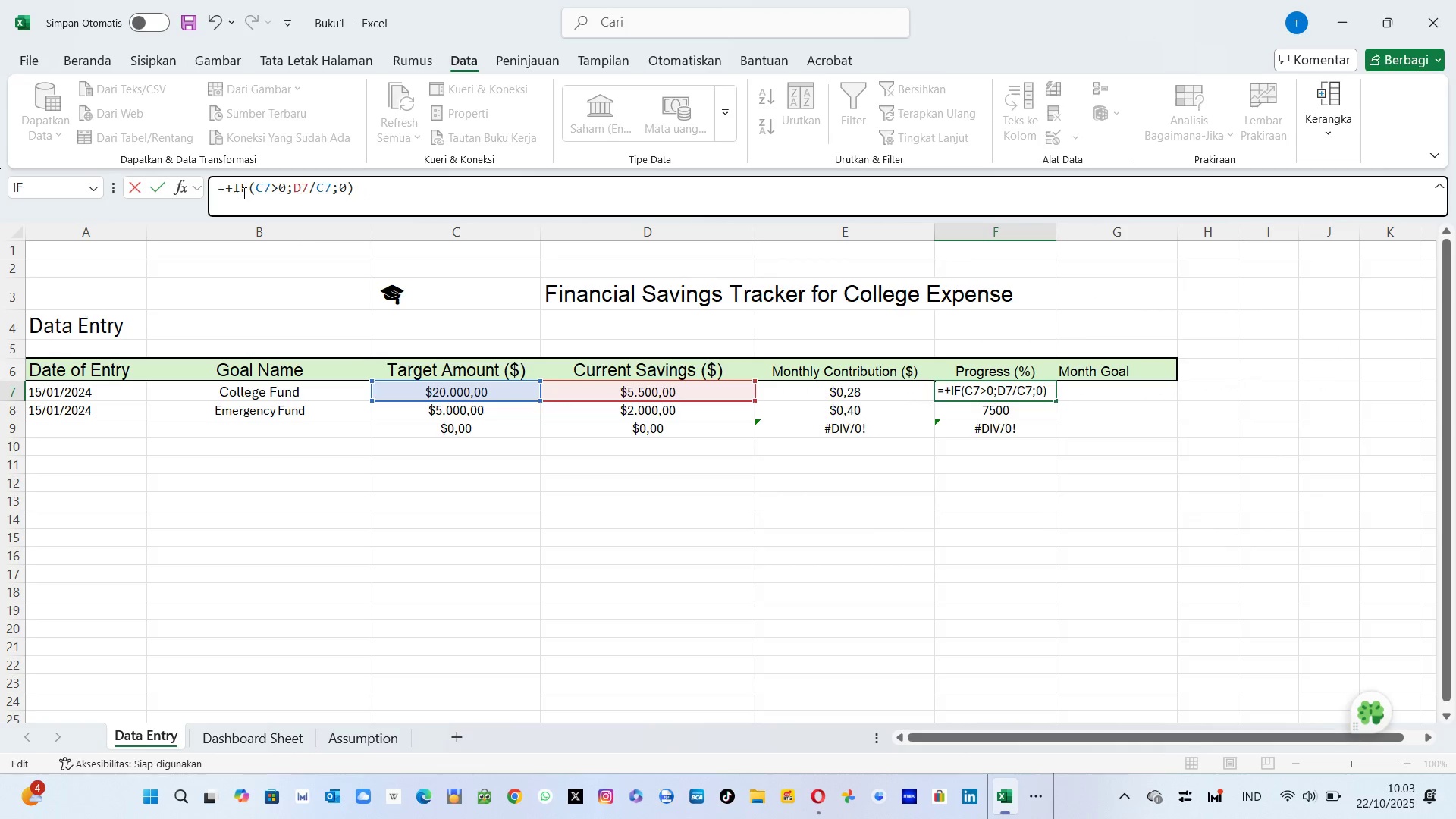 
key(Backspace)
 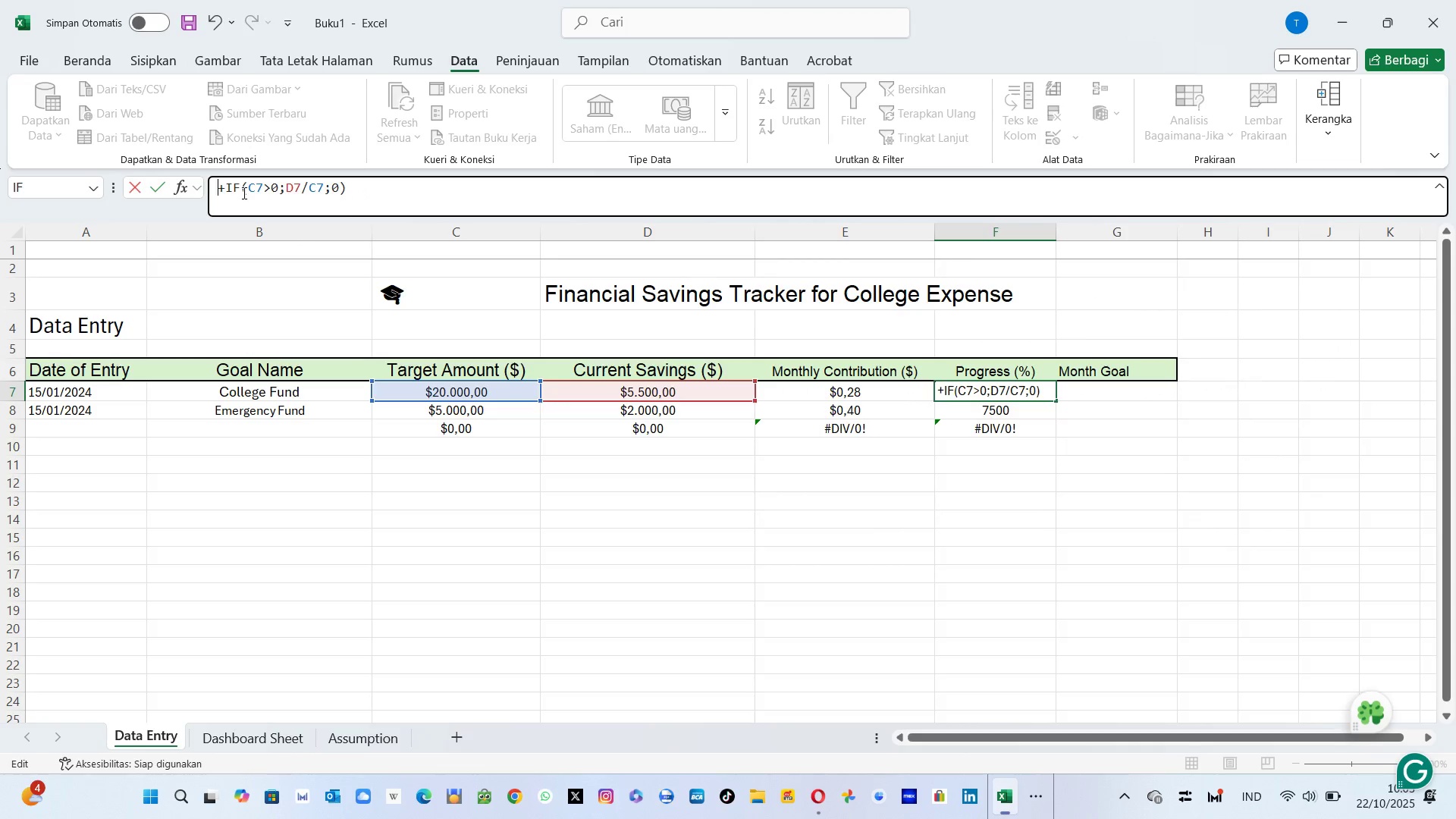 
key(ArrowRight)
 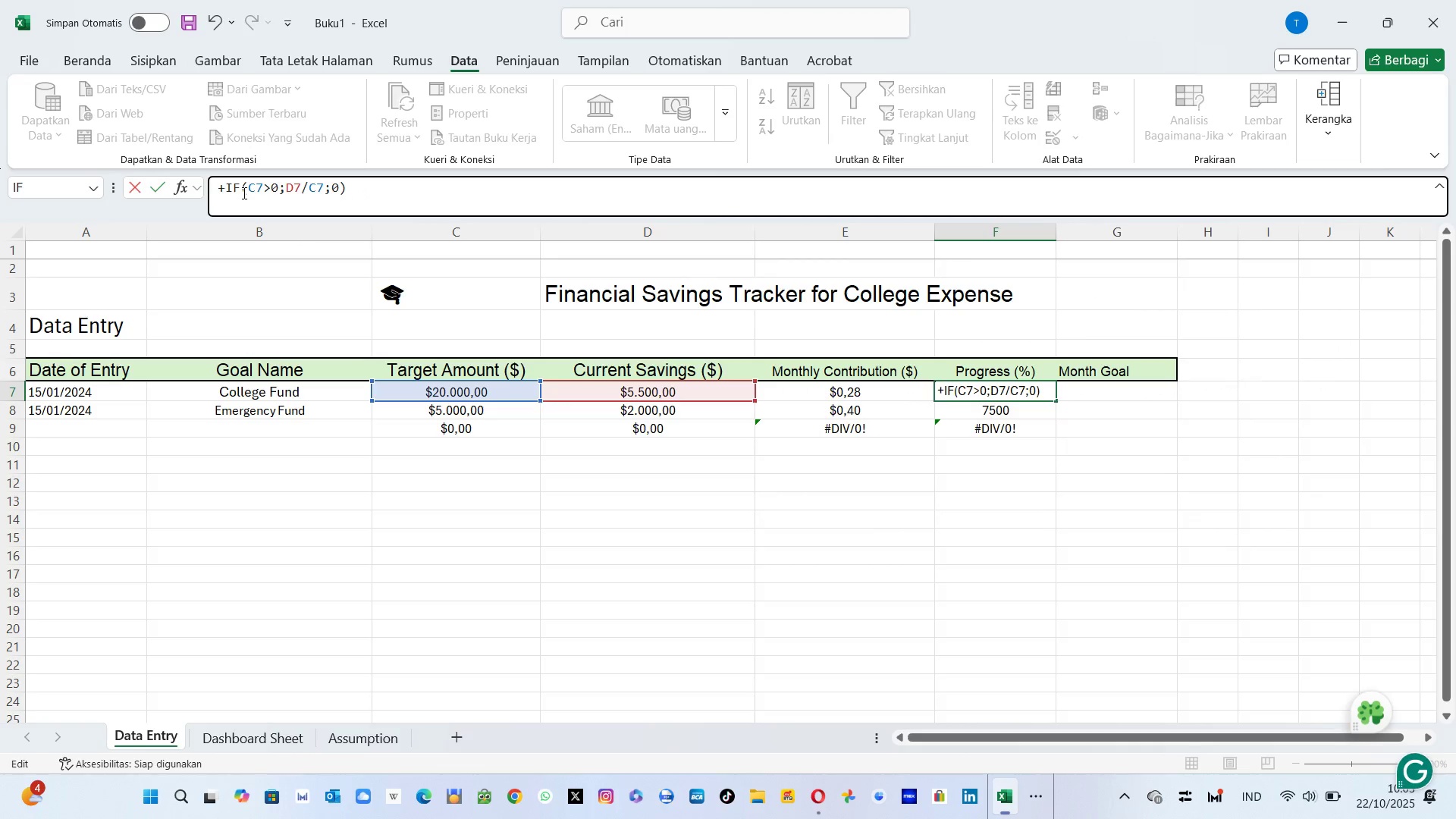 
key(Backspace)
 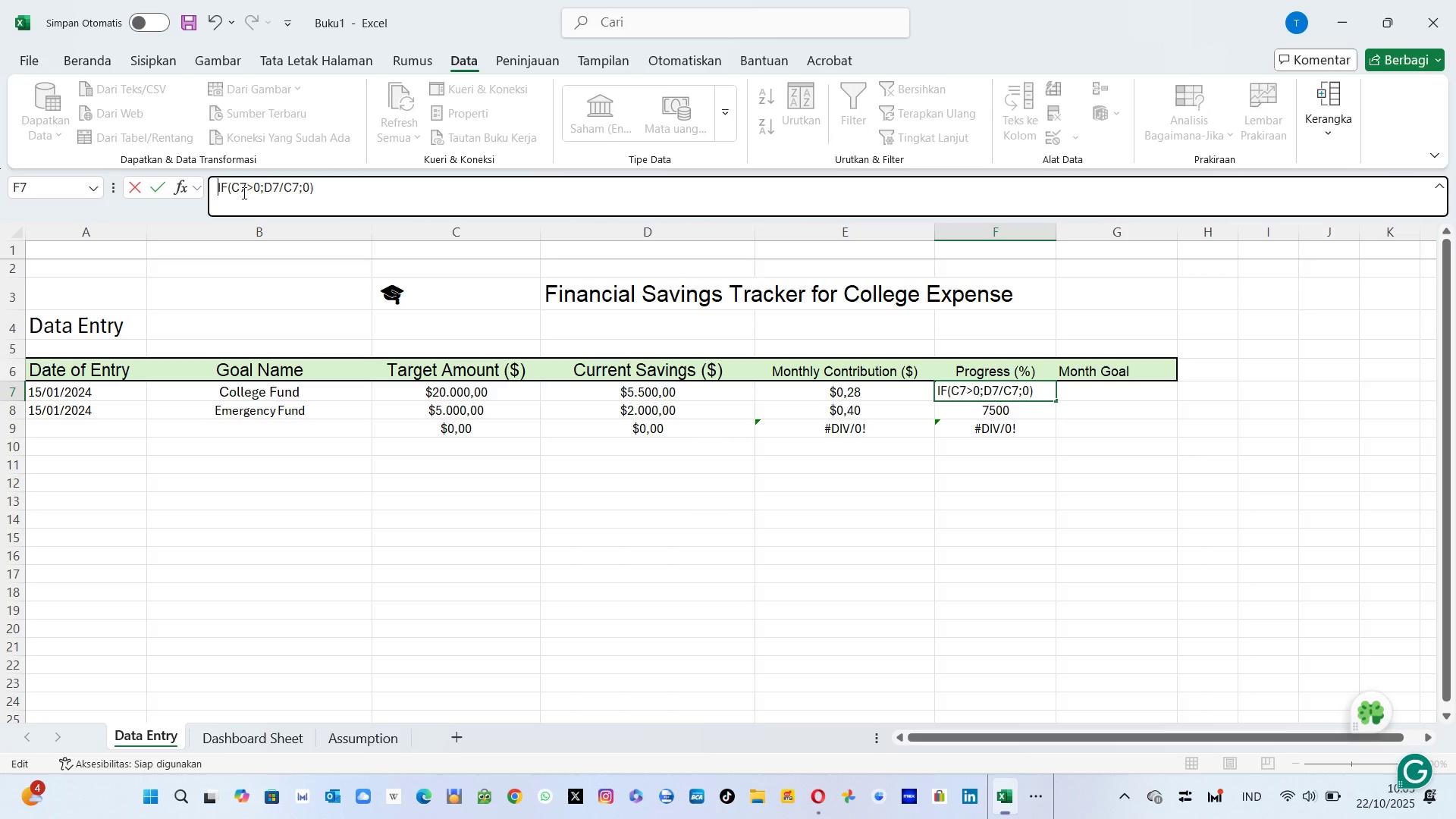 
key(Equal)
 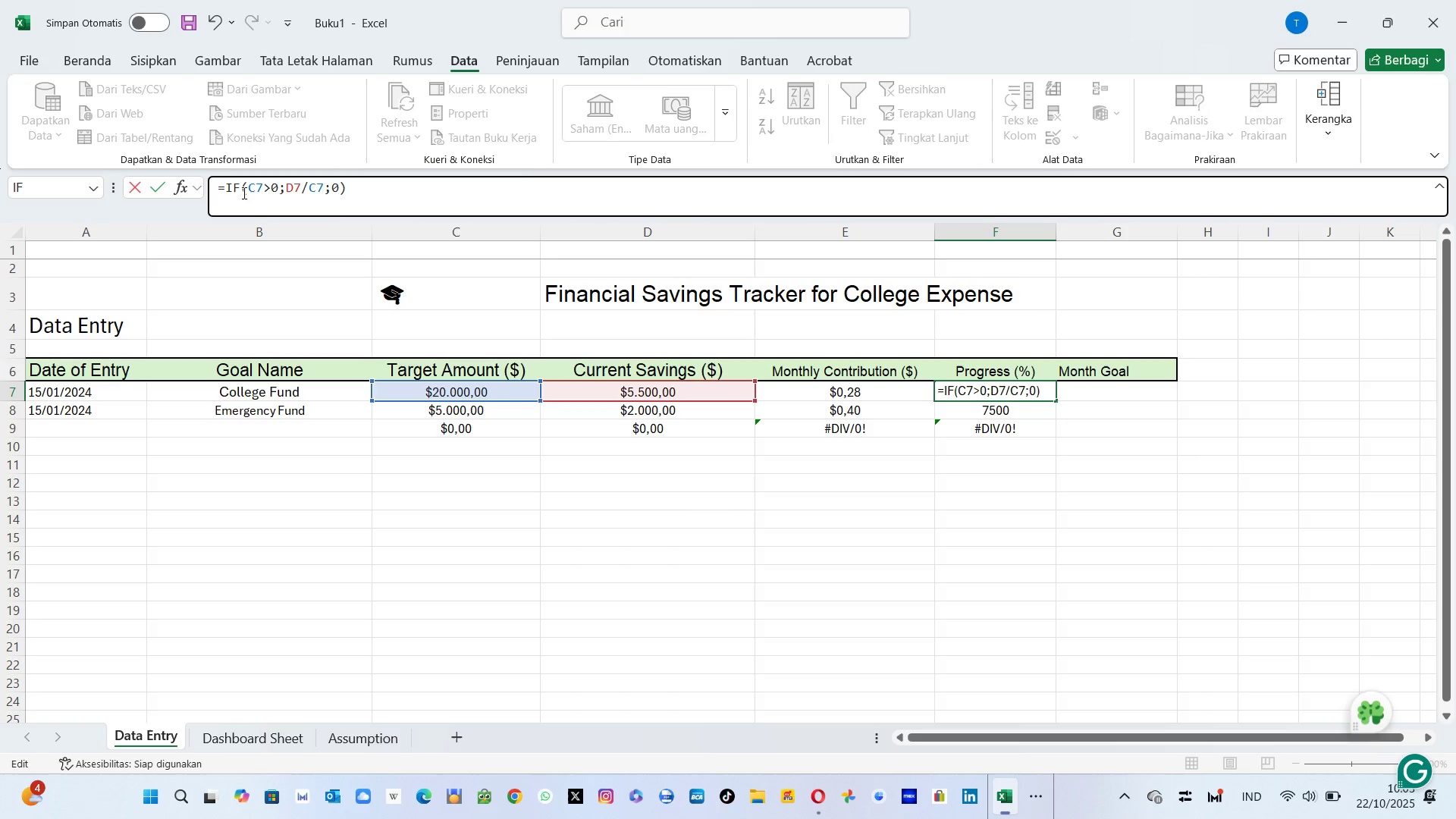 
key(Enter)
 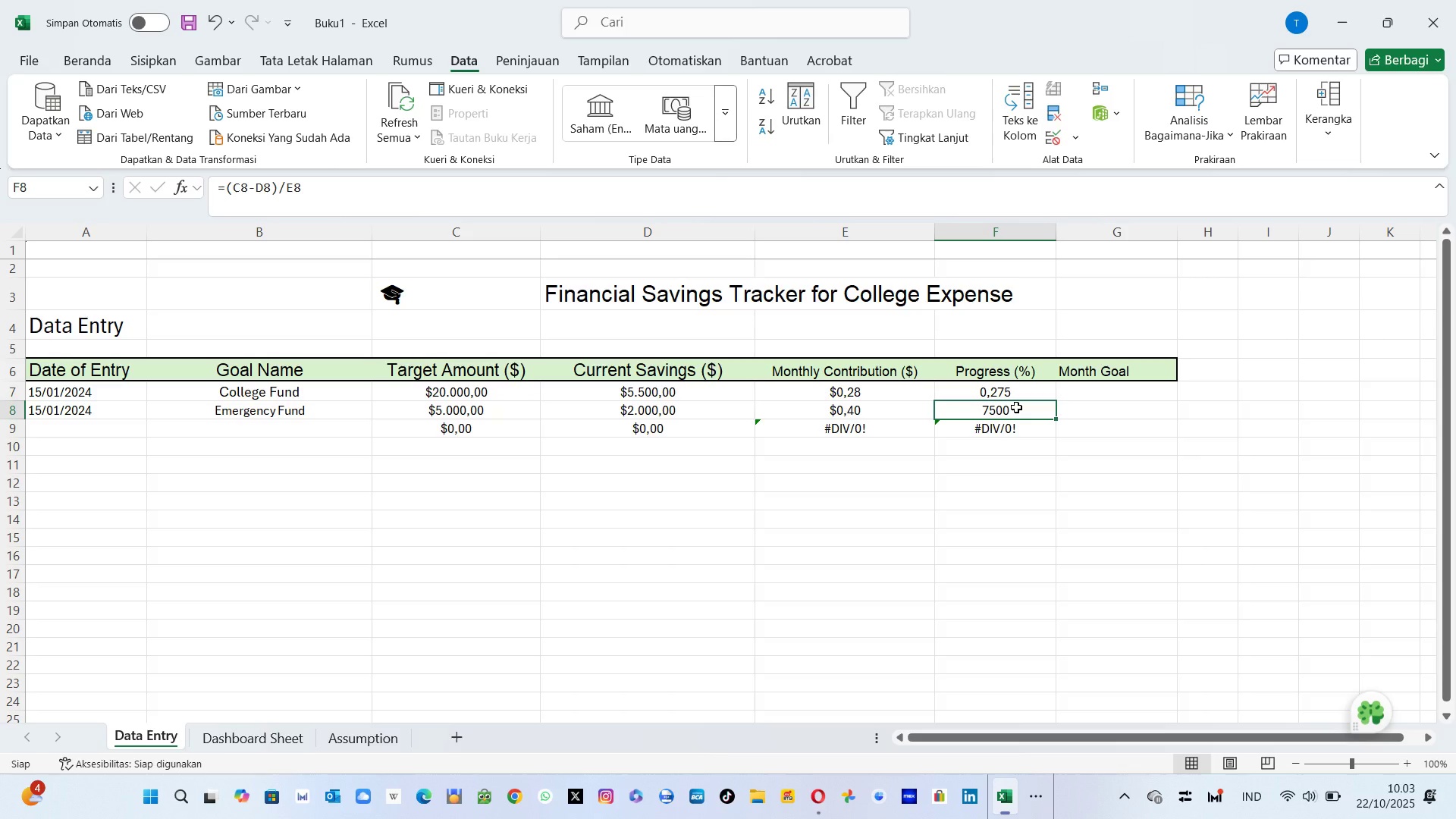 
left_click([1019, 391])
 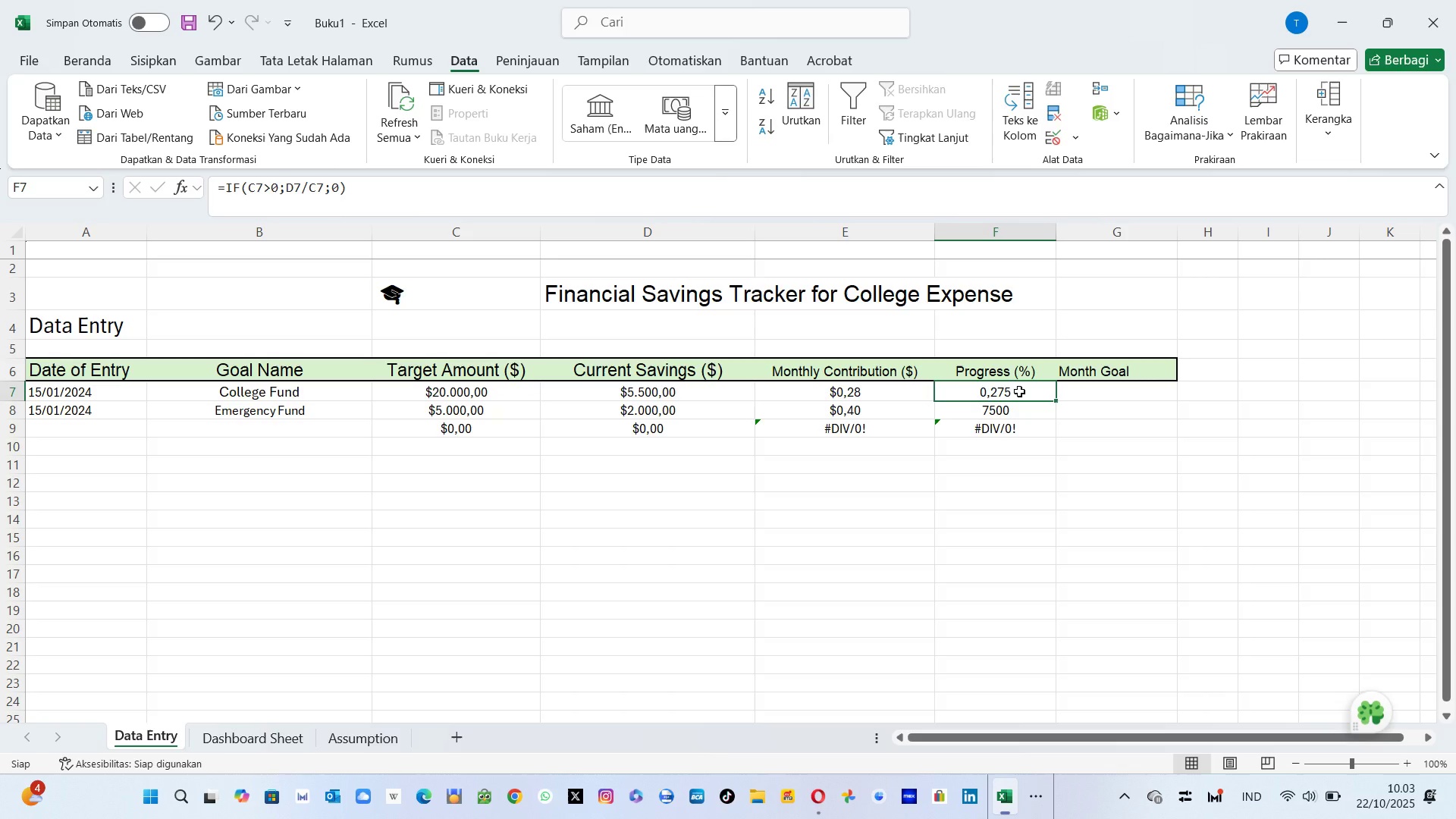 
key(Control+C)
 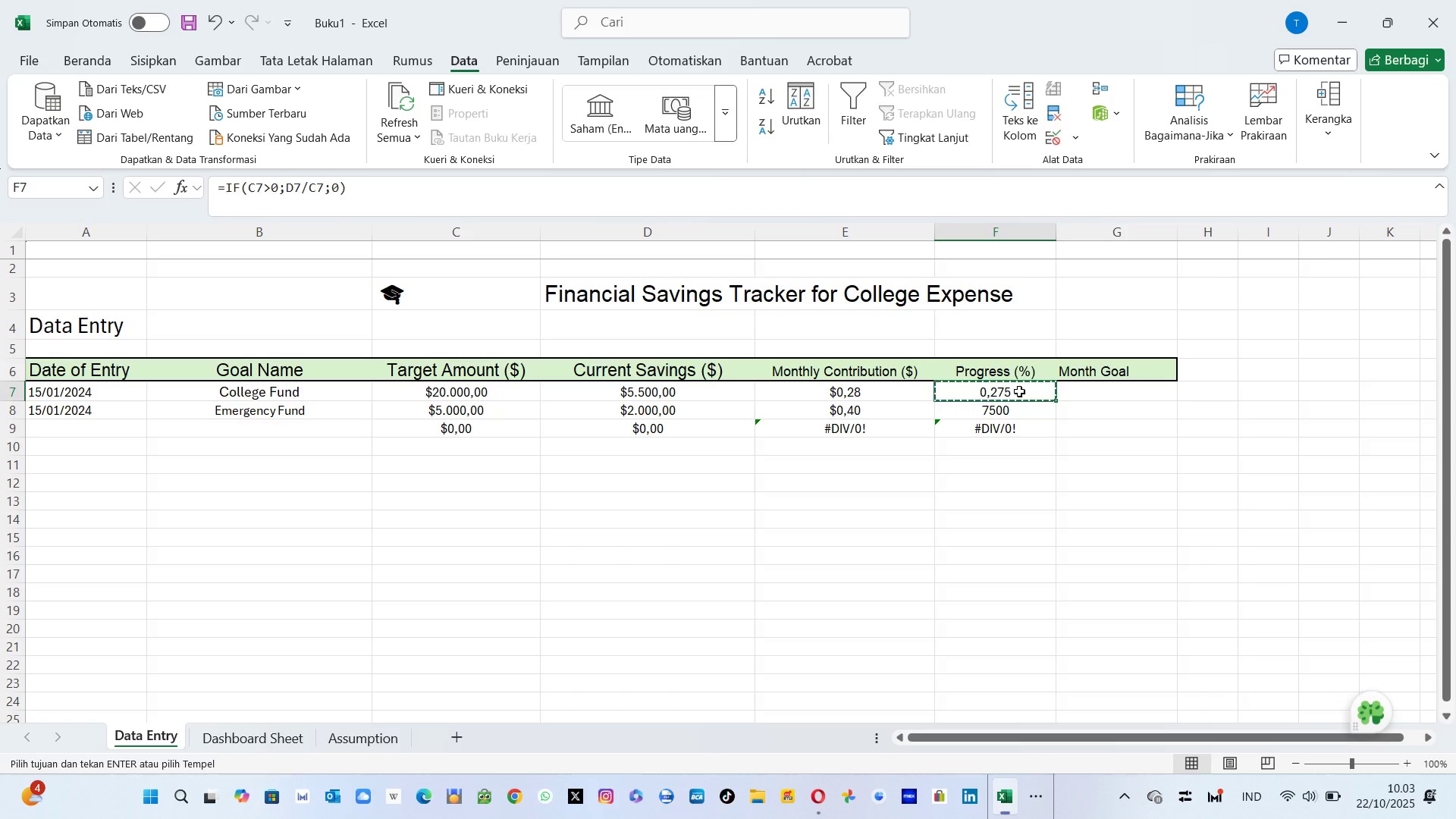 
key(Shift+ArrowDown)
 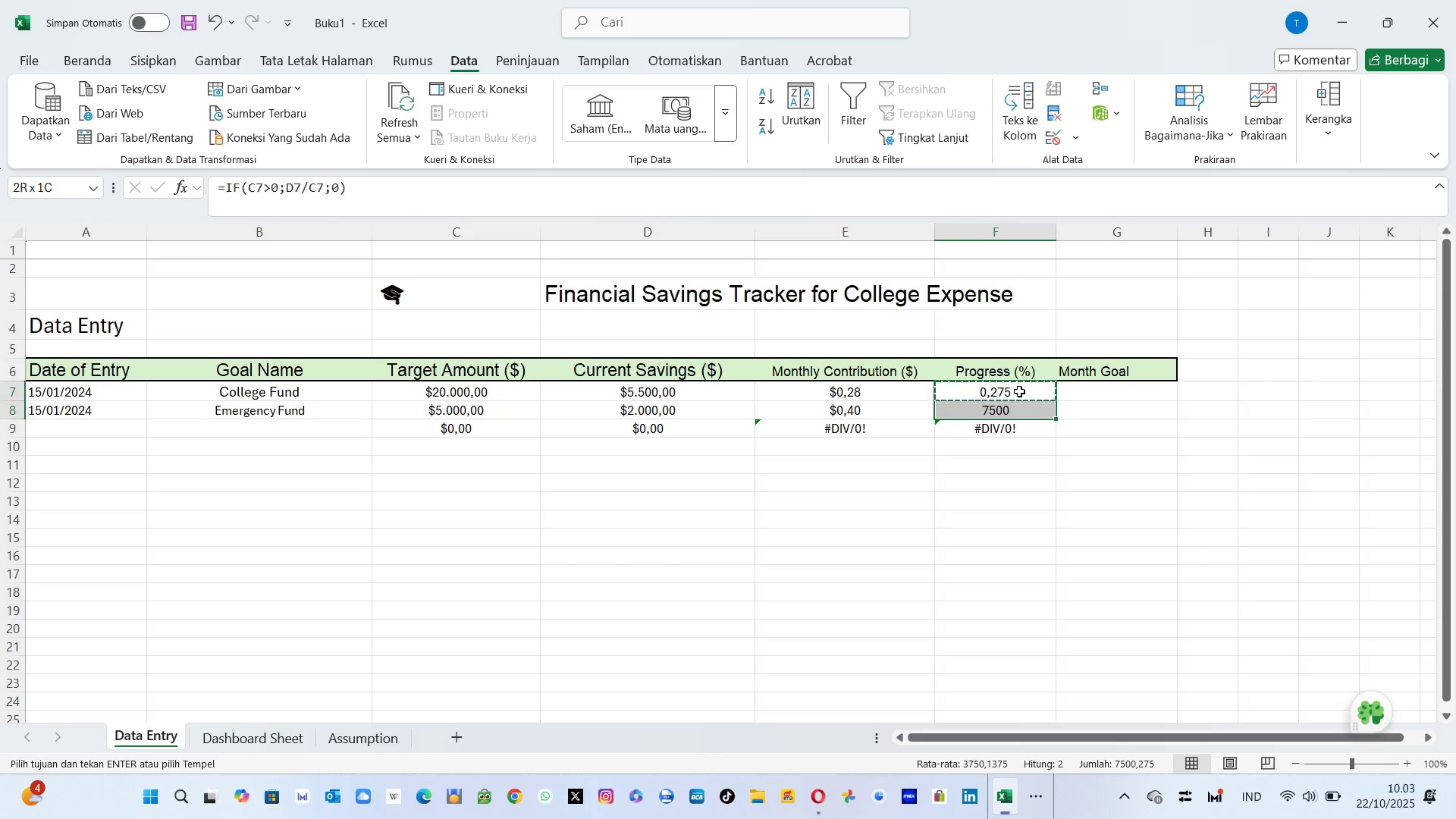 
key(Shift+ArrowDown)
 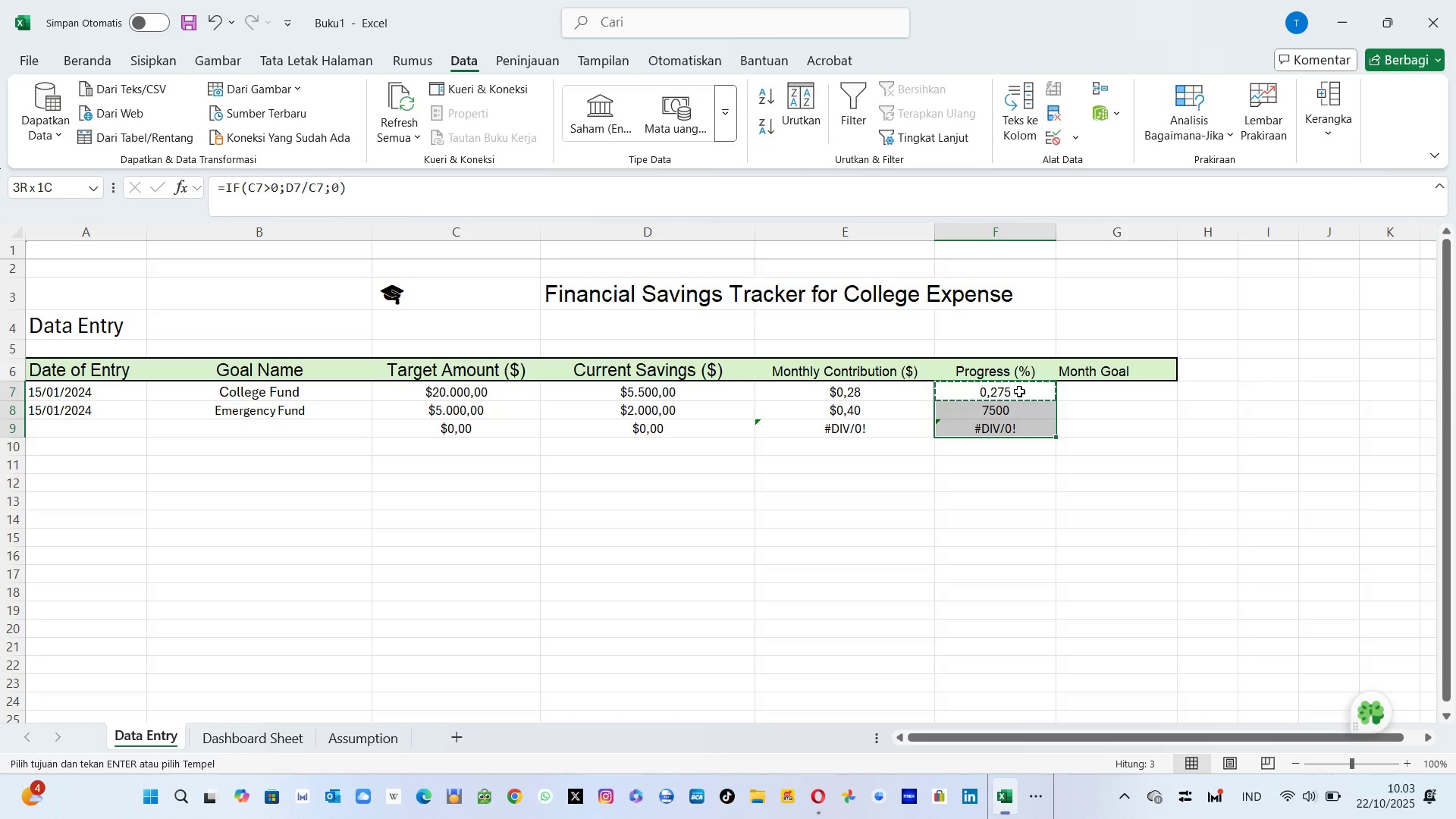 
key(Control+V)
 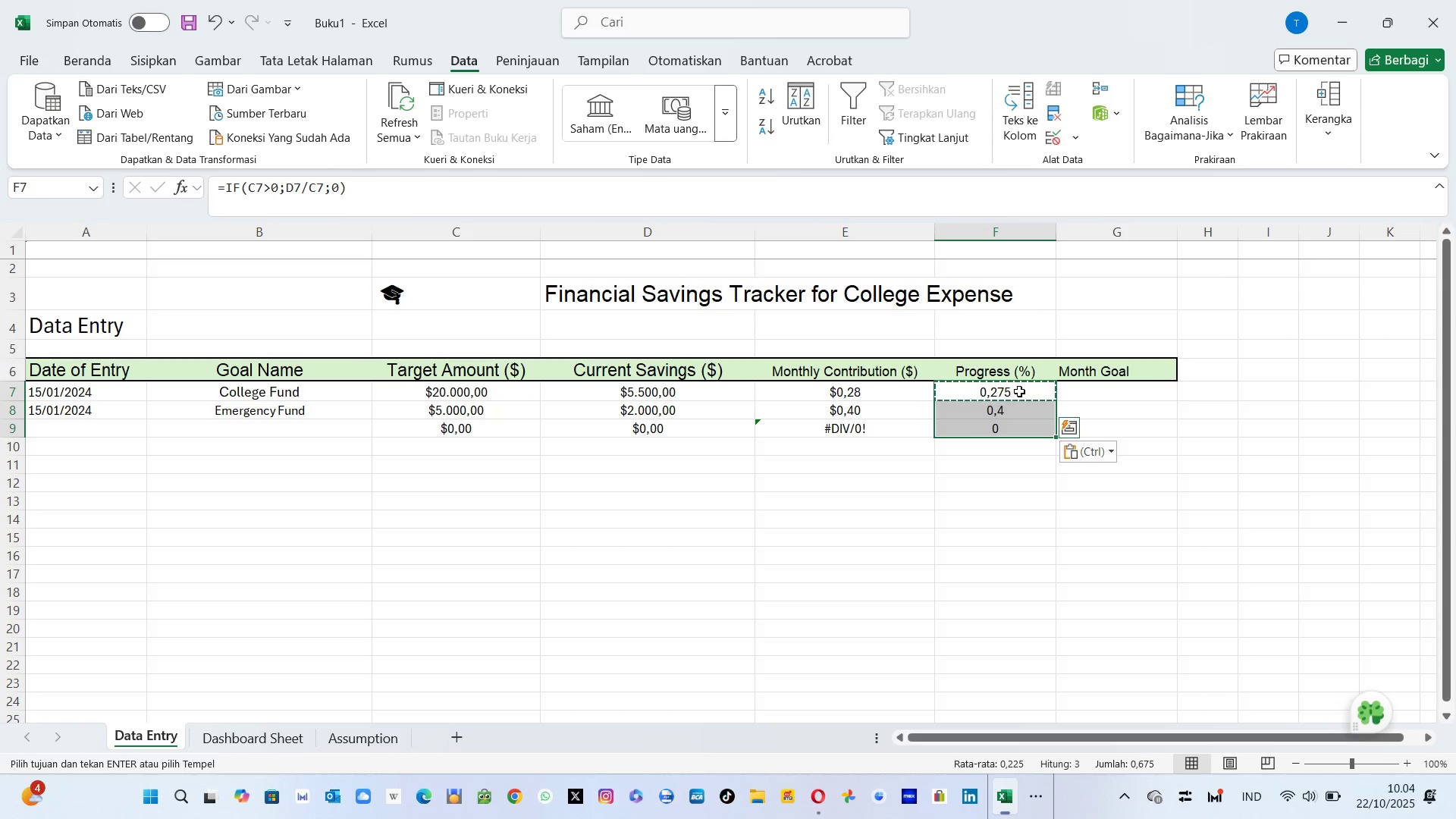 
key(Enter)
 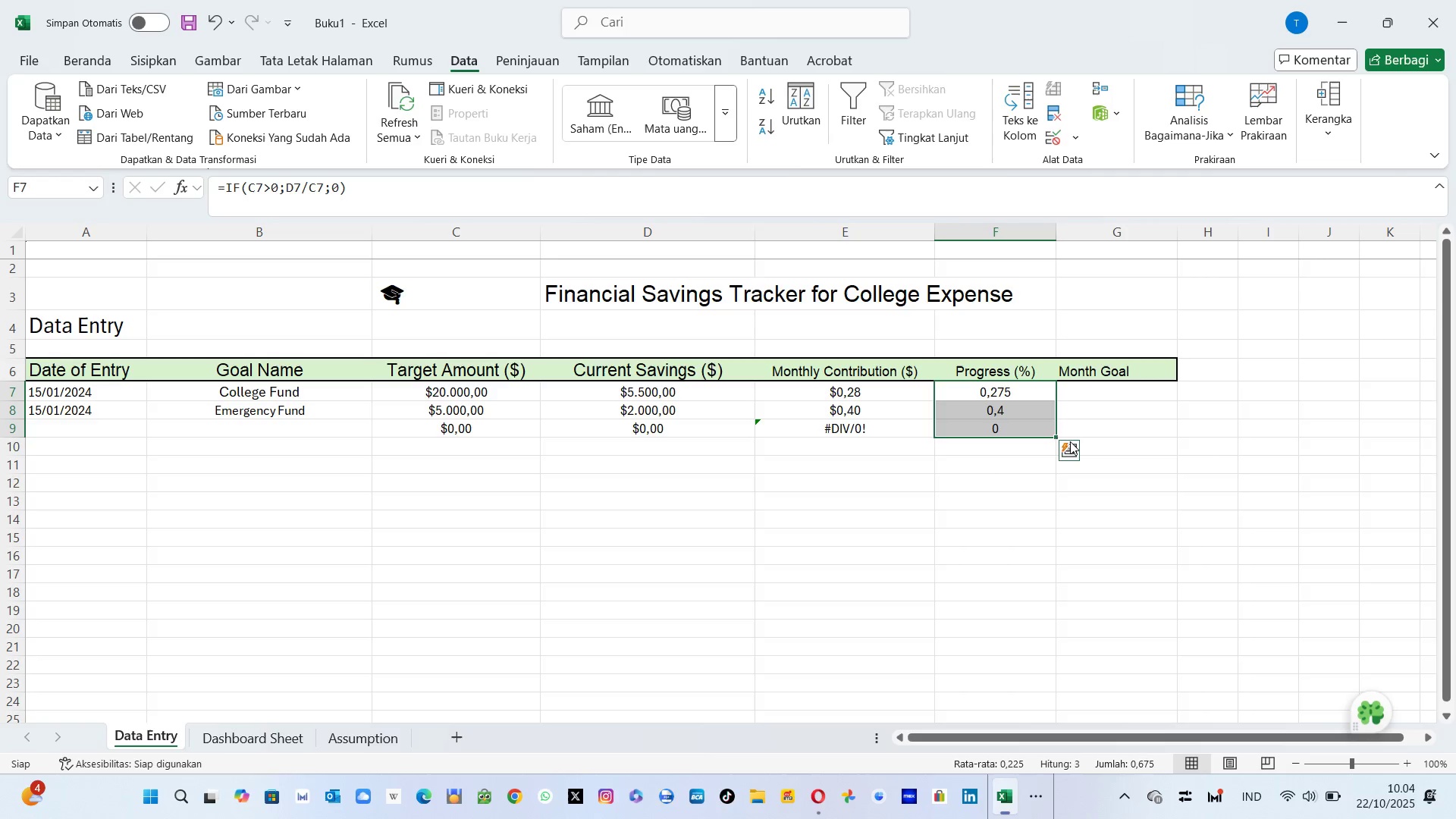 
left_click([1015, 415])
 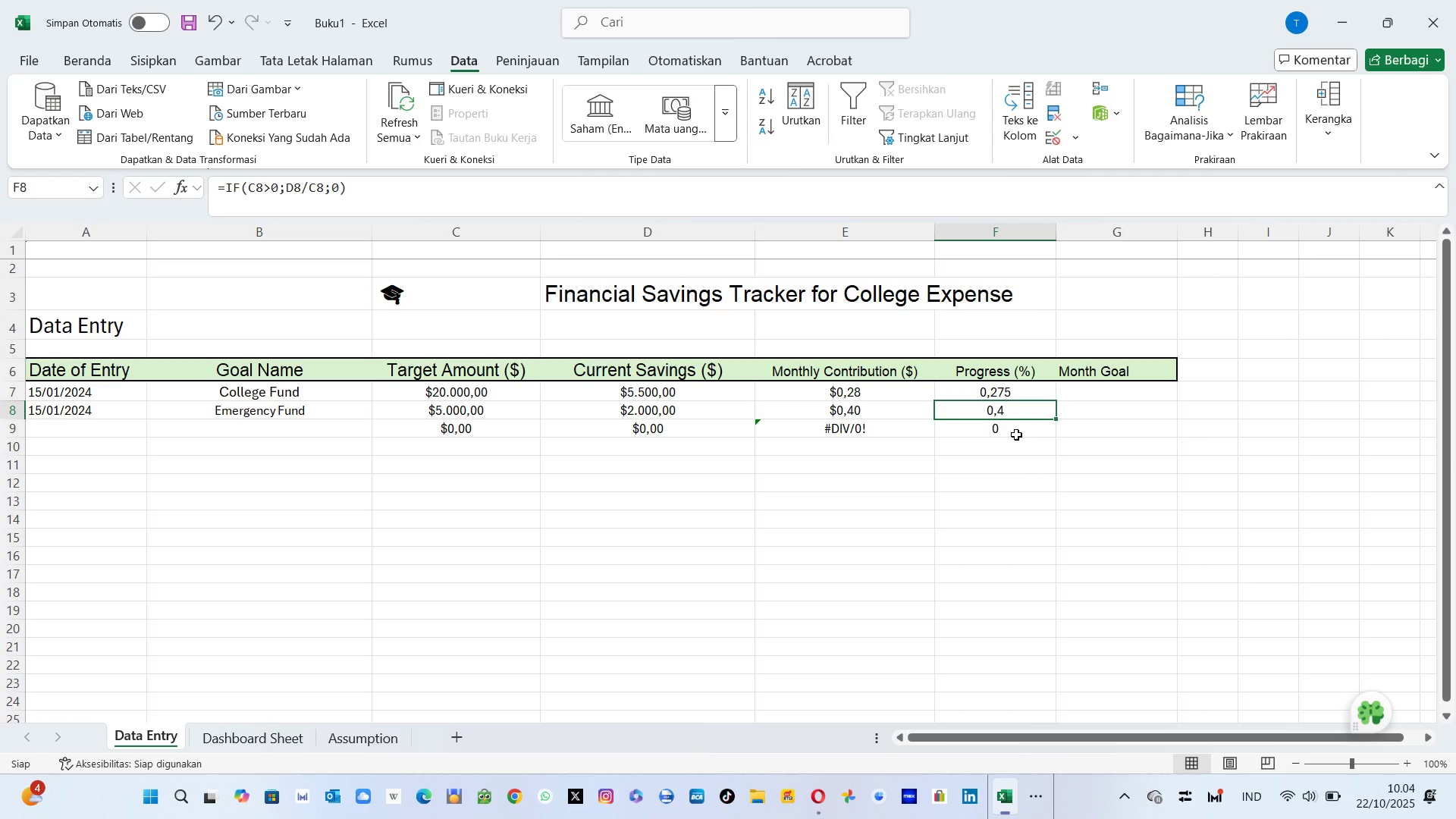 
left_click([1016, 435])
 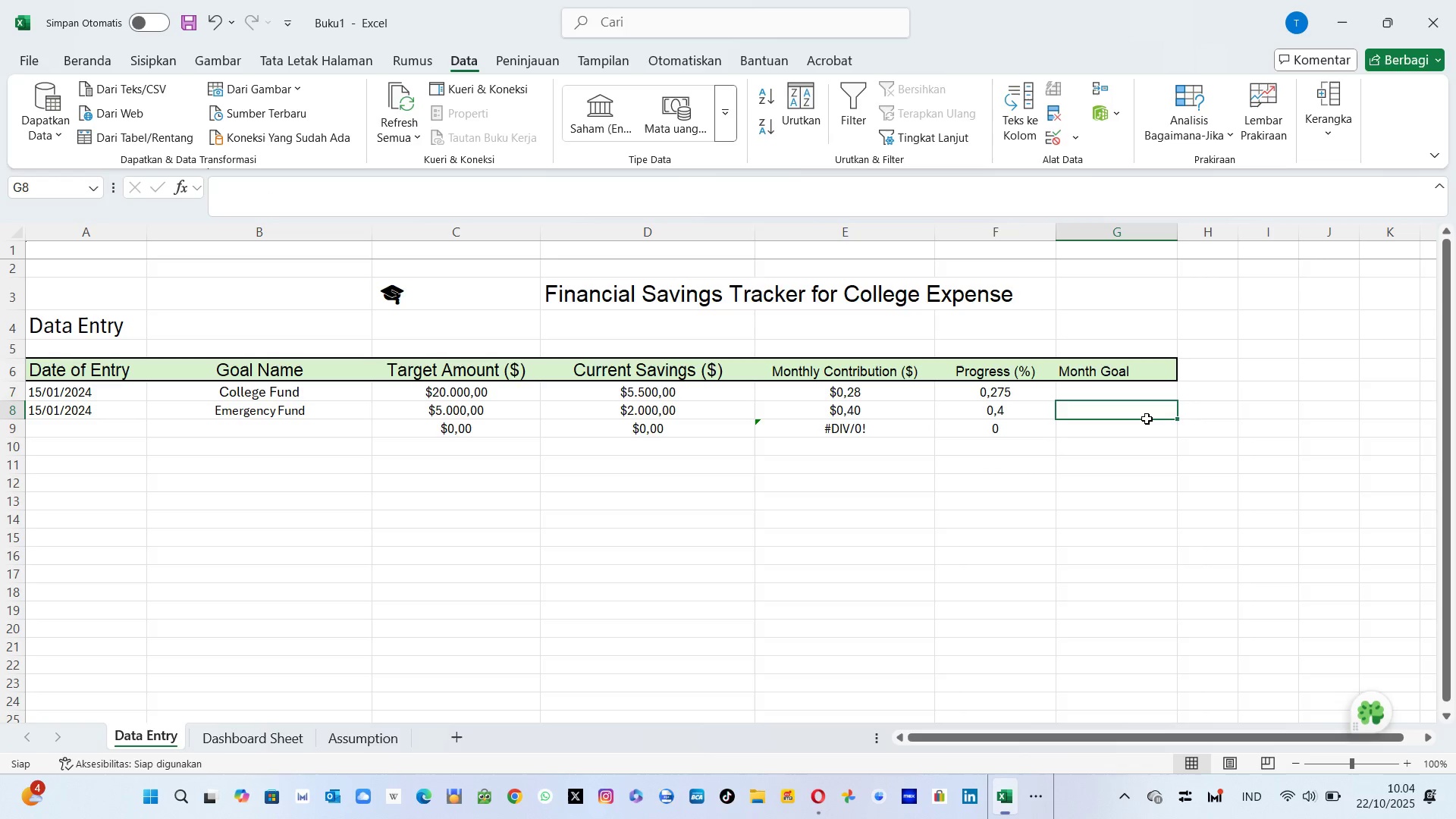 
double_click([1147, 419])
 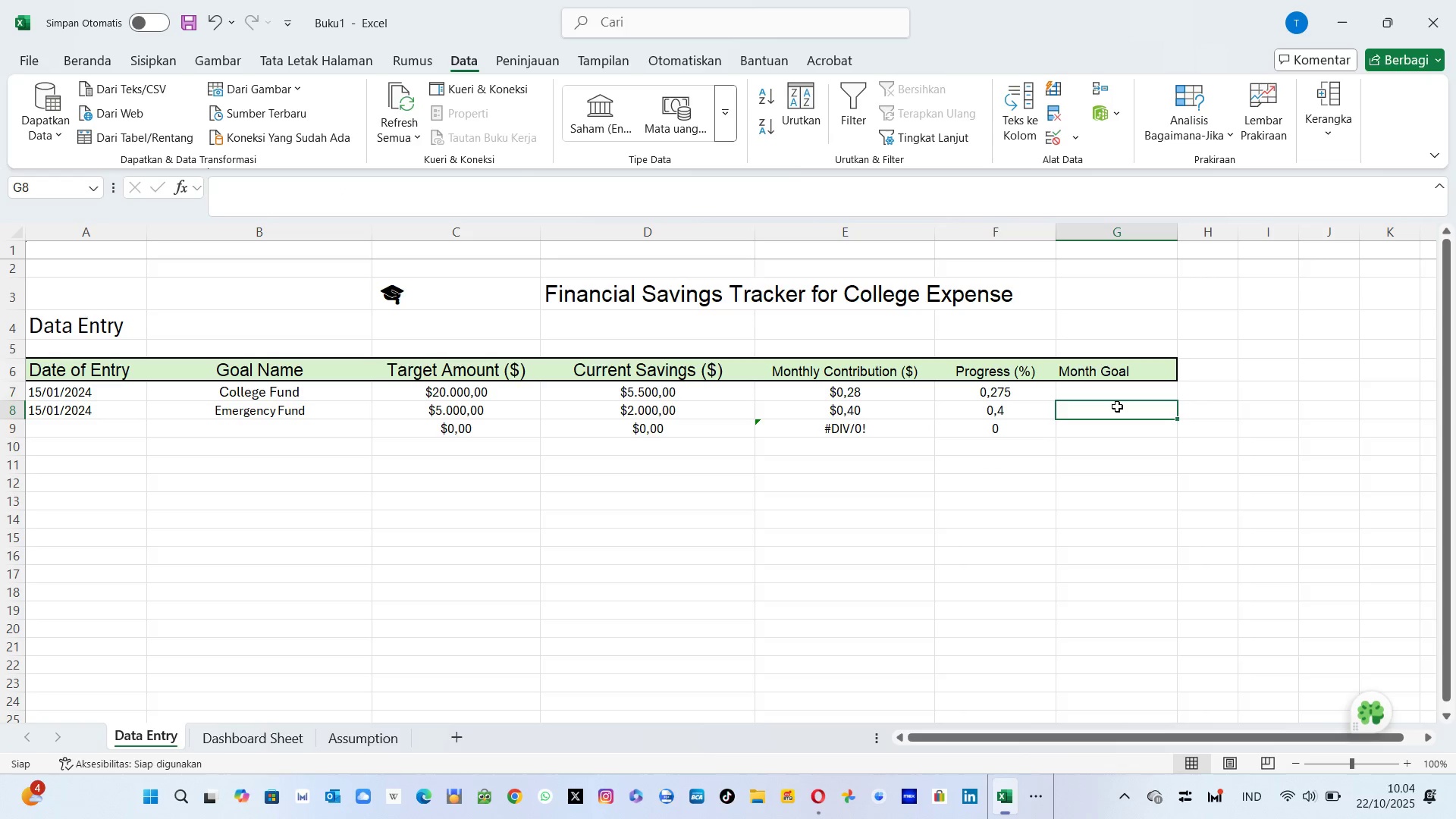 
left_click([1117, 406])
 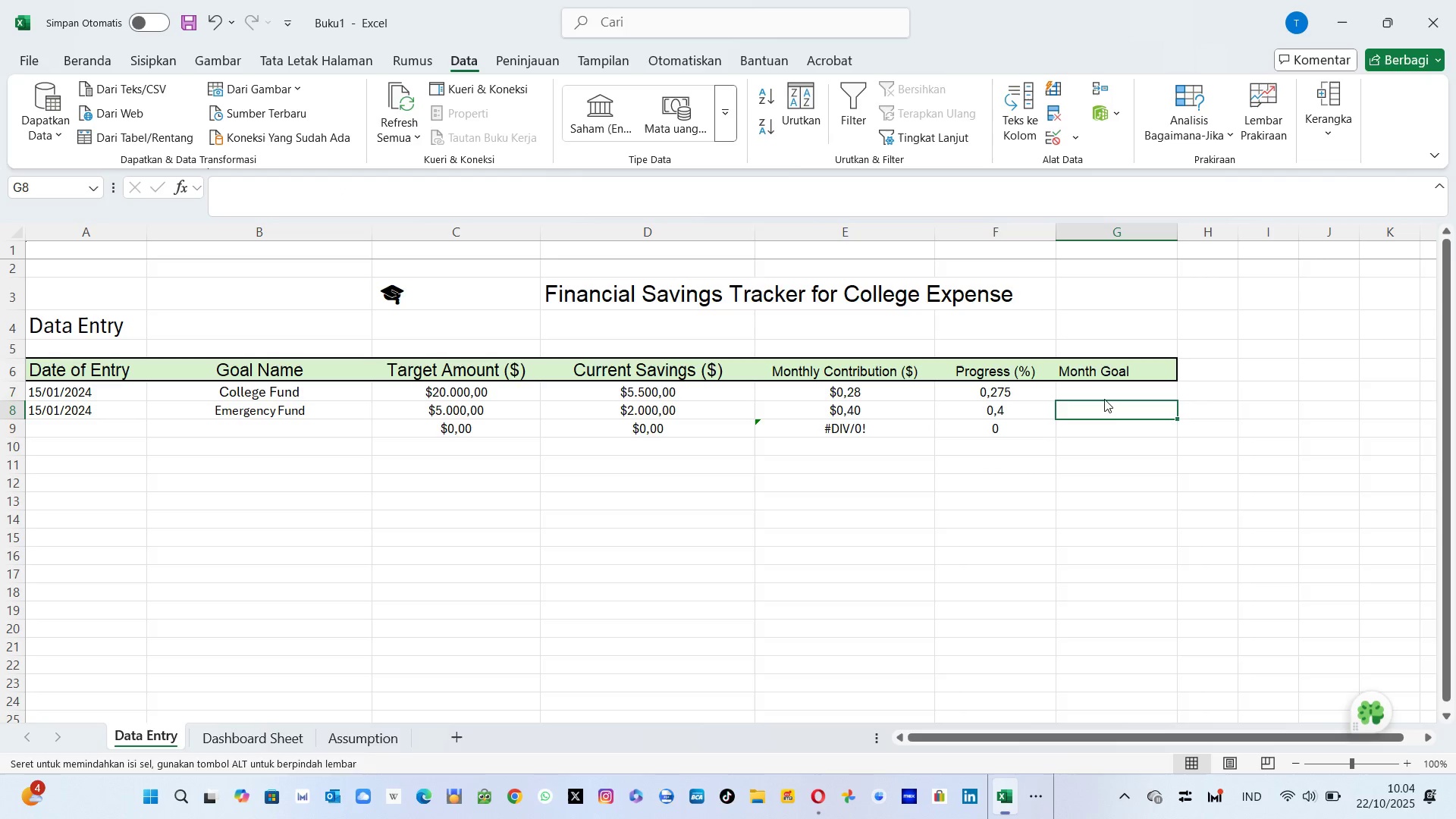 
left_click([1104, 399])
 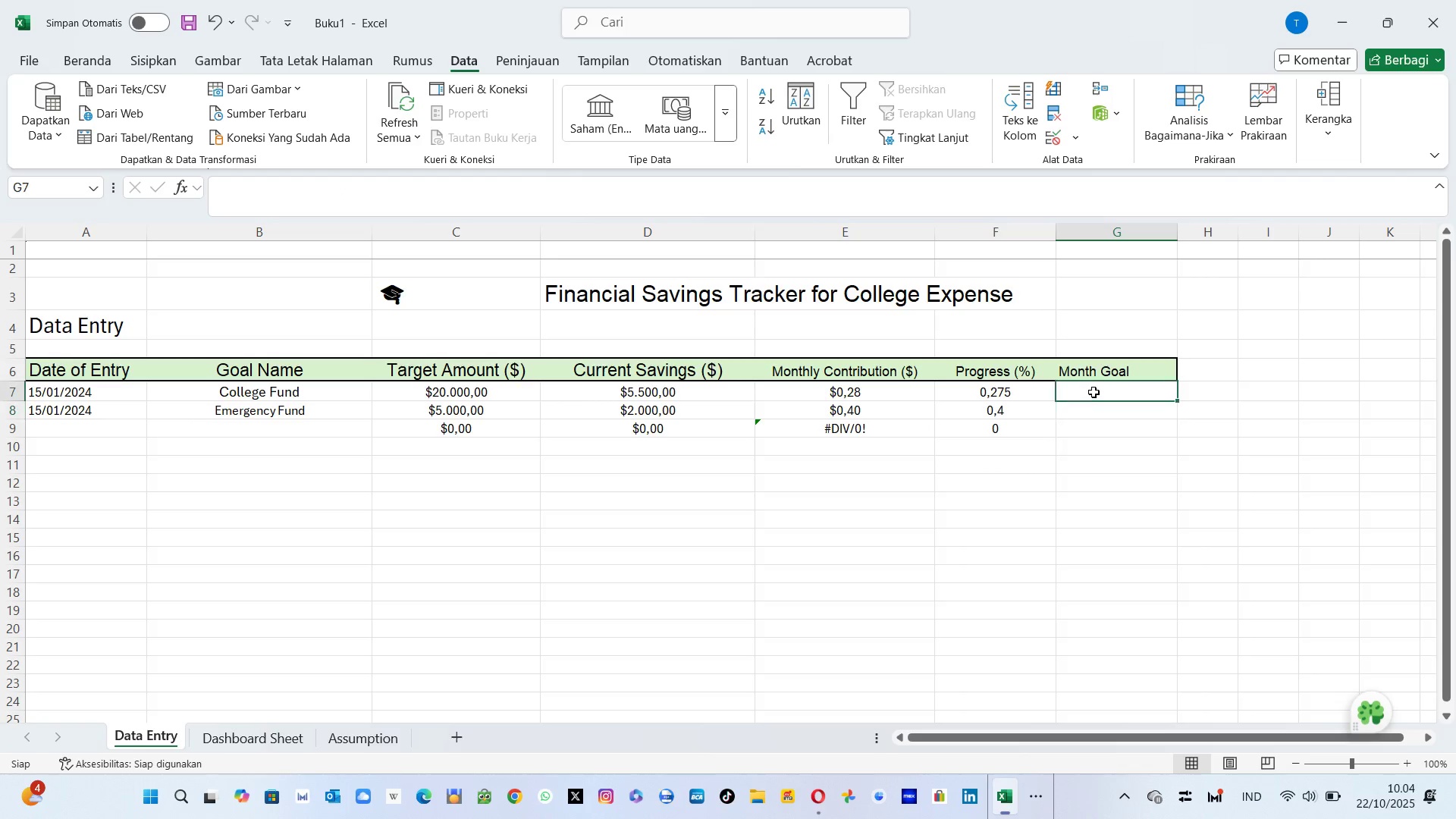 
left_click([1094, 392])
 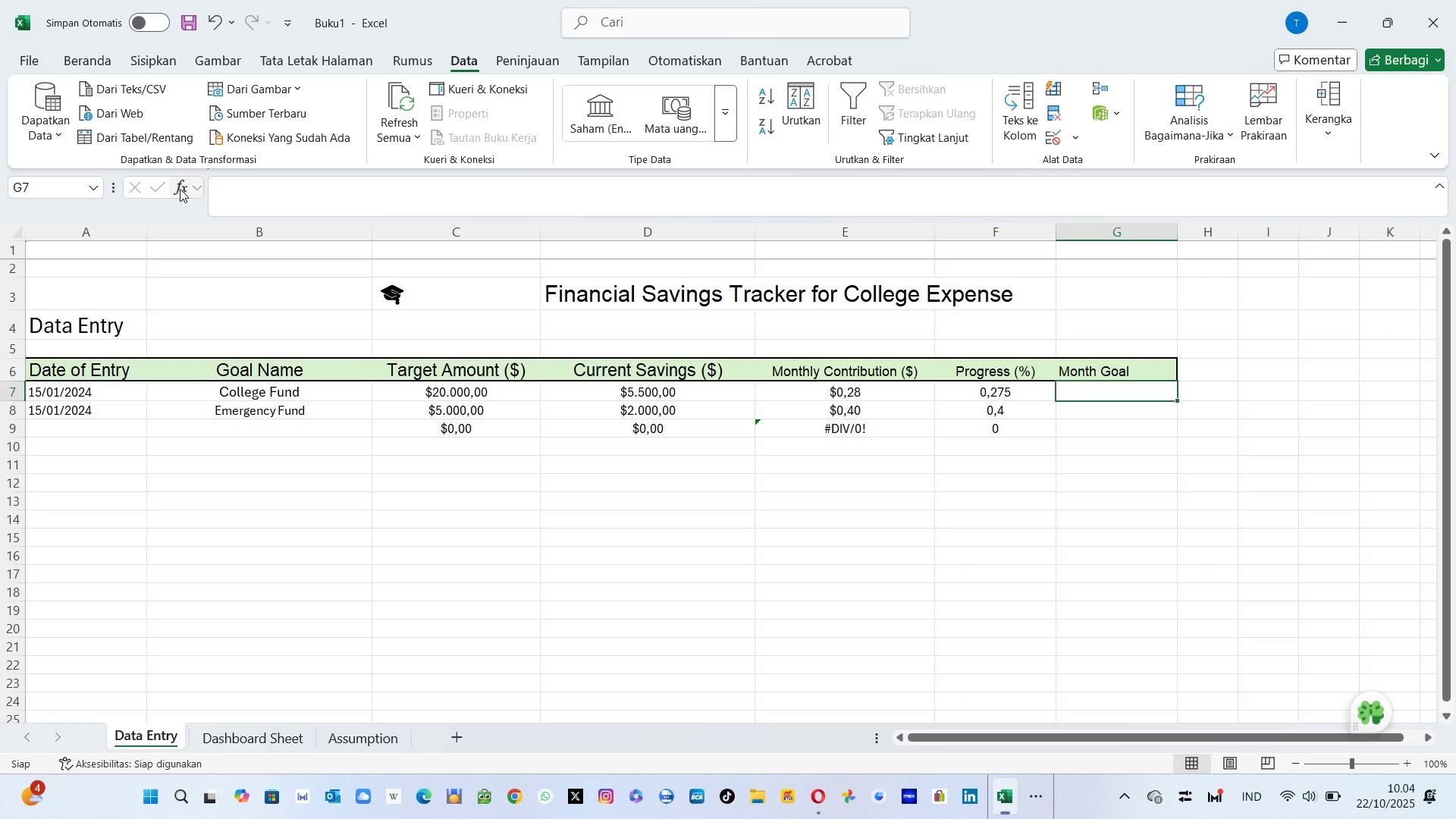 
left_click([180, 189])
 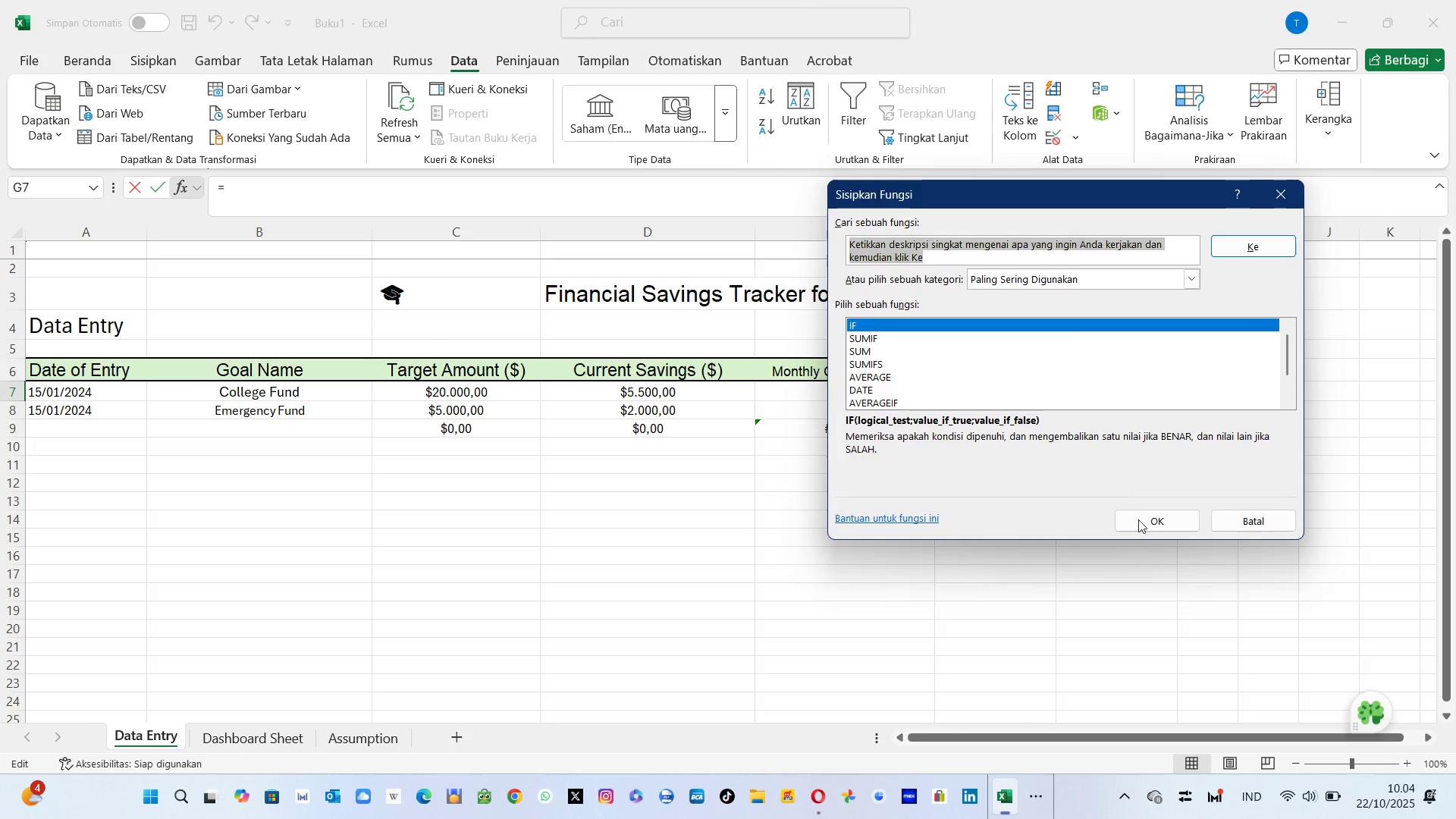 
left_click([1142, 526])
 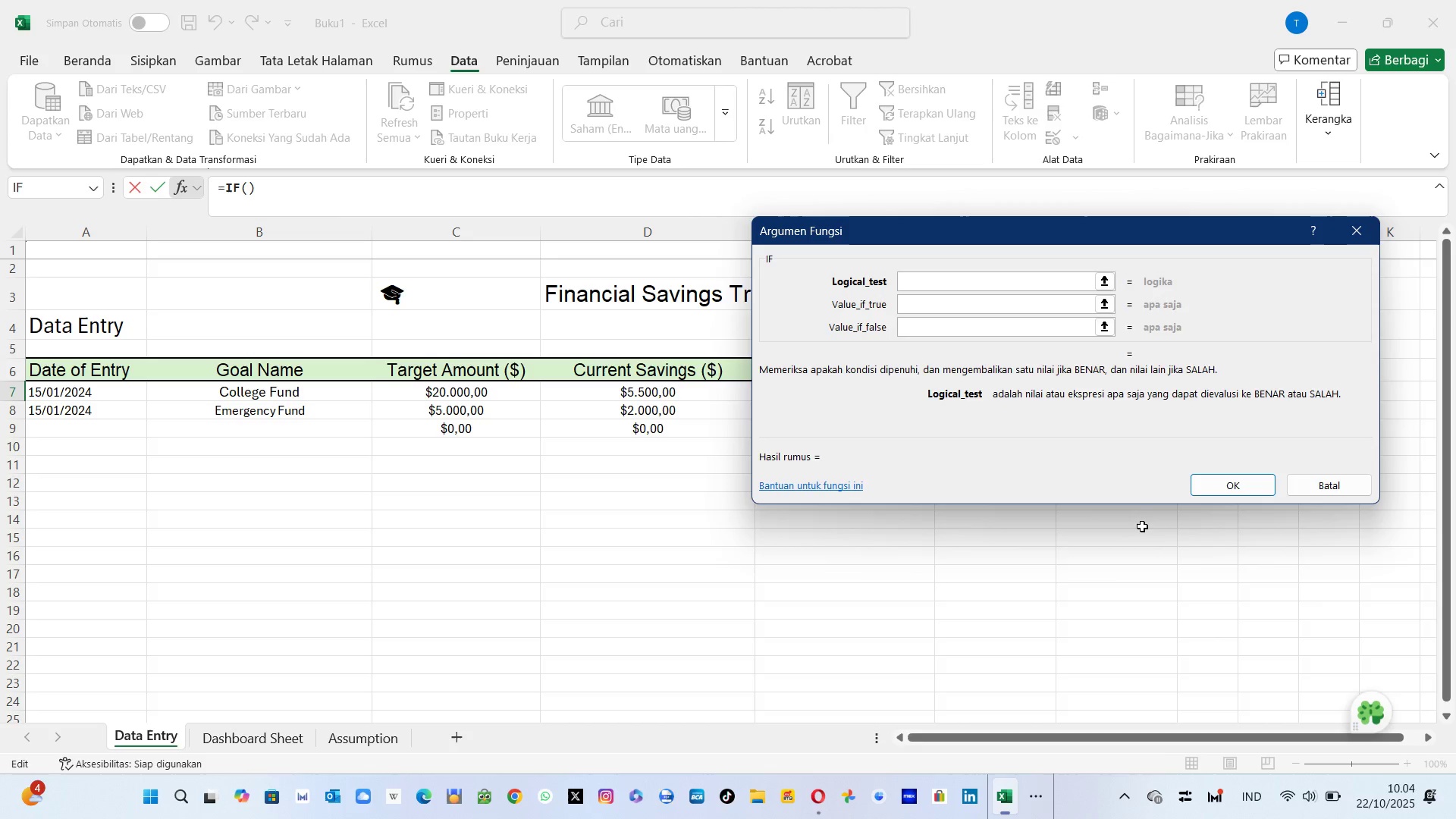 
wait(8.89)
 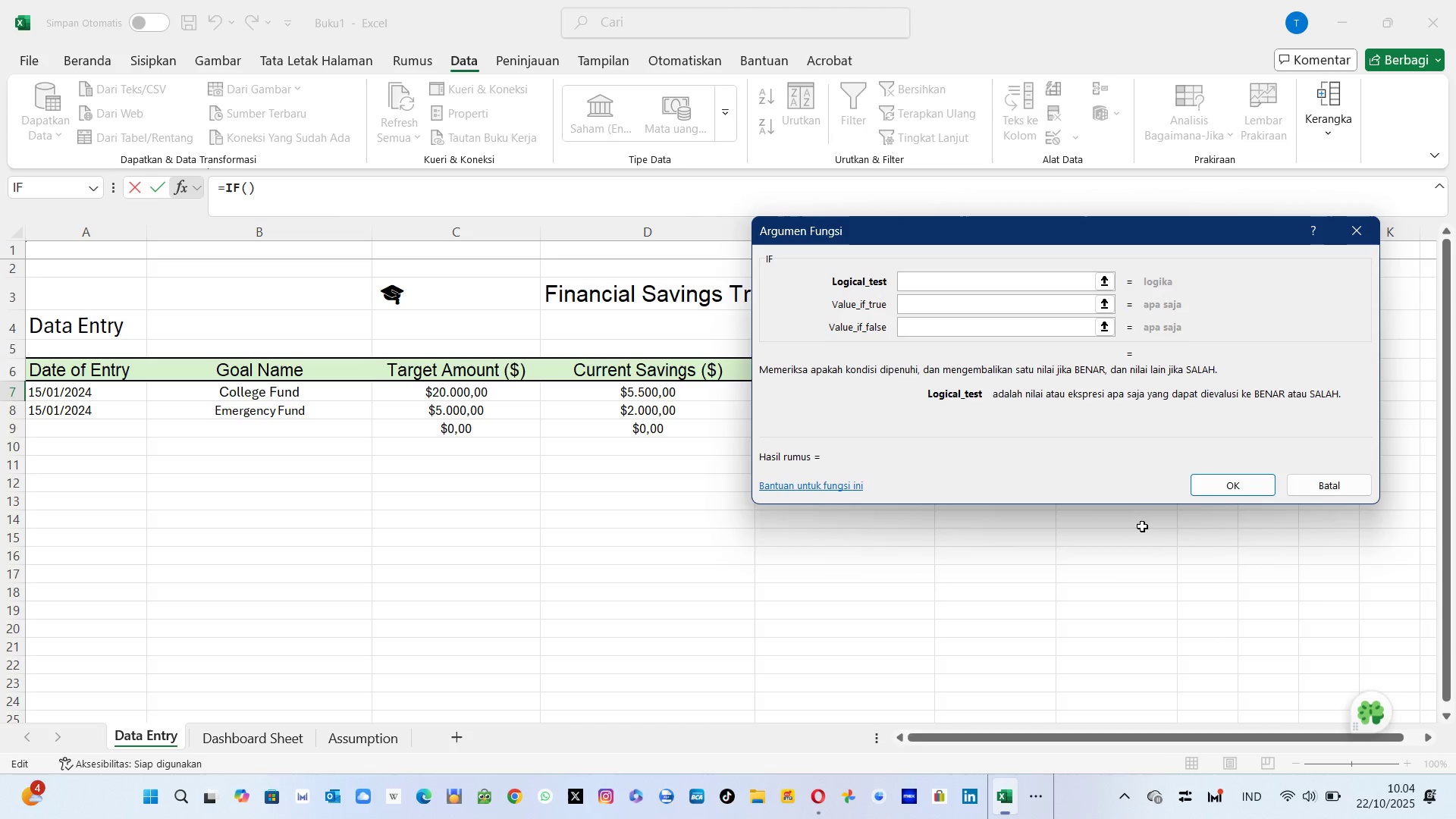 
left_click_drag(start_coordinate=[919, 234], to_coordinate=[811, 61])
 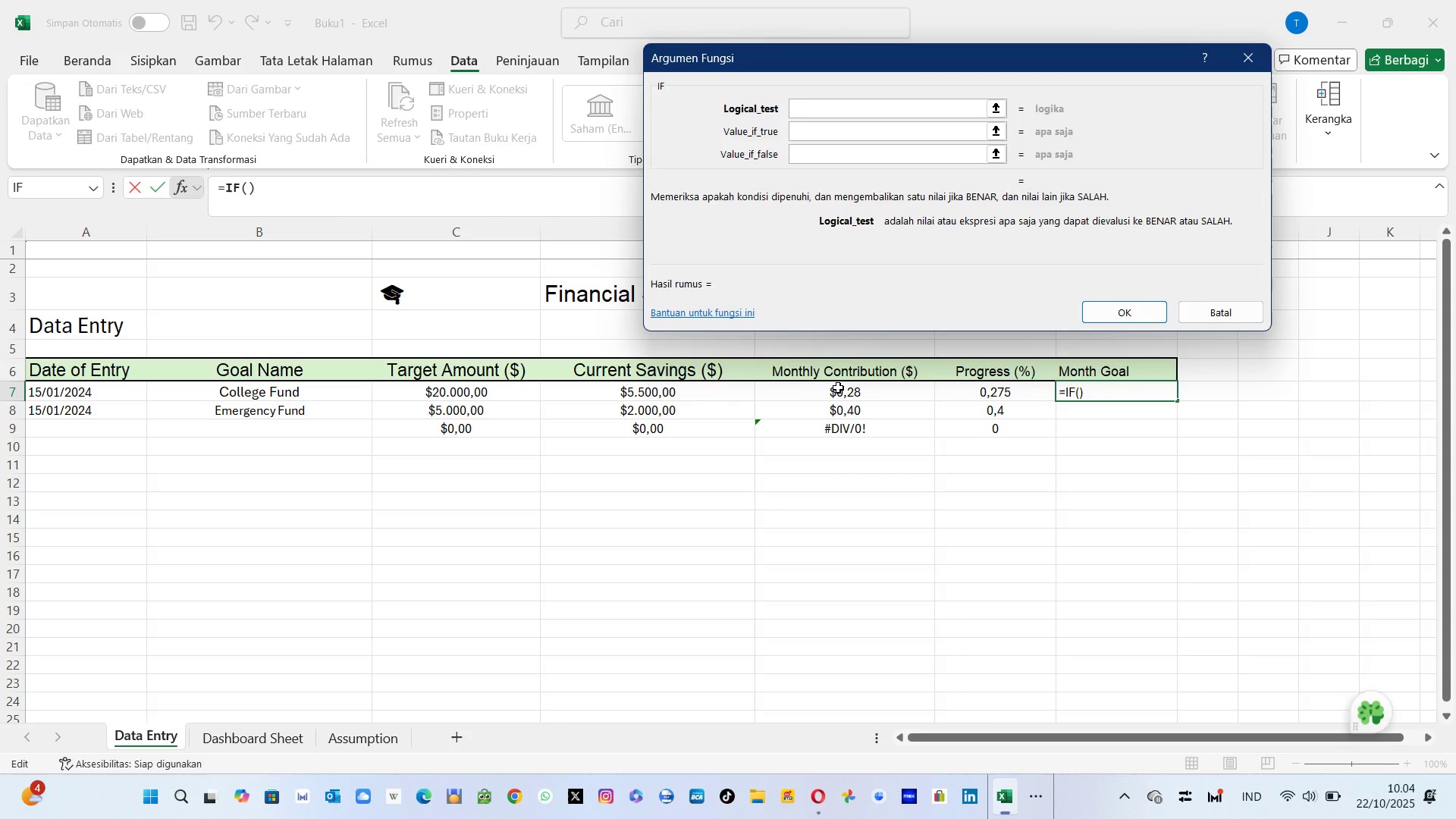 
left_click([838, 388])
 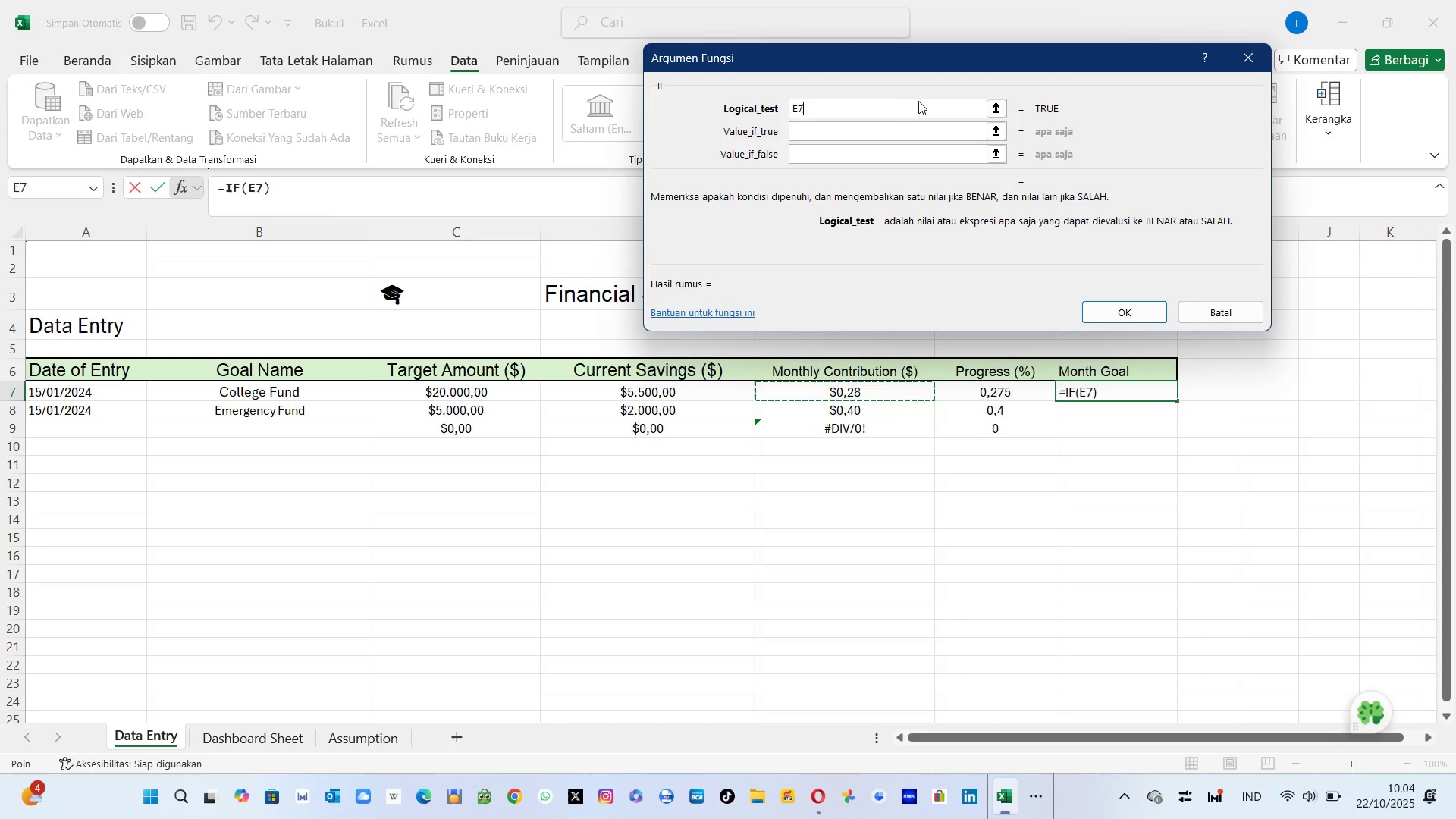 
wait(5.19)
 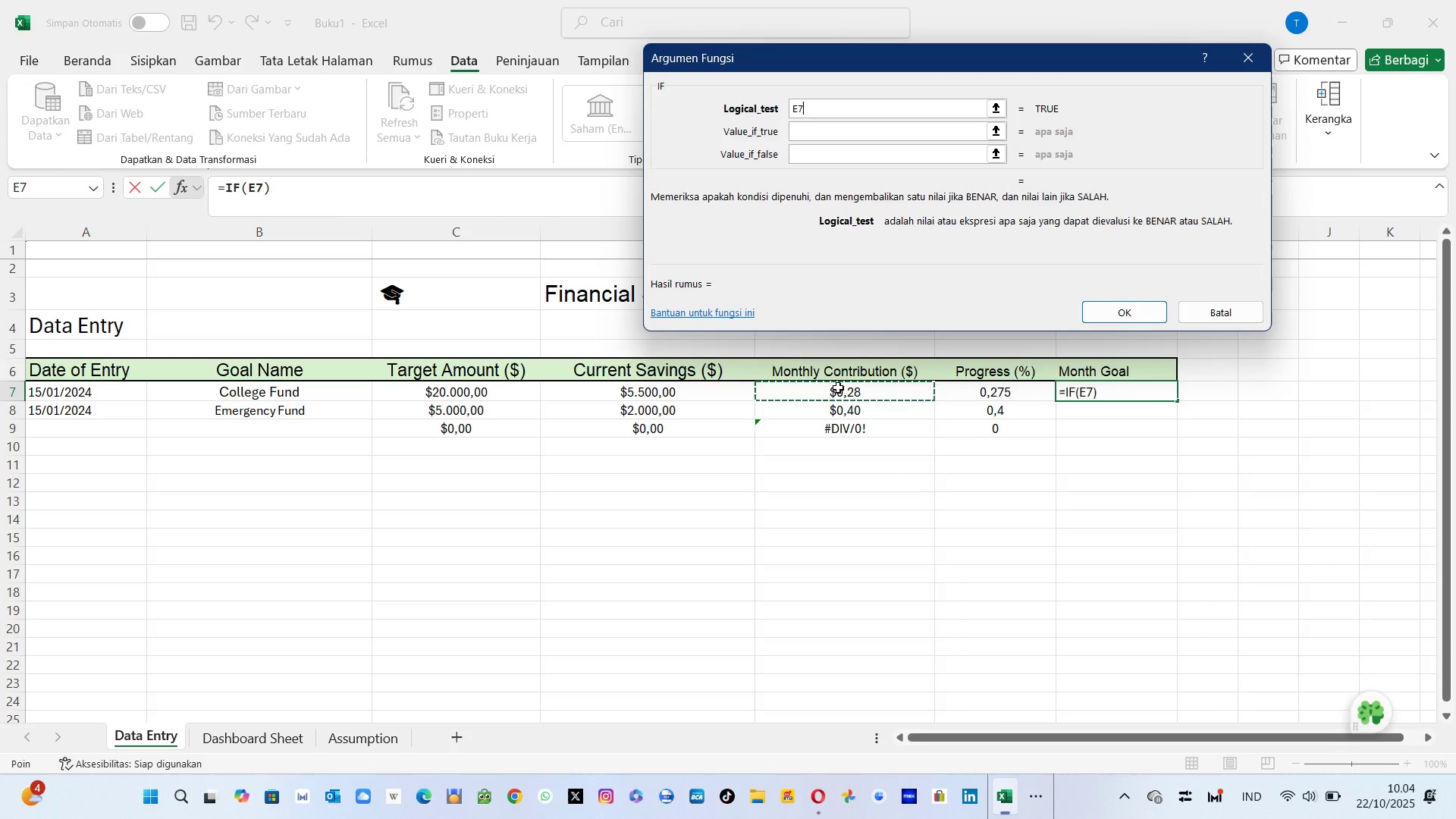 
key(Shift+Period)
 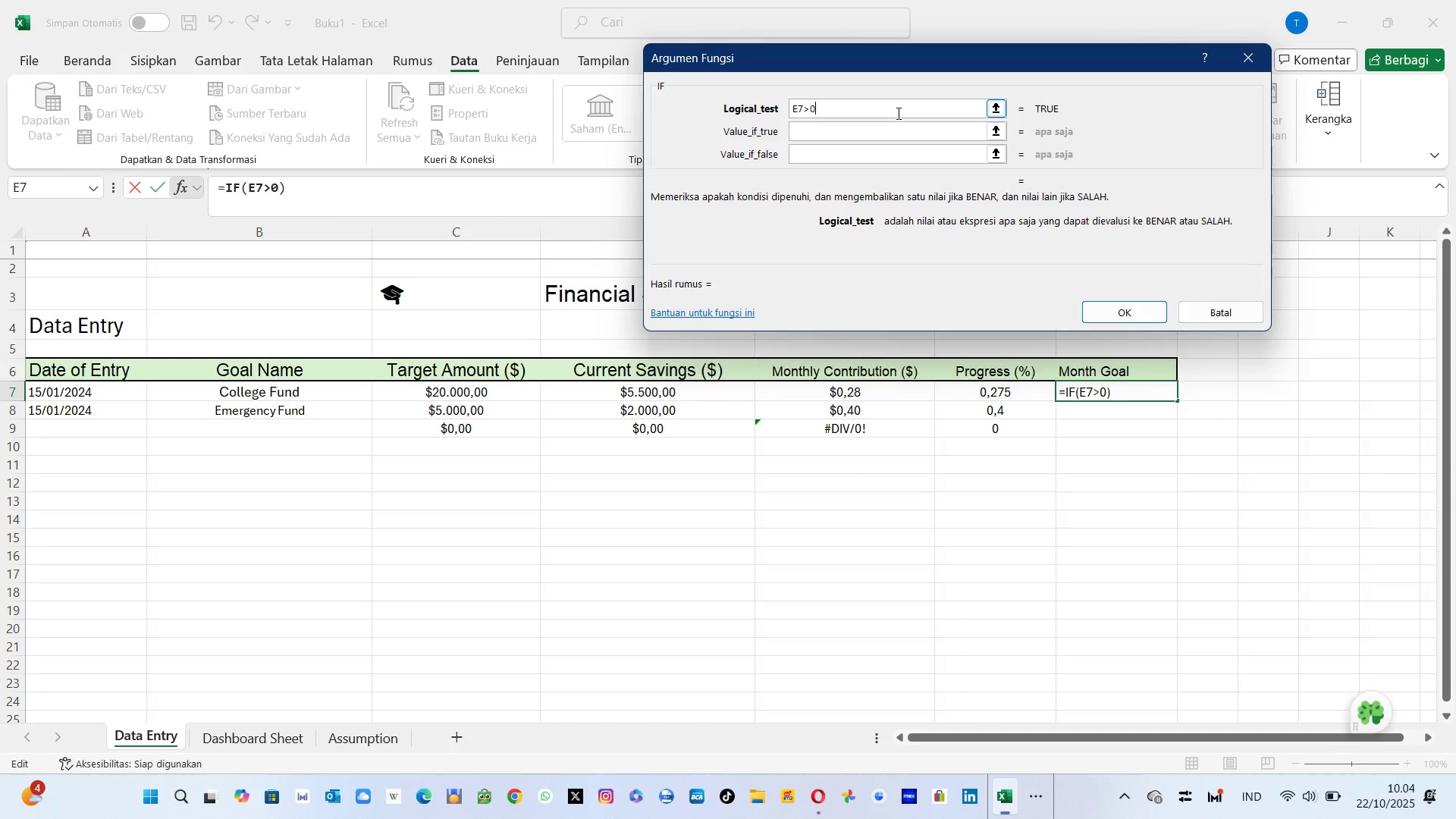 
key(0)
 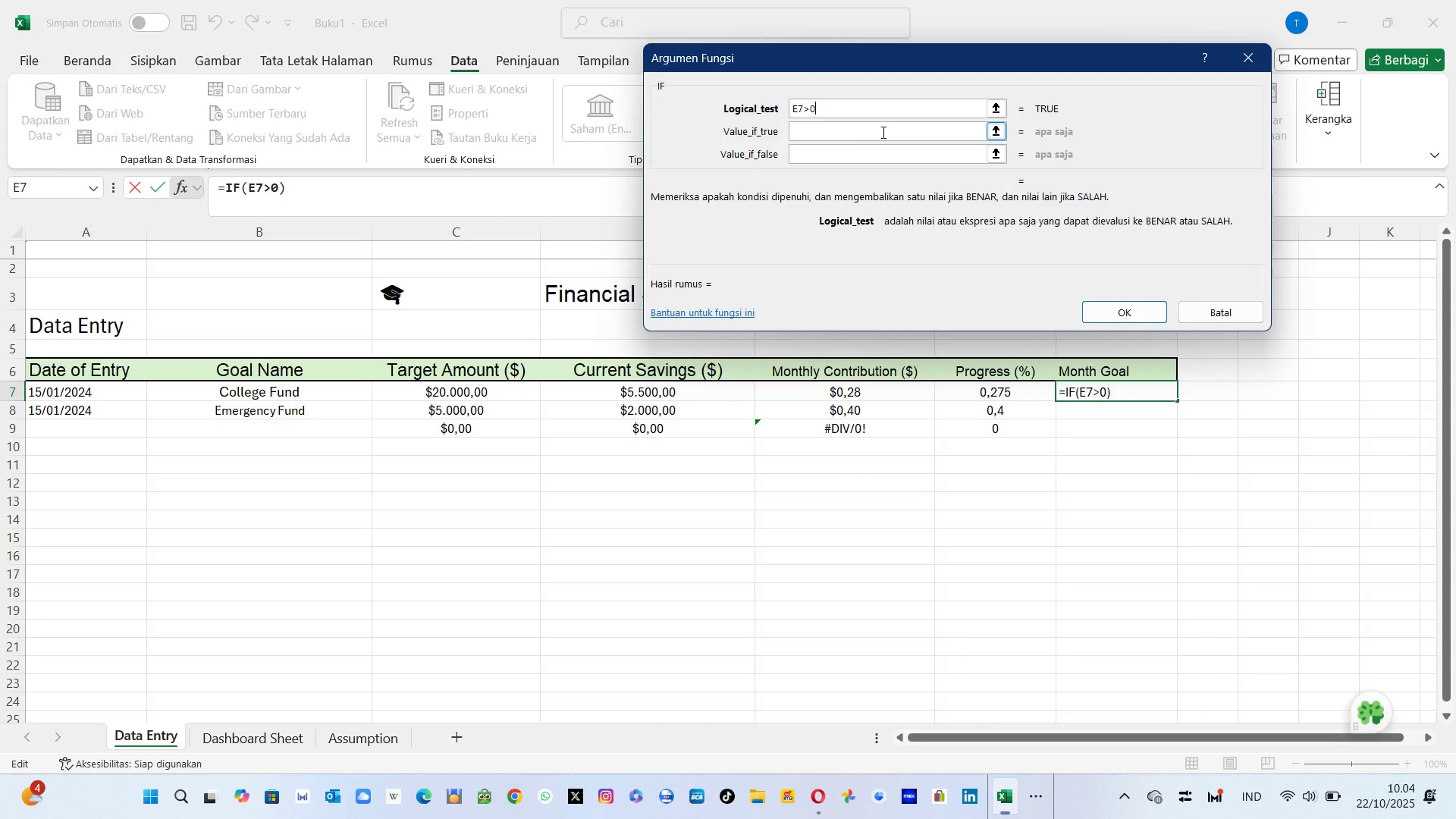 
left_click([882, 132])
 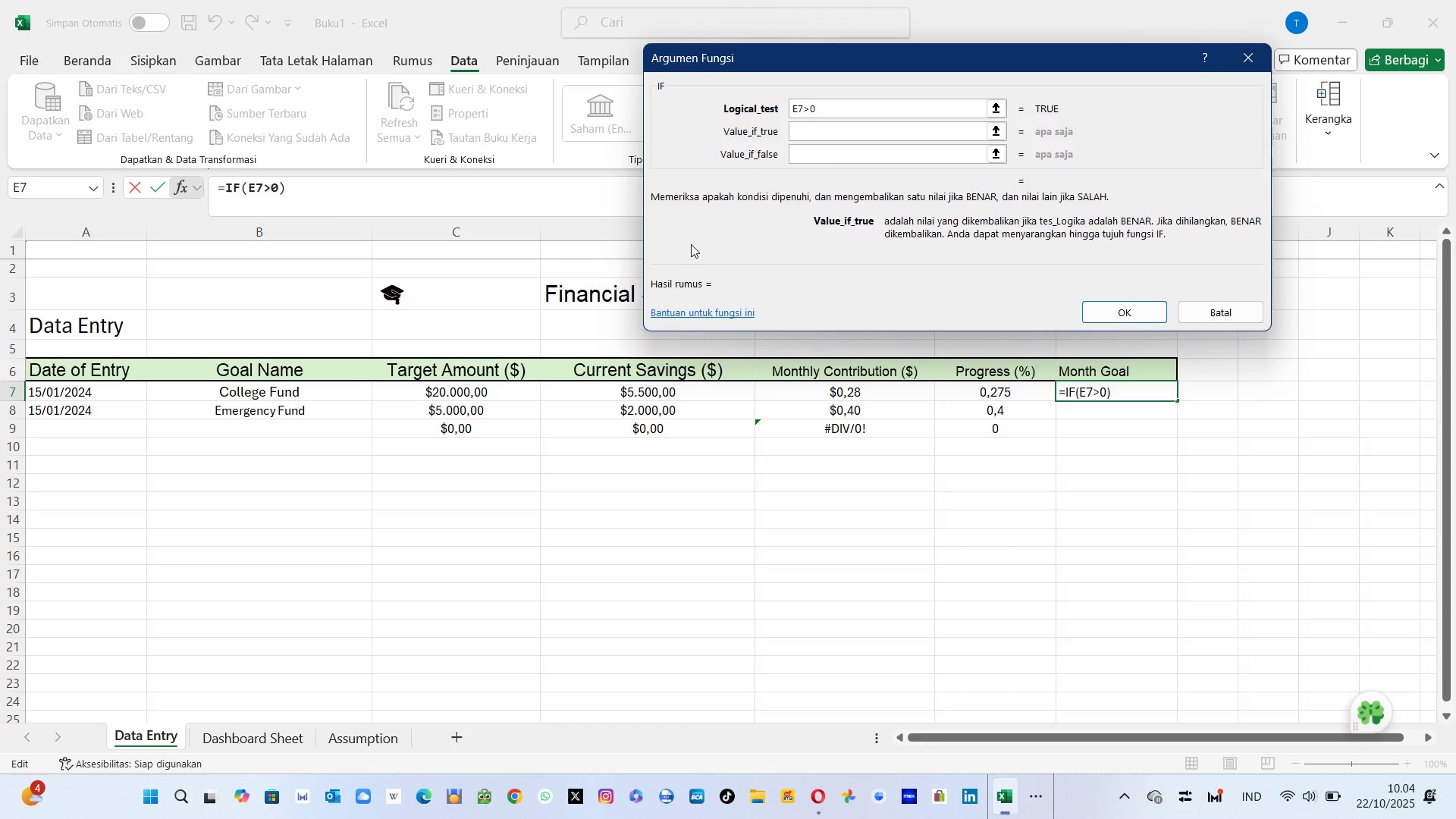 
wait(5.58)
 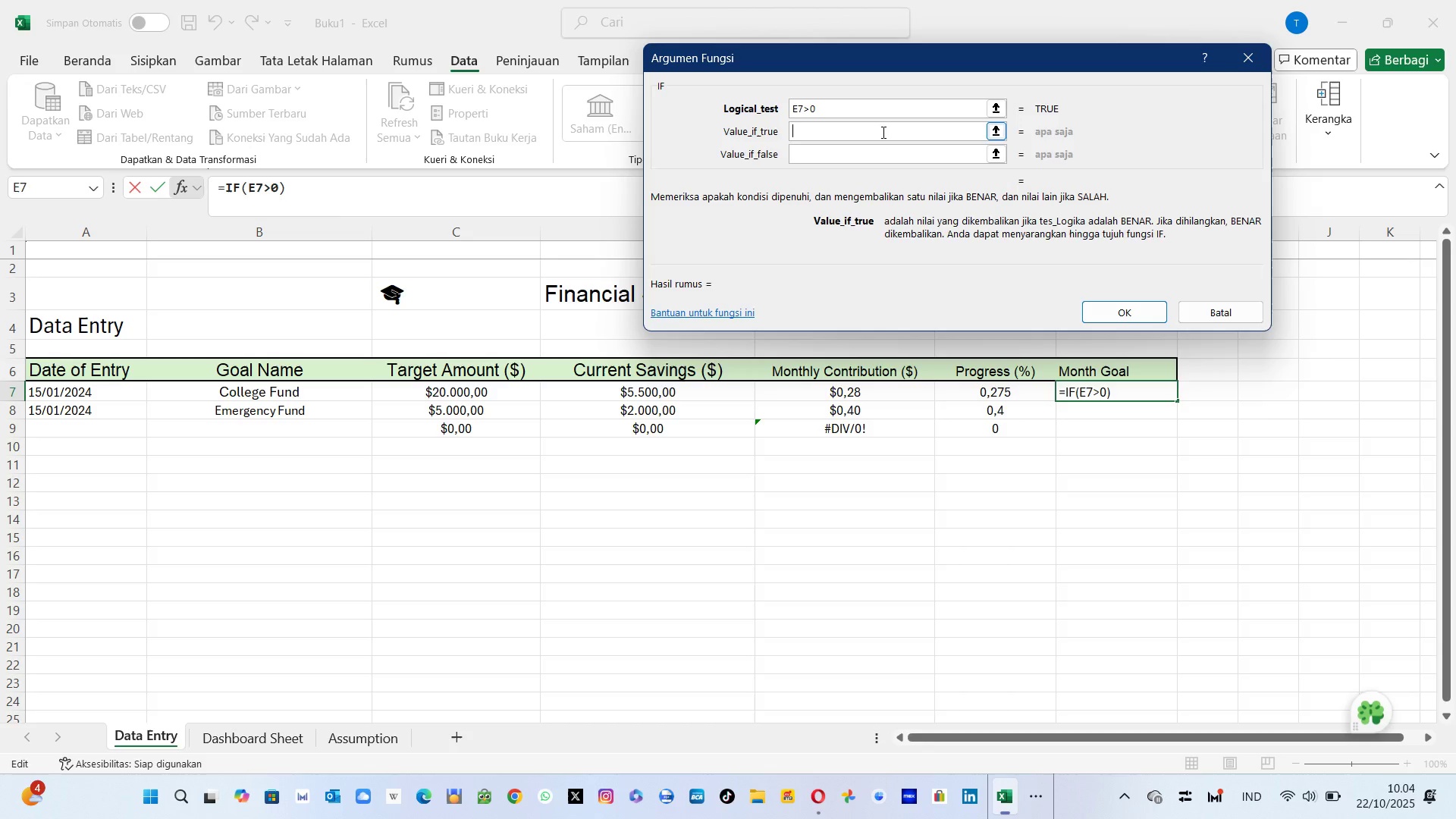 
left_click([476, 389])
 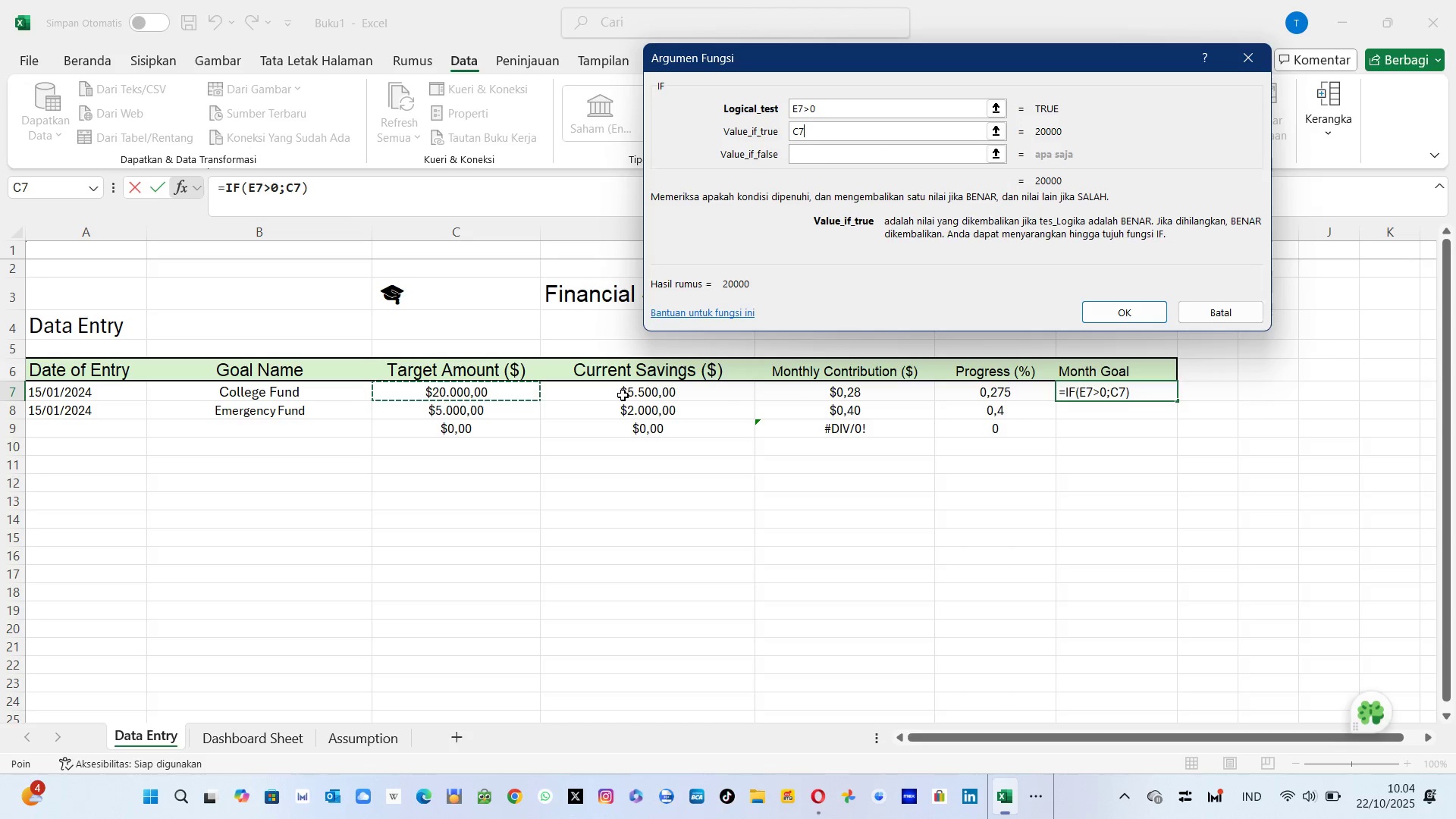 
key(Minus)
 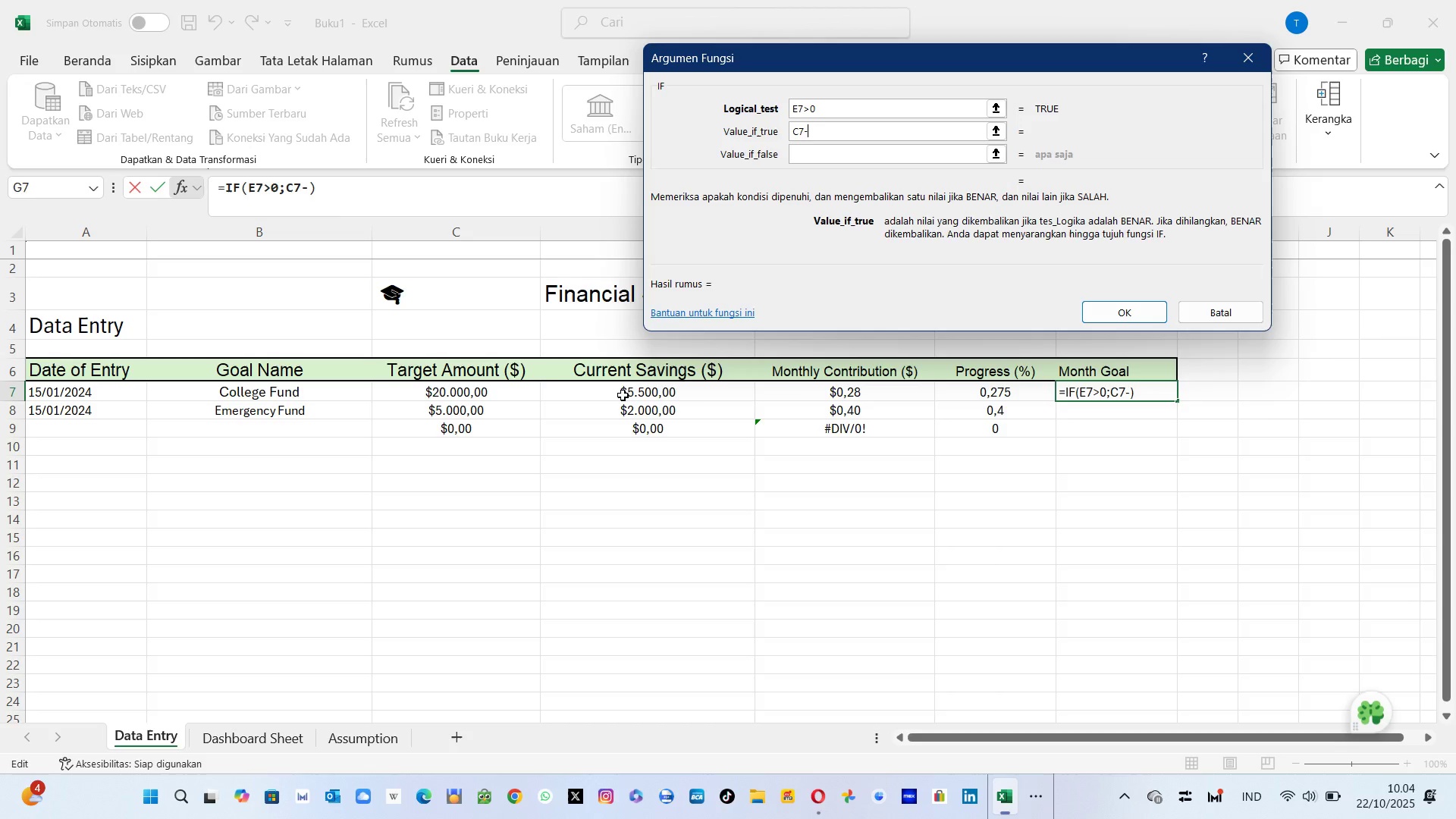 
left_click([623, 395])
 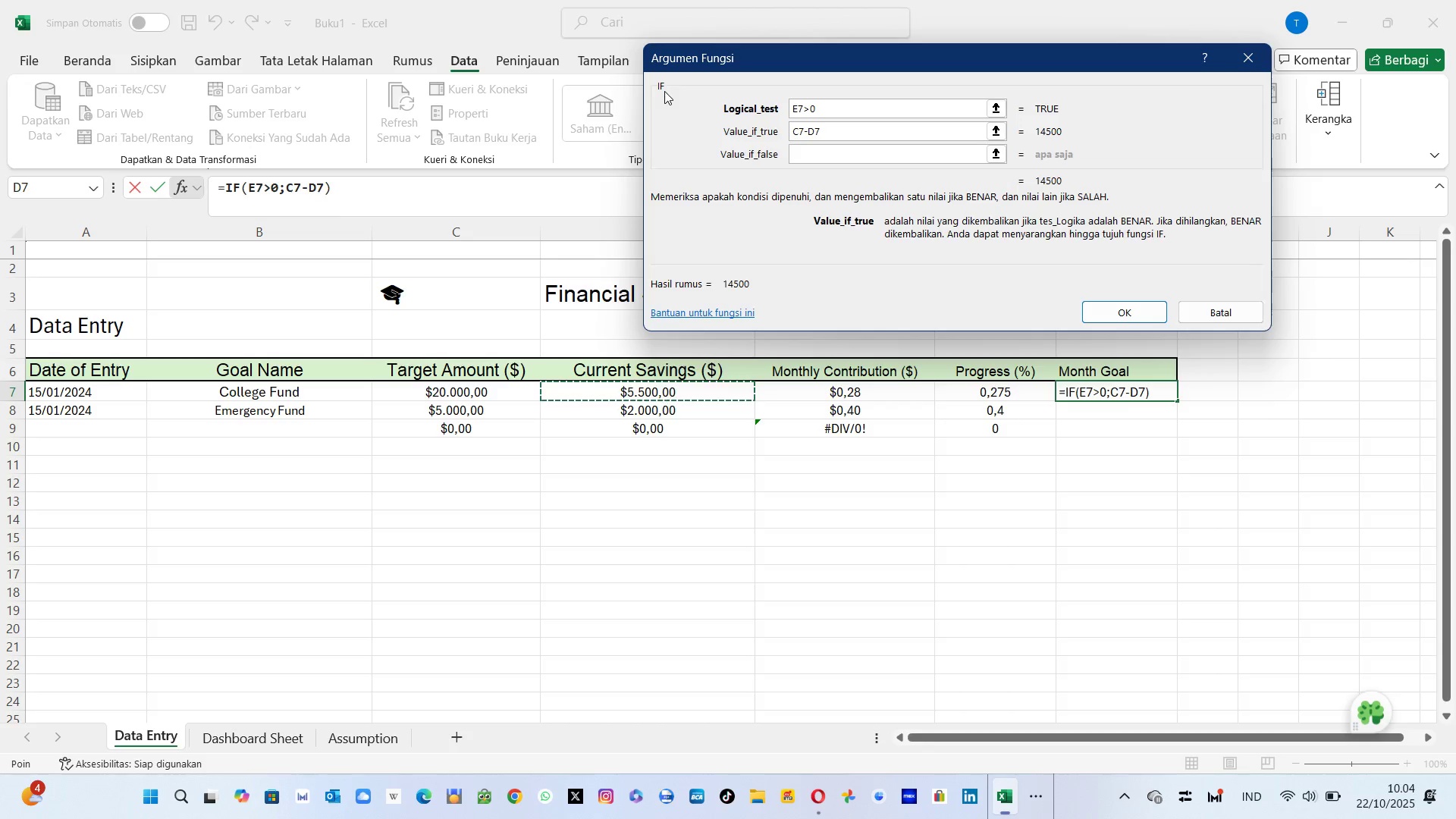 
left_click([811, 162])
 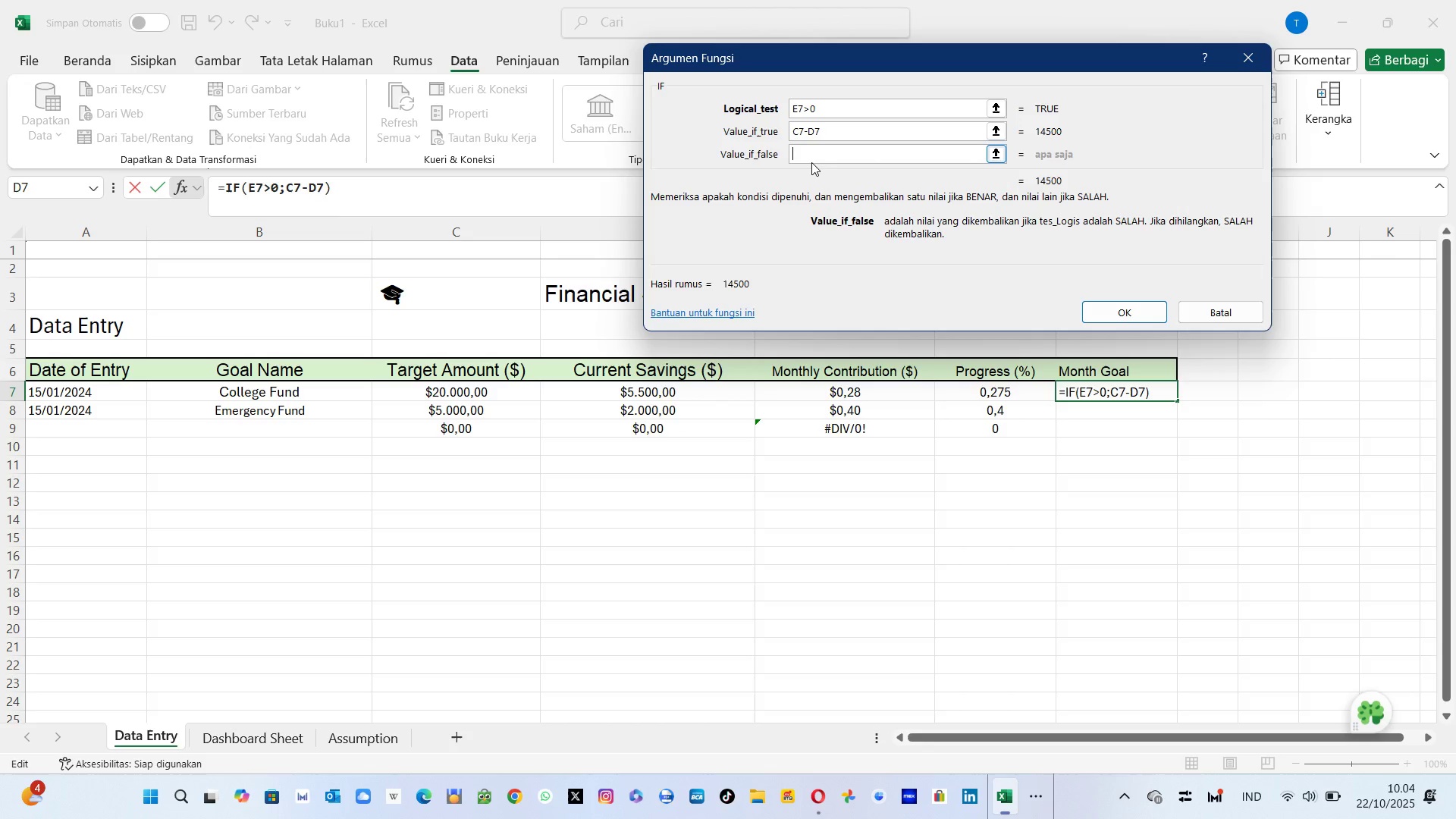 
key(0)
 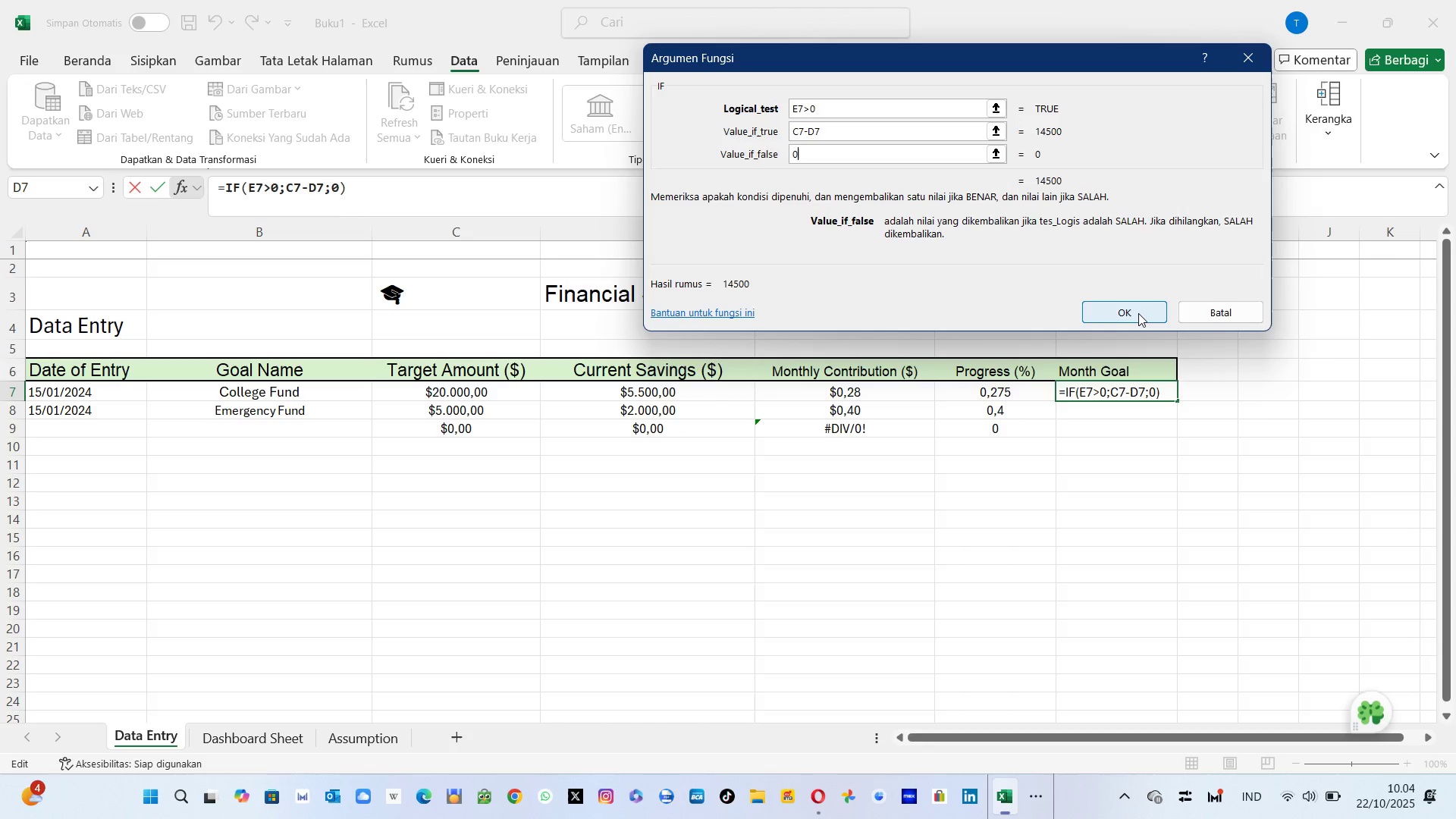 
left_click([1138, 313])
 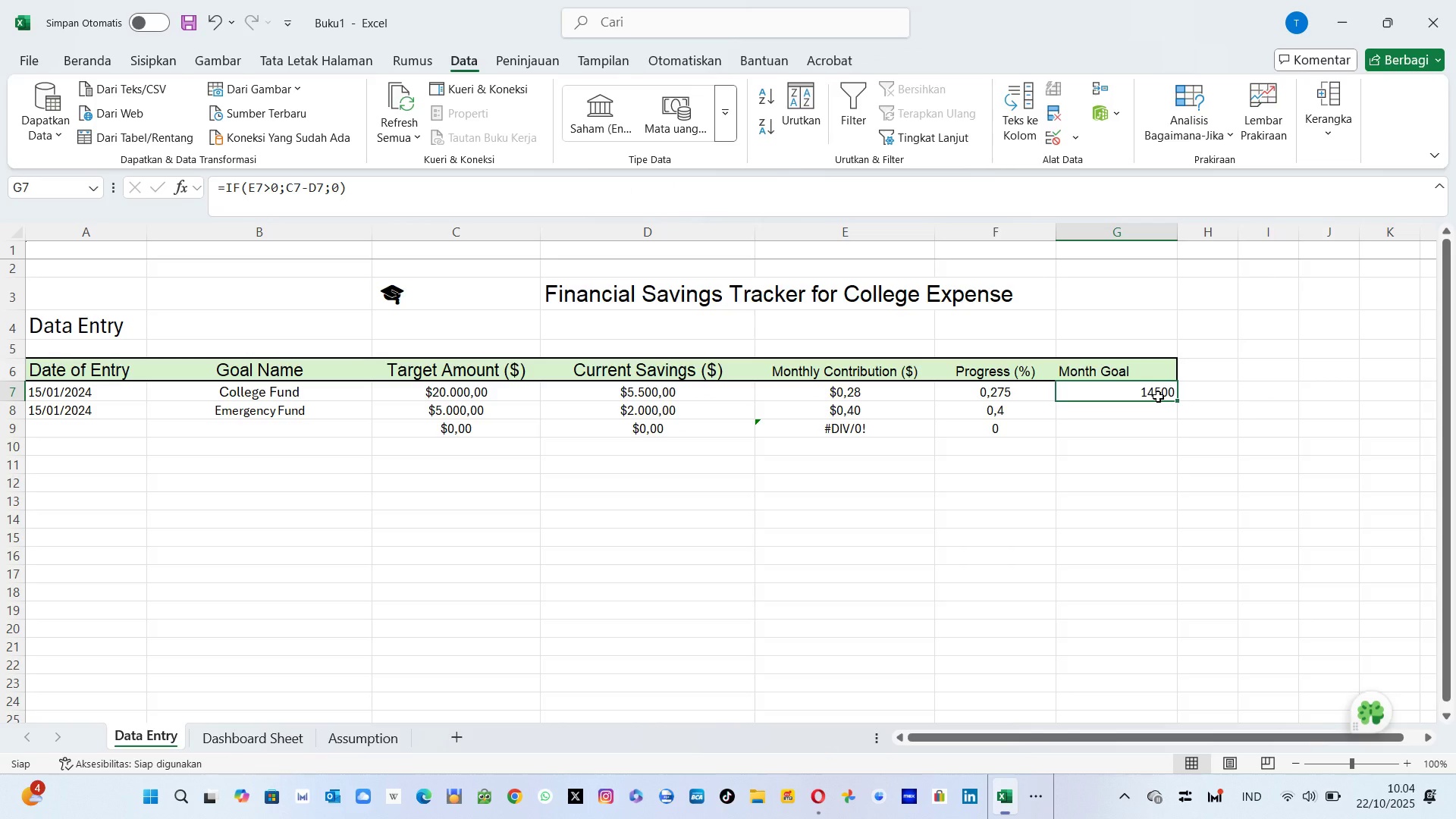 
key(Control+C)
 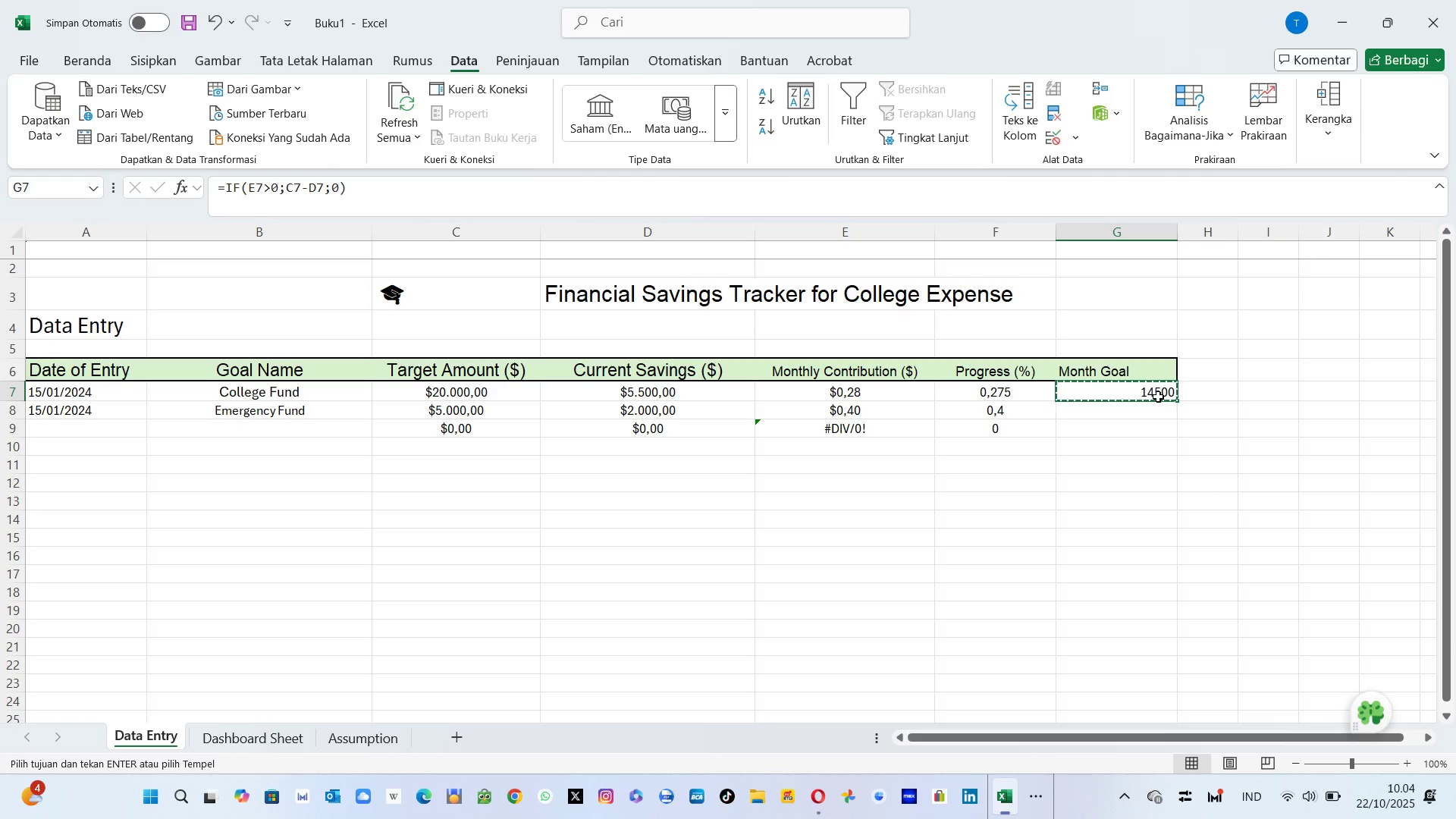 
key(Control+ControlLeft)
 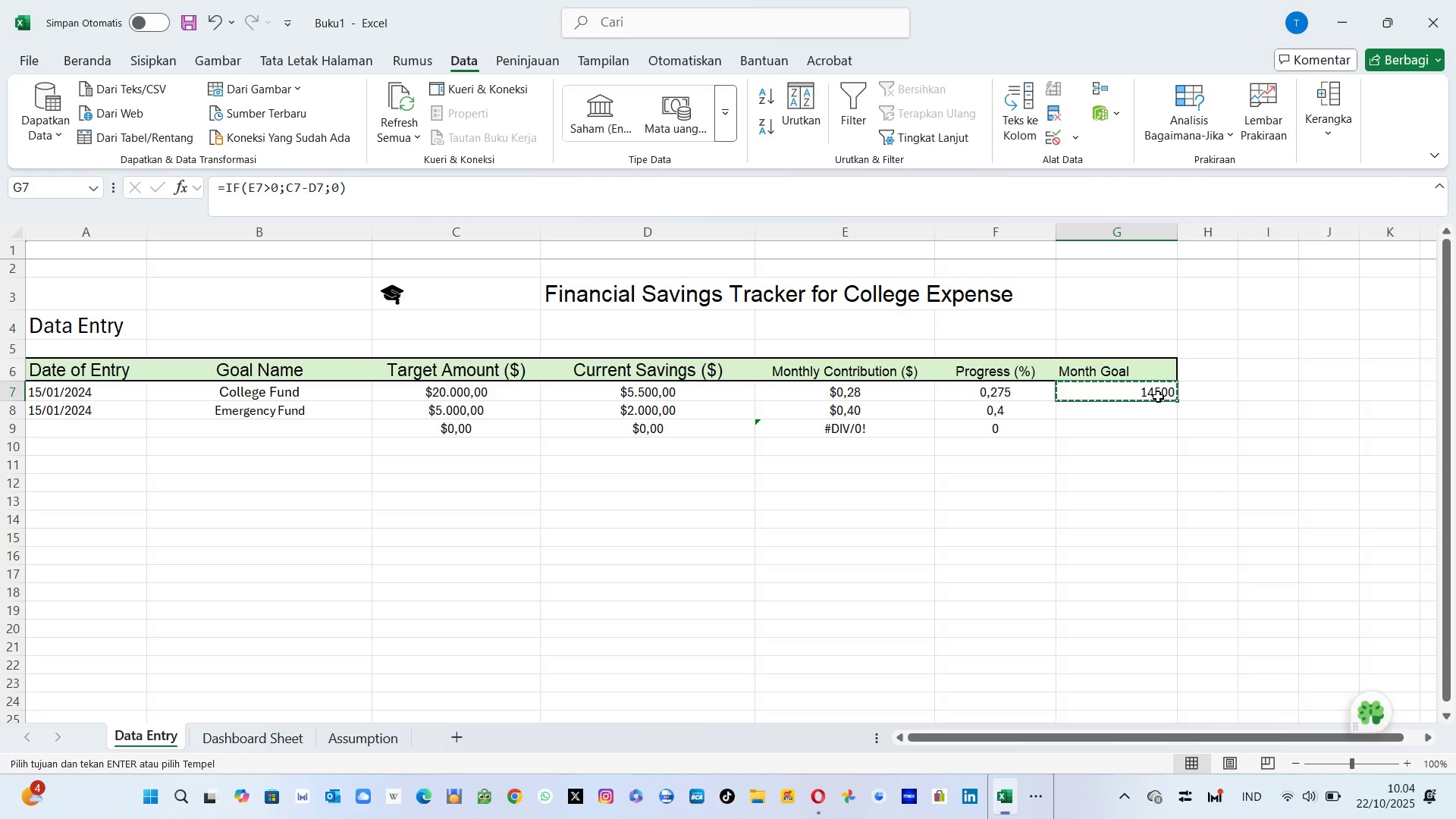 
key(Shift+ArrowDown)
 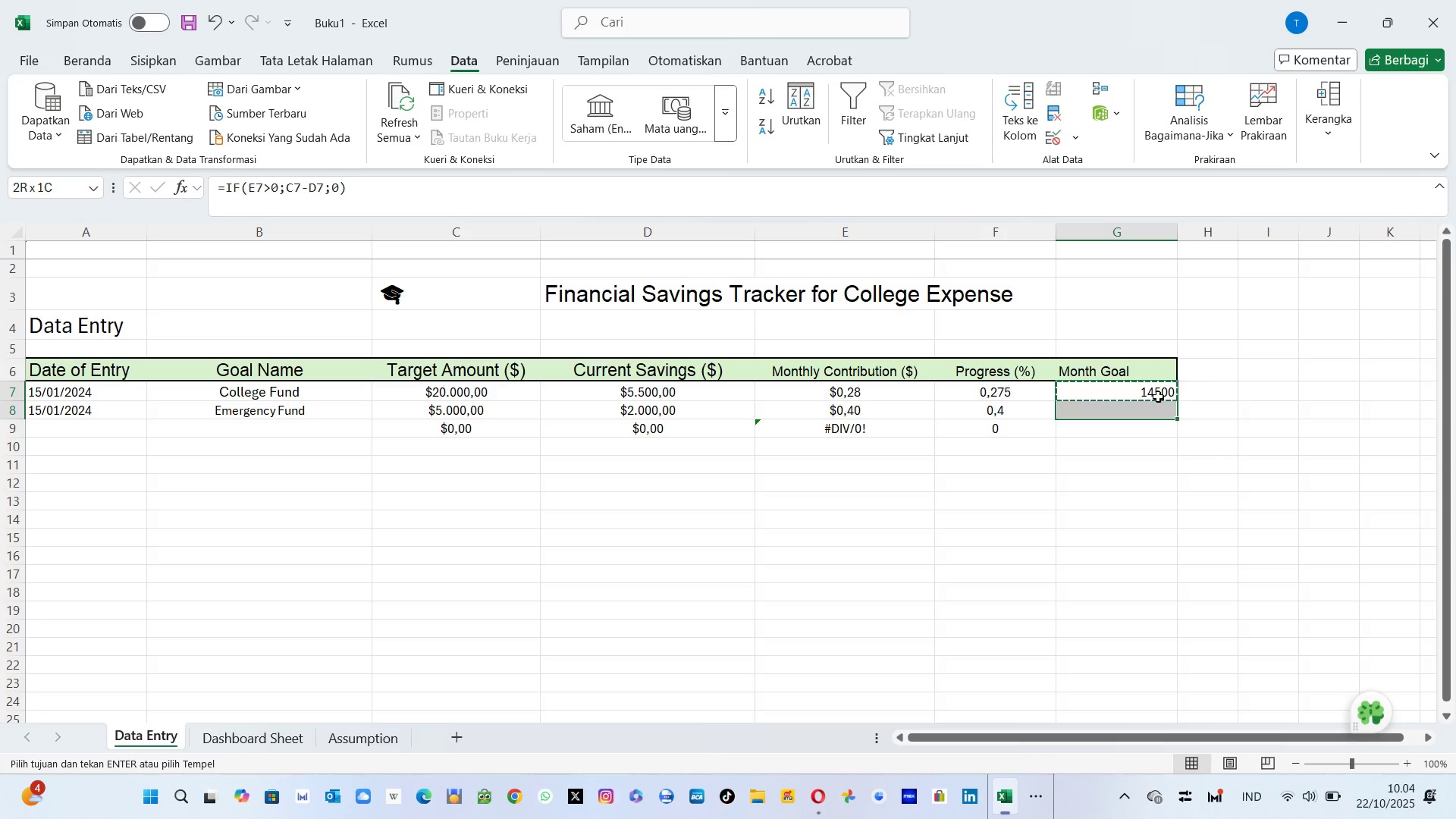 
key(Shift+ArrowDown)
 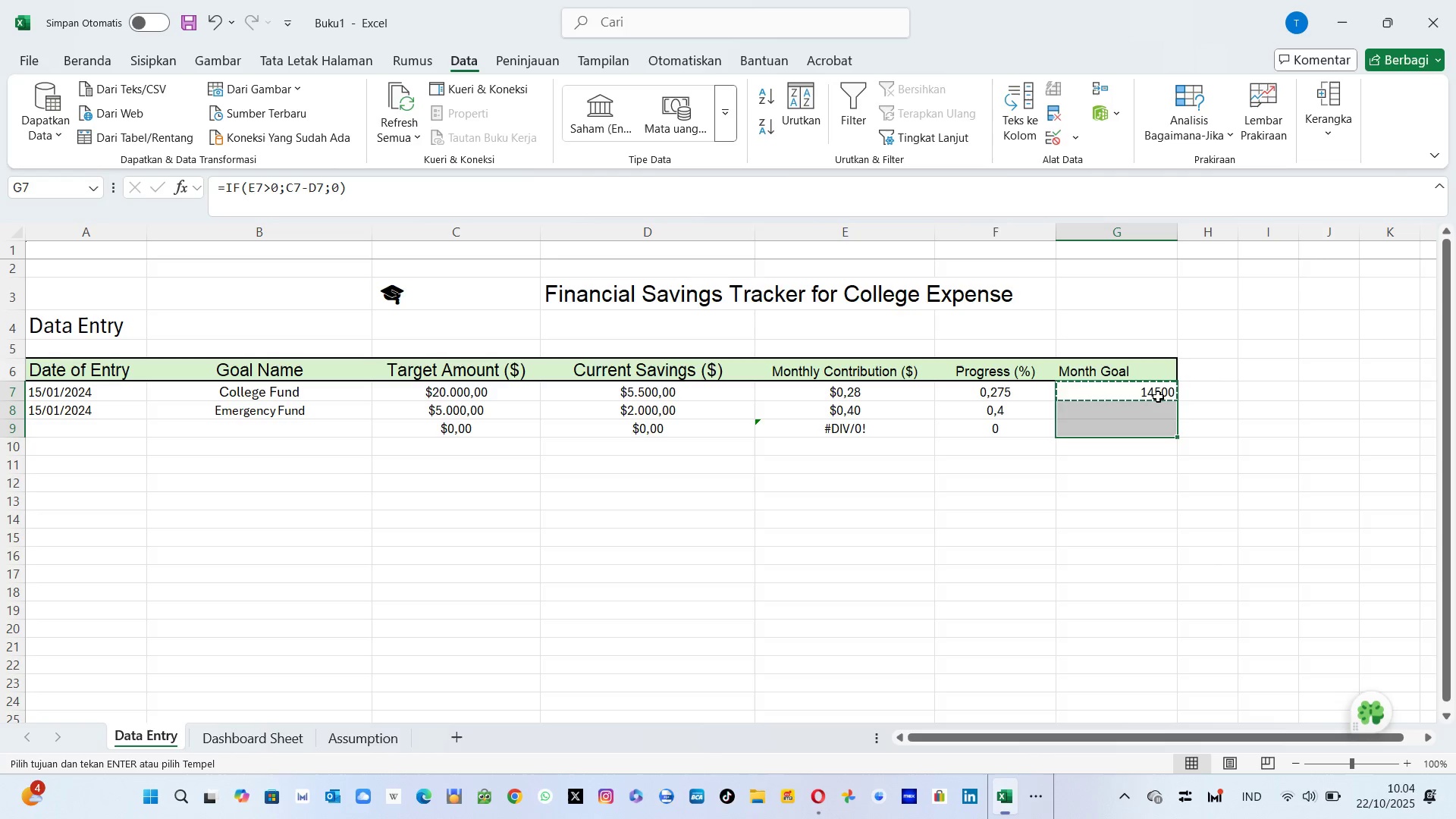 
key(Control+V)
 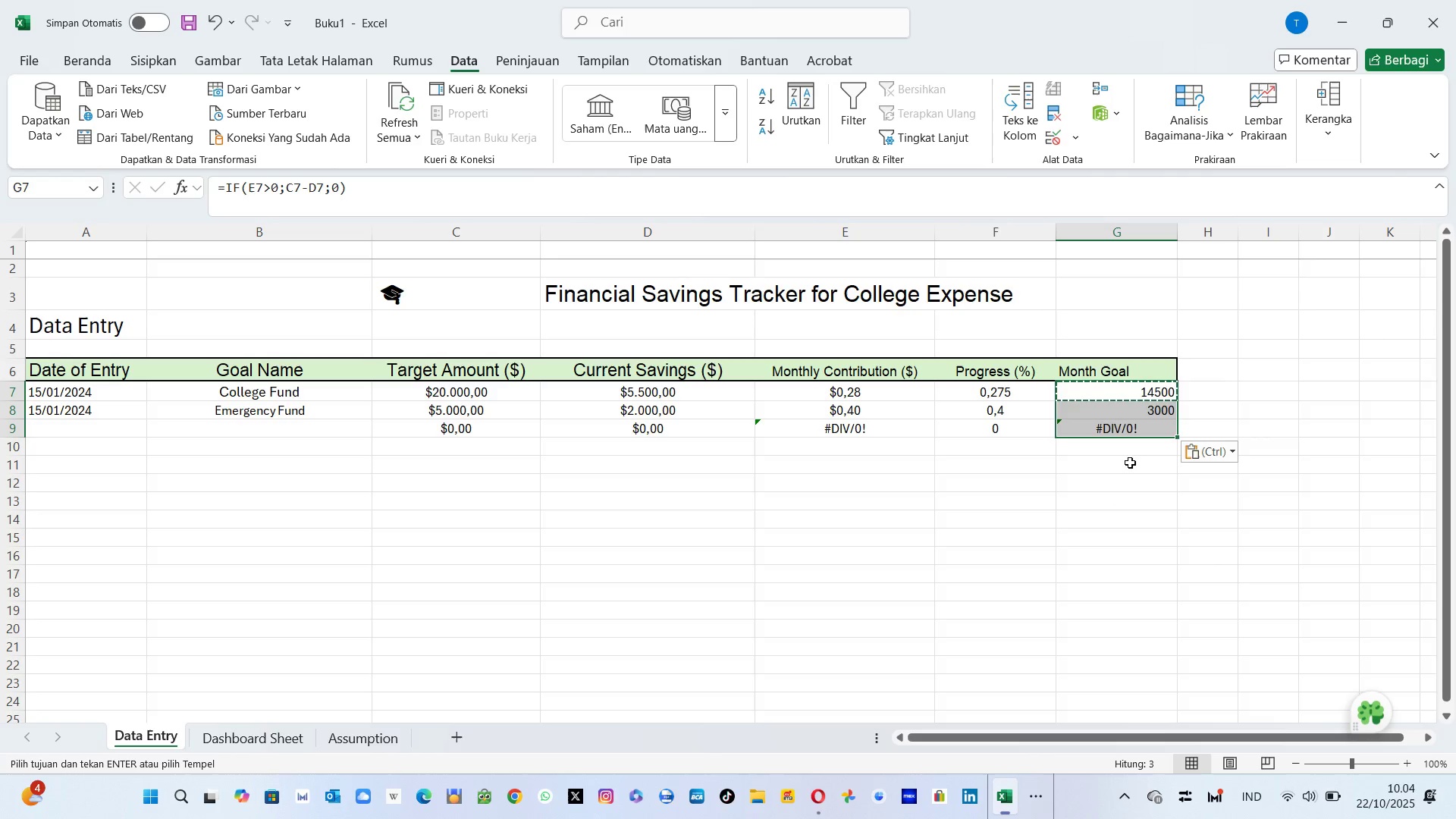 
left_click([1134, 453])
 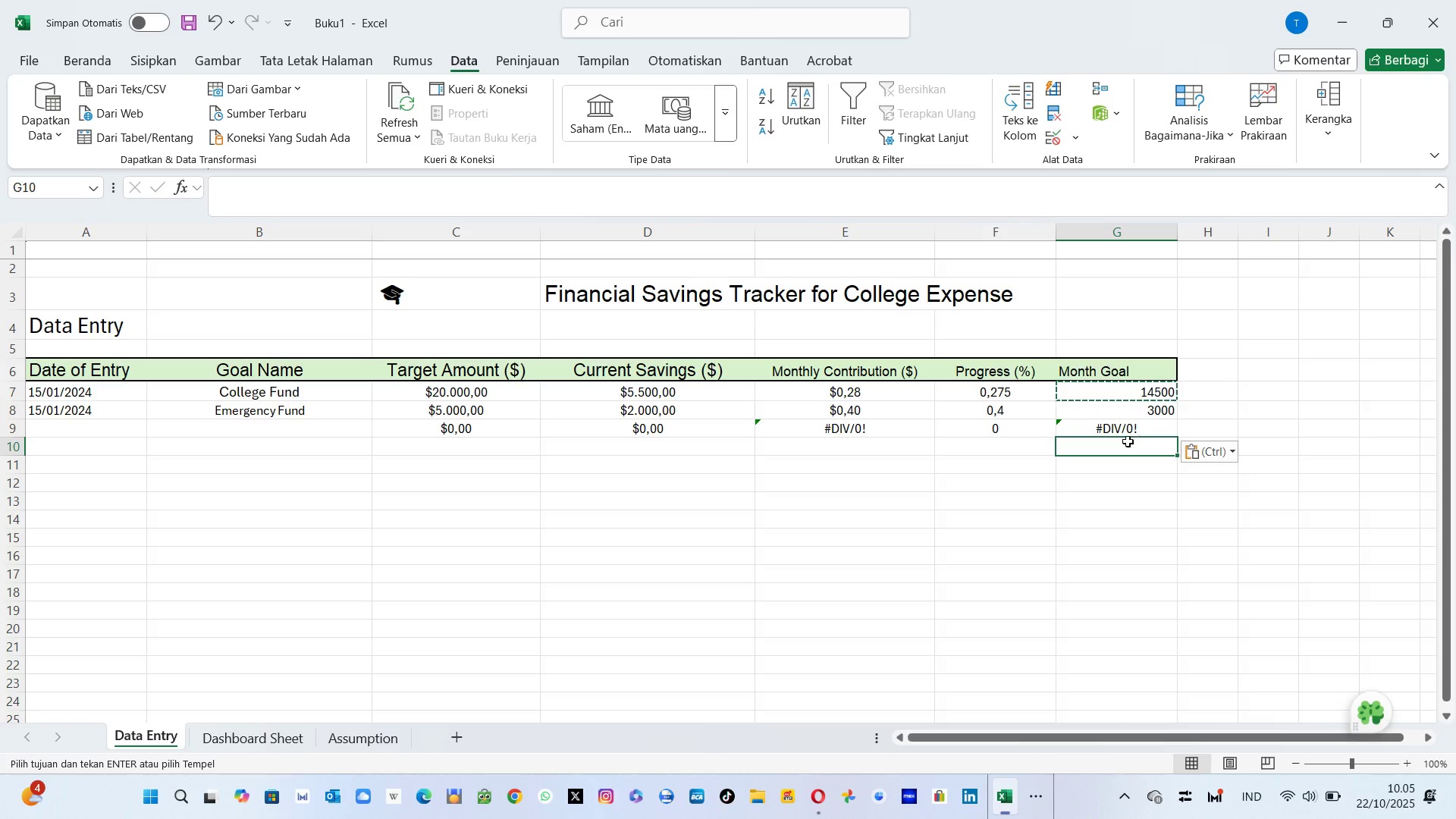 
left_click([905, 475])
 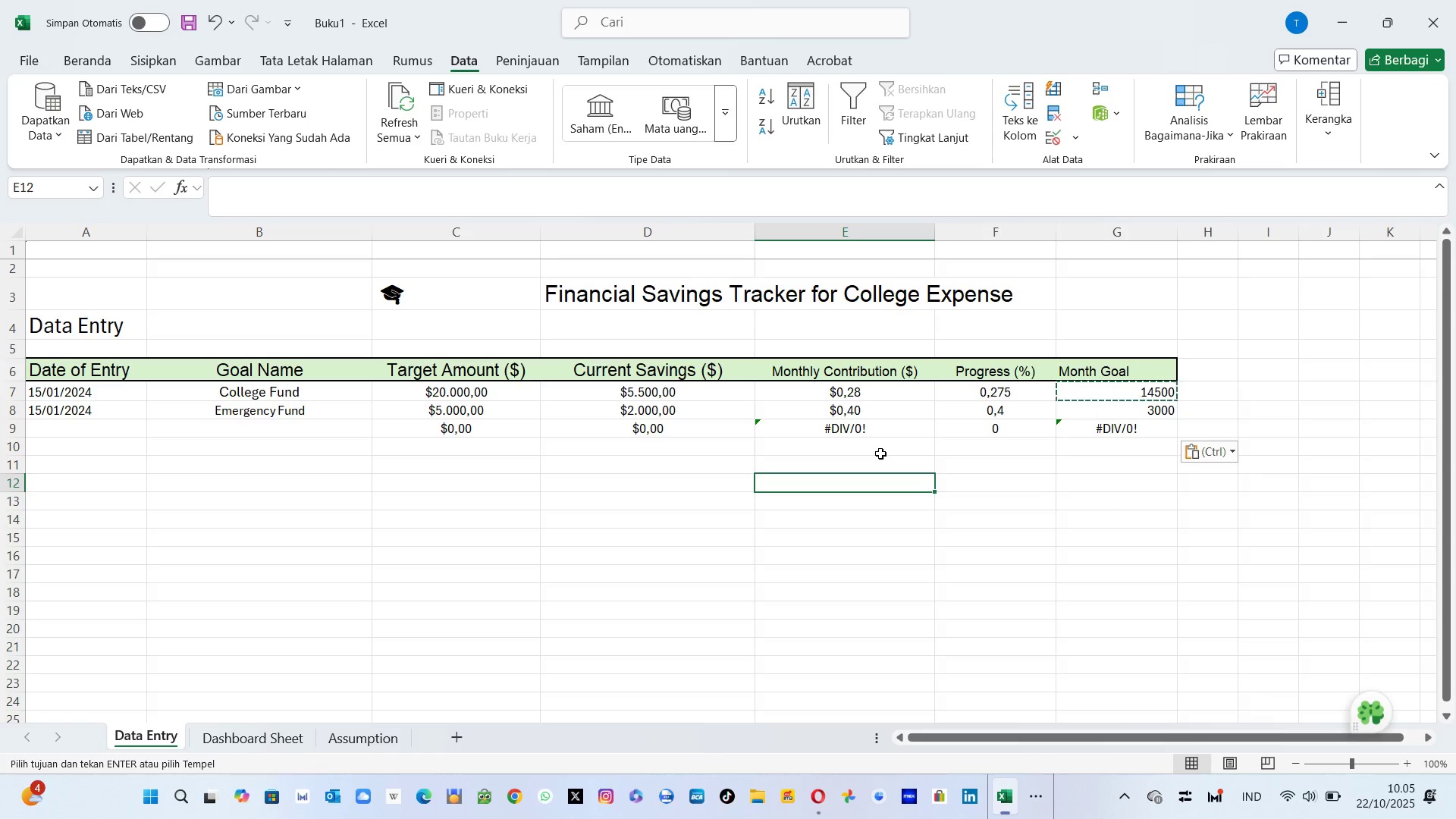 
left_click([1043, 491])
 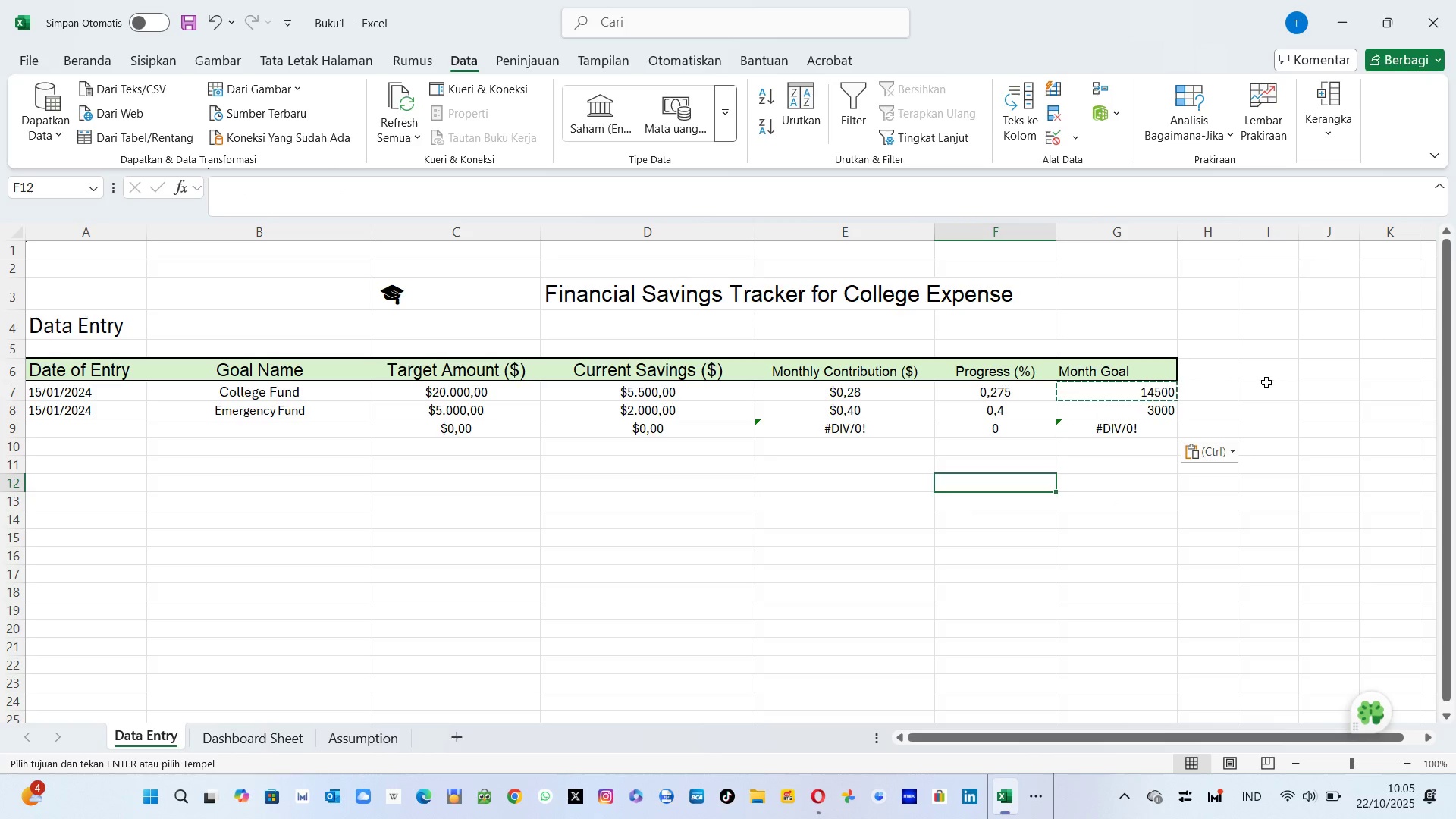 
left_click([1266, 382])
 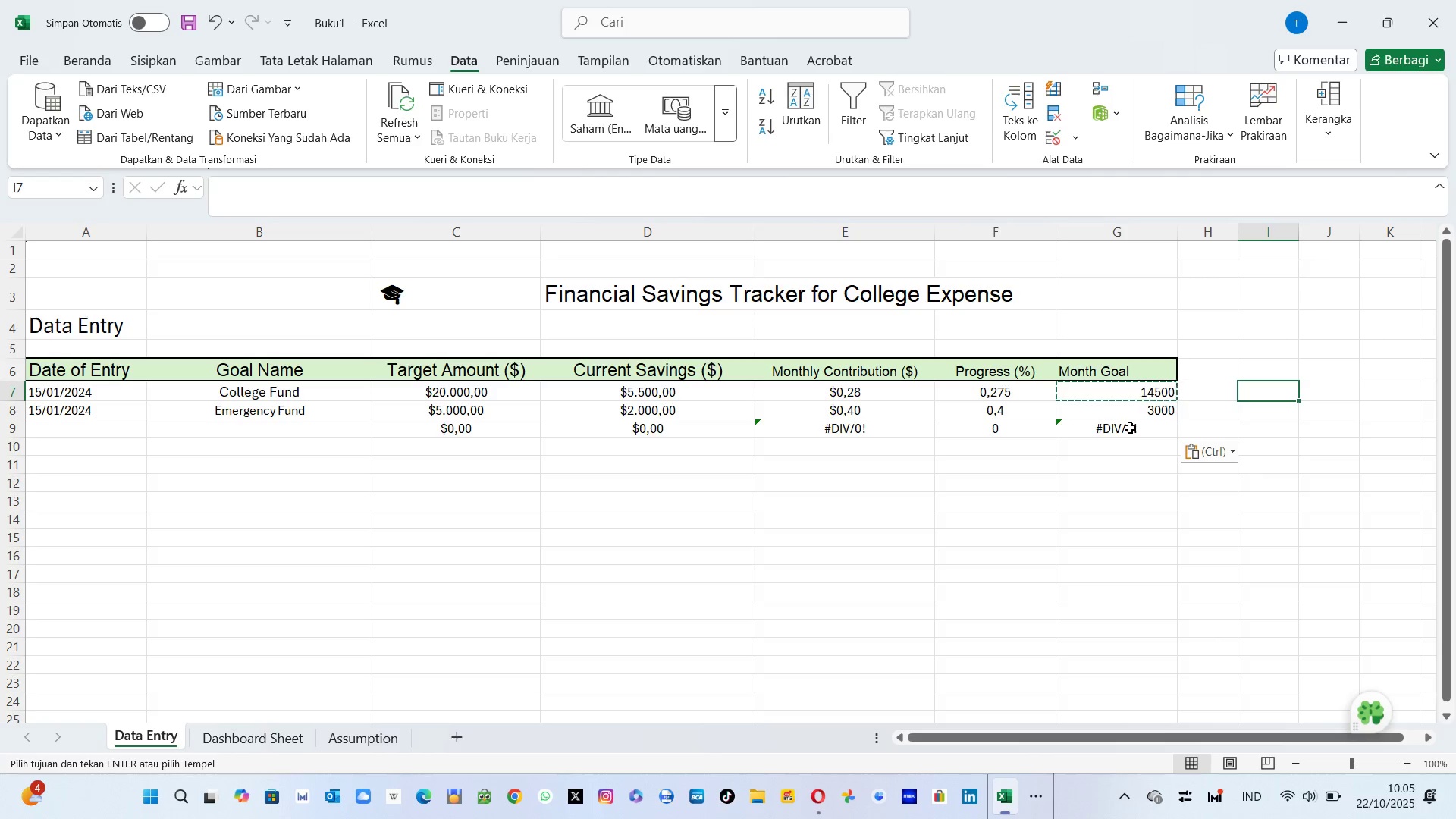 
wait(12.83)
 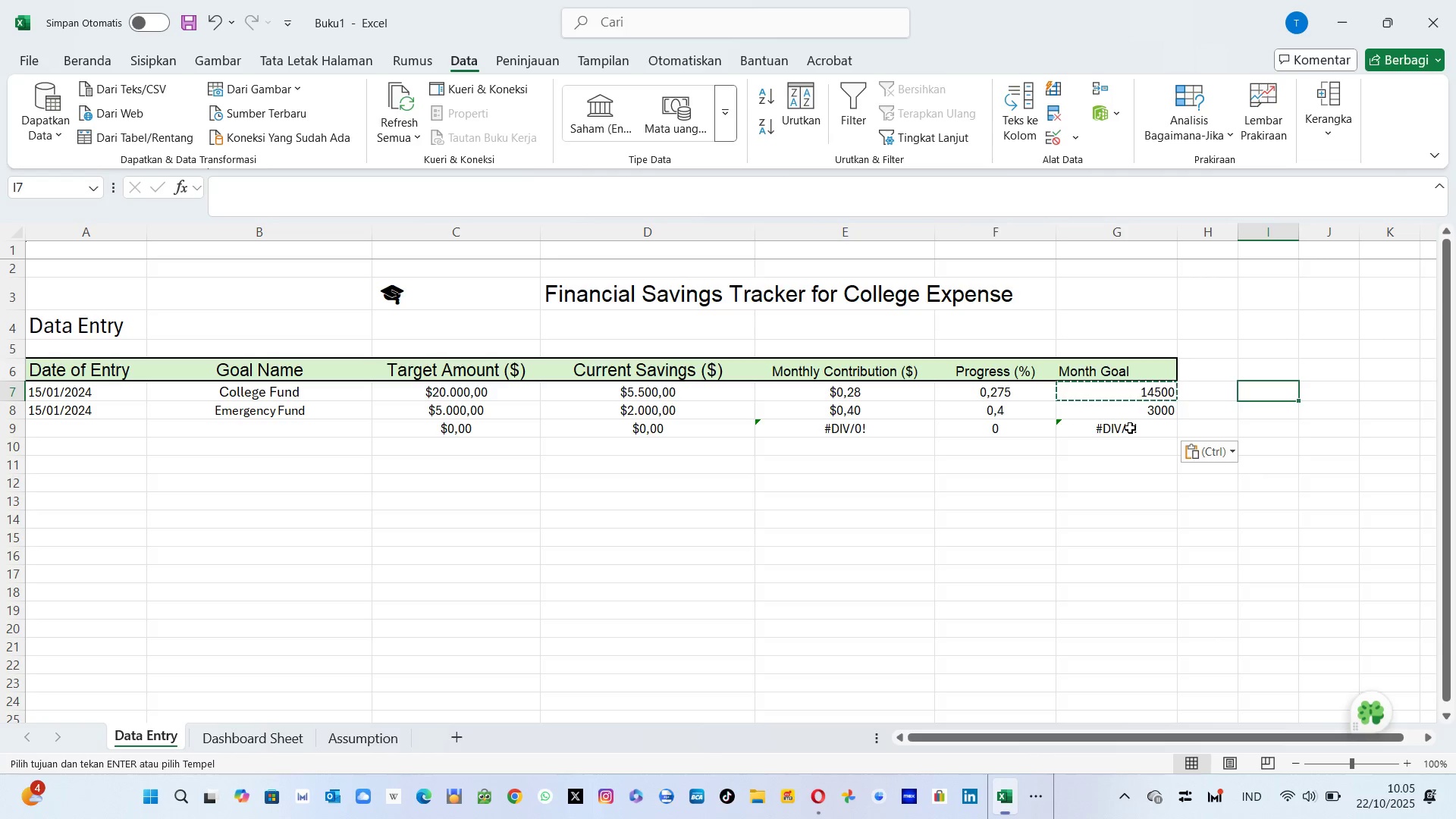 
left_click([1088, 450])
 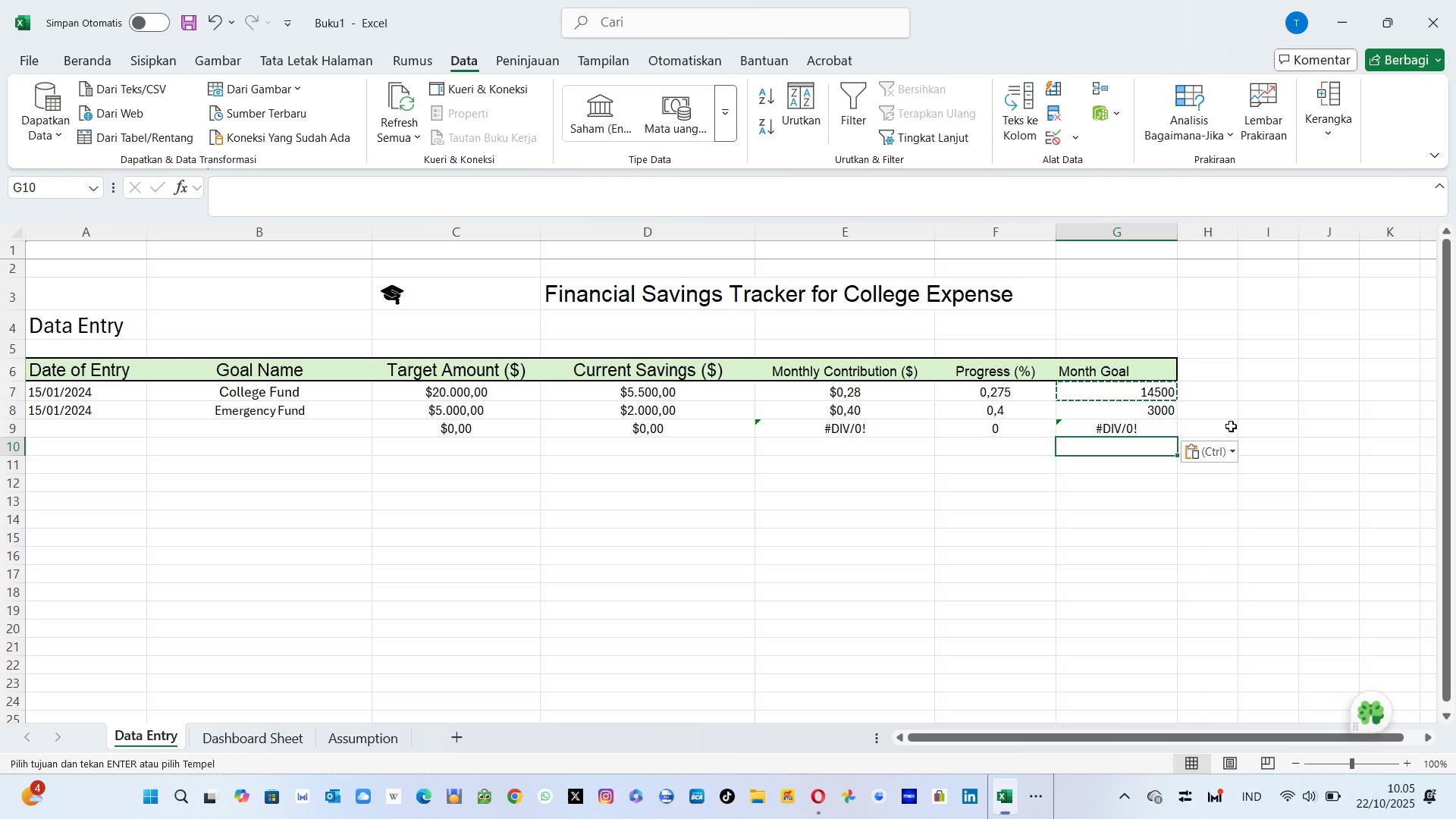 
left_click([1262, 401])
 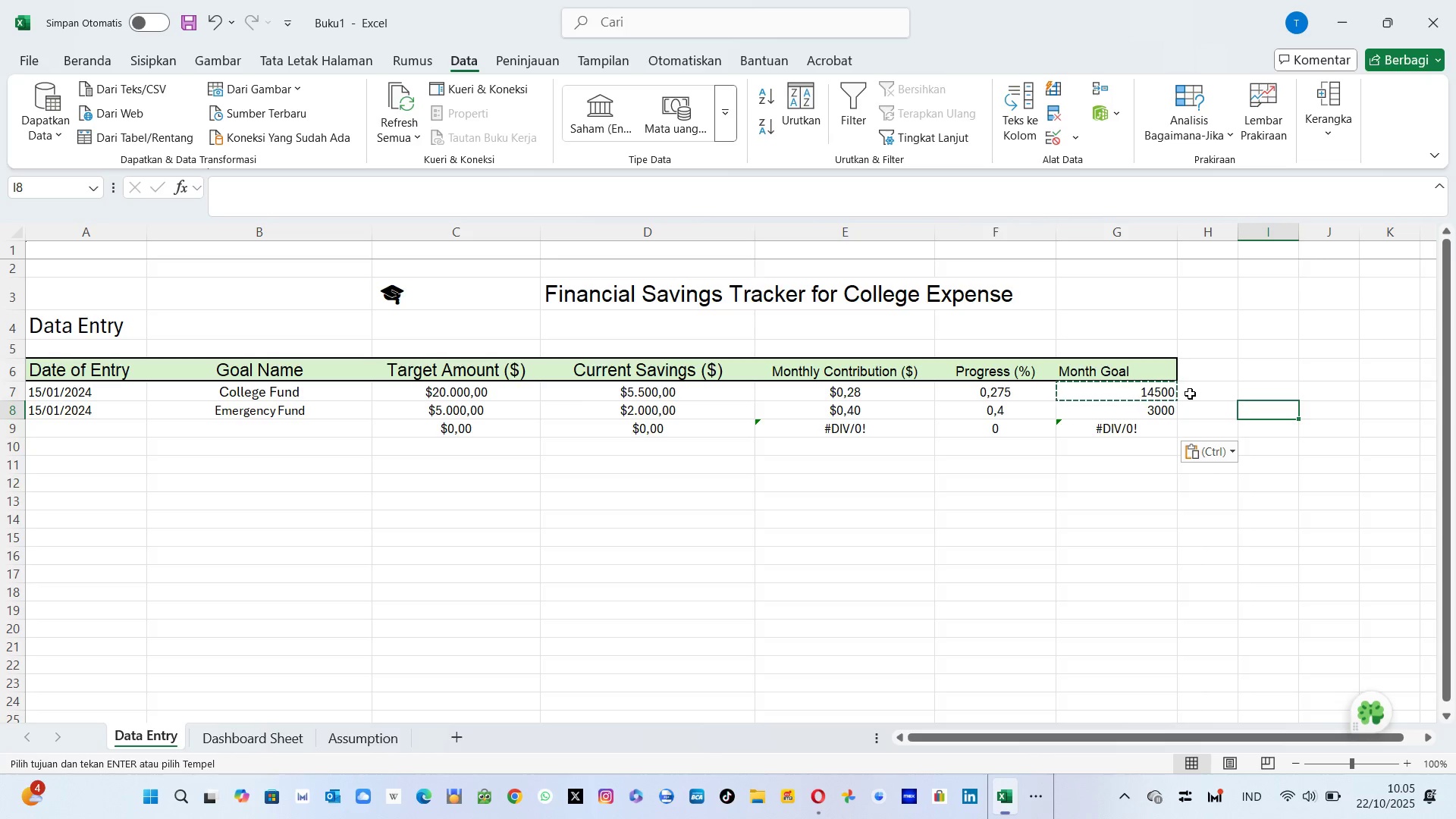 
key(Escape)
 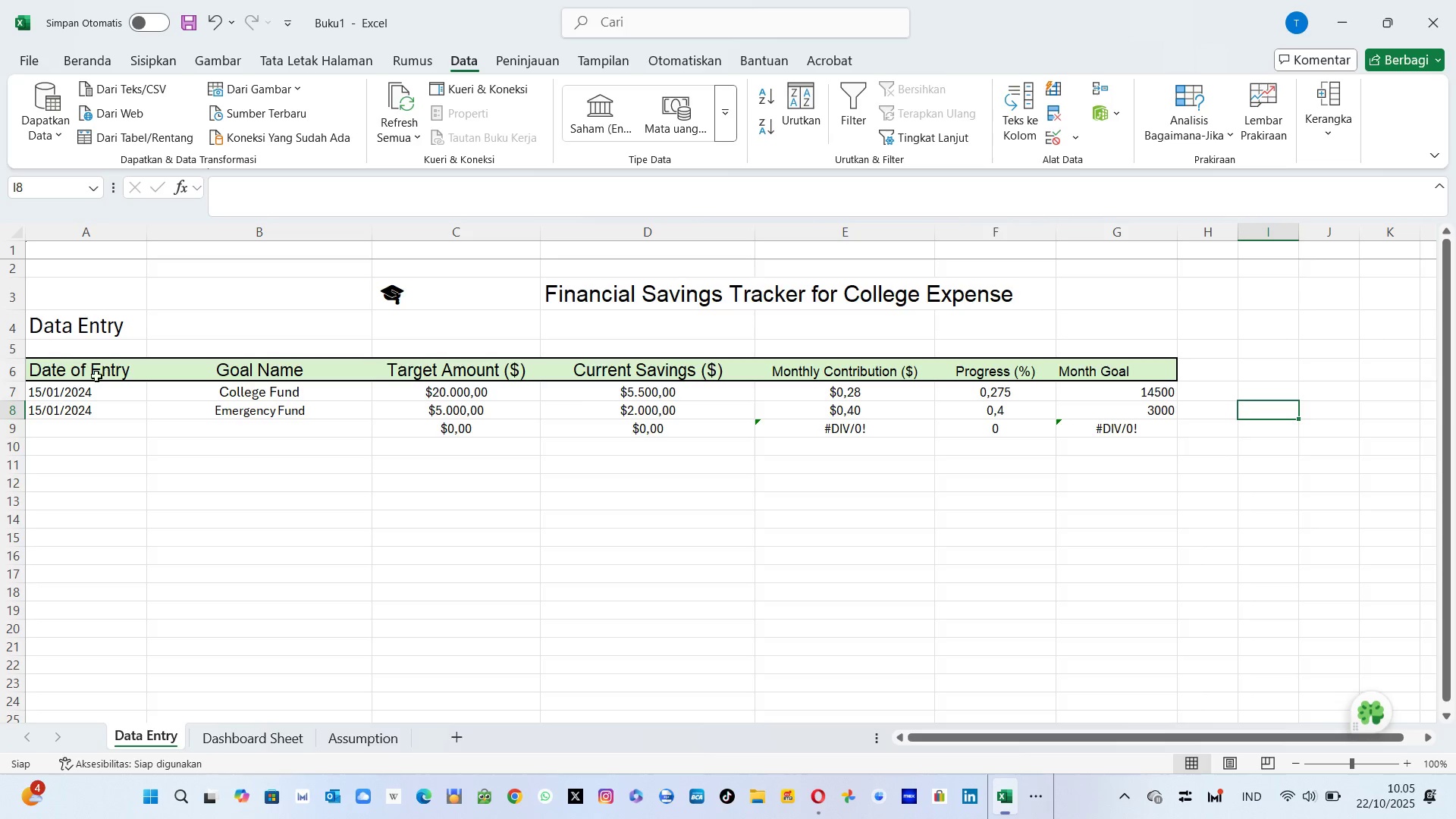 
left_click_drag(start_coordinate=[93, 375], to_coordinate=[1109, 656])
 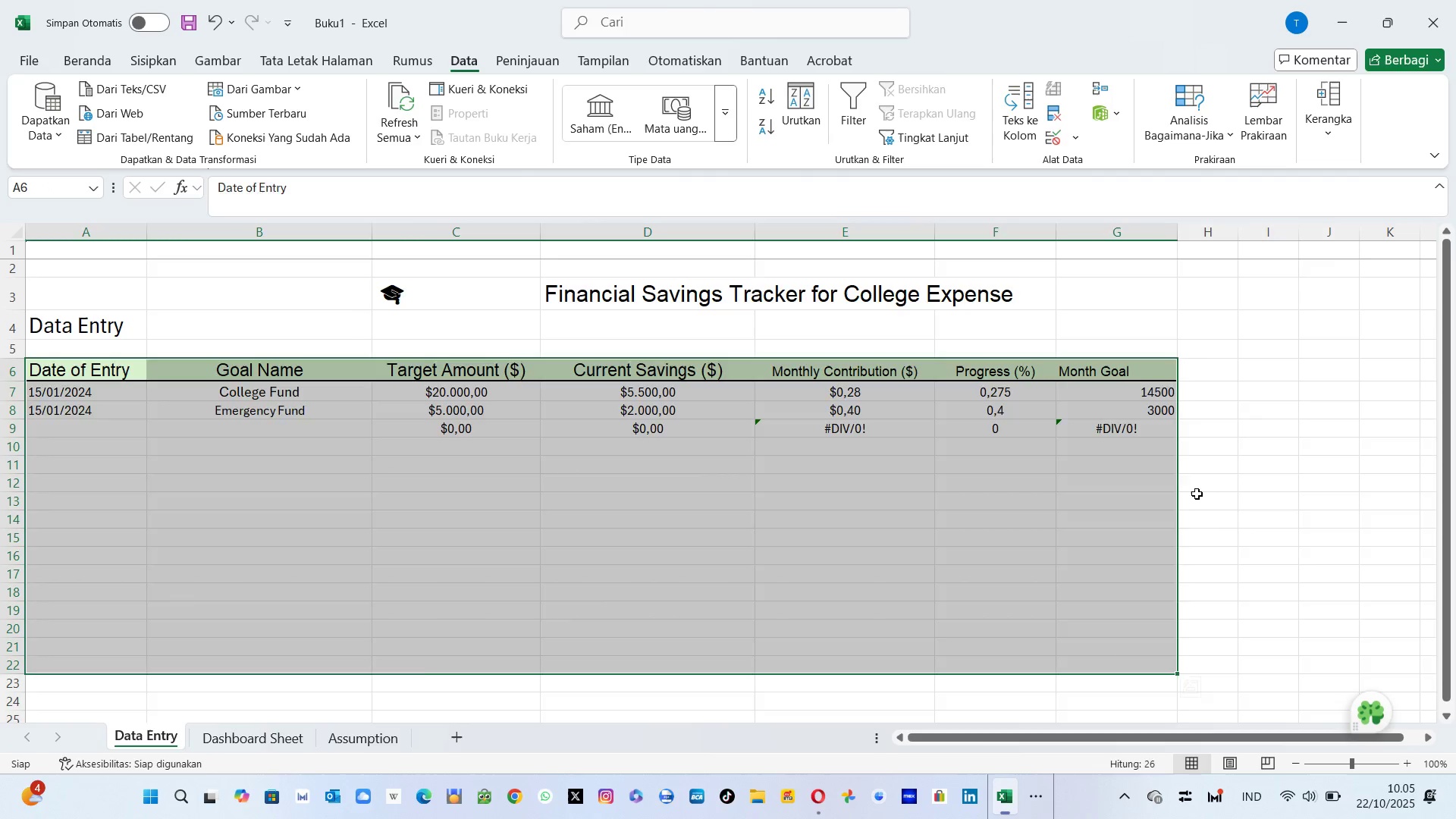 
left_click([1197, 494])
 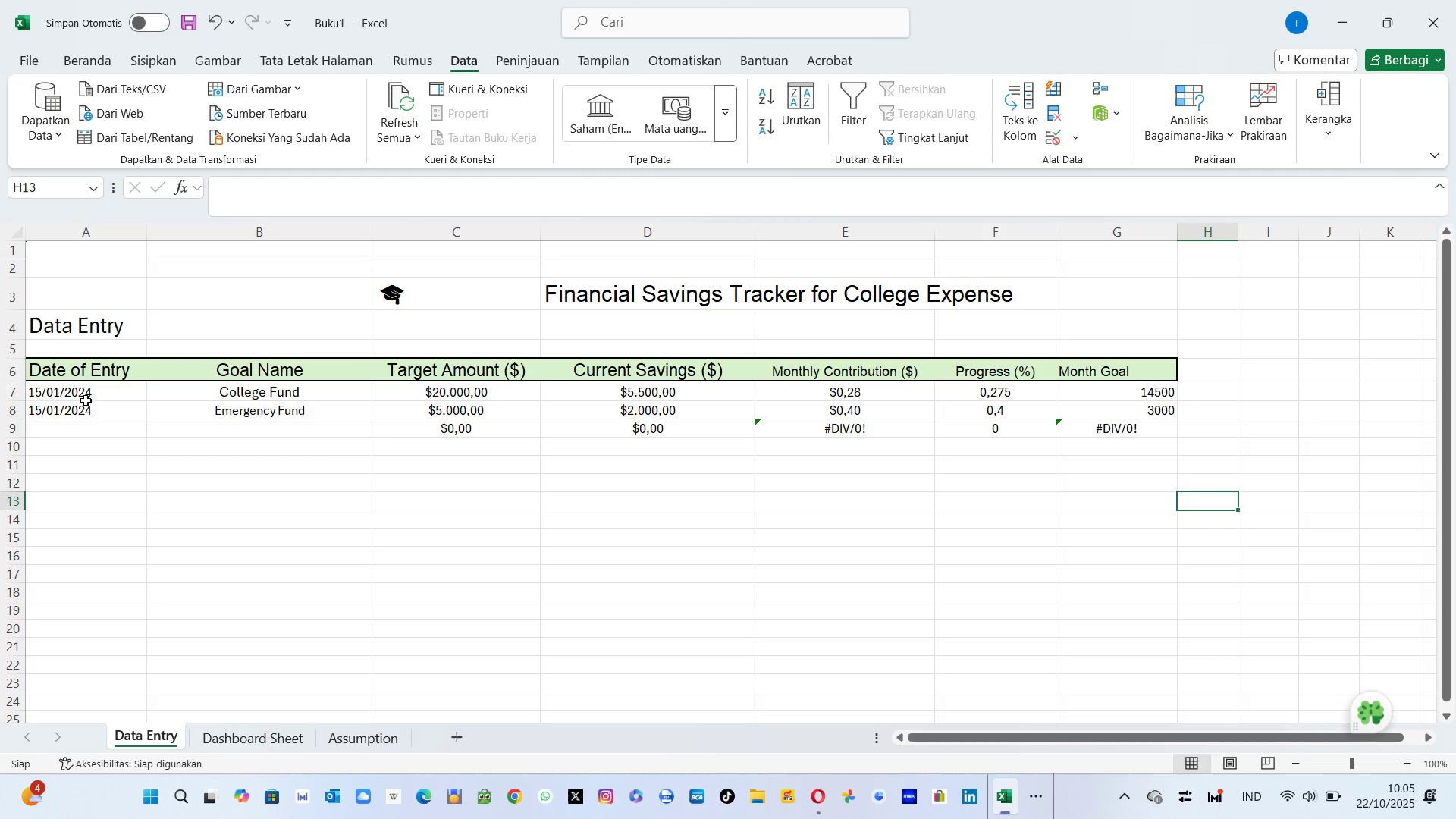 
left_click_drag(start_coordinate=[81, 394], to_coordinate=[1143, 685])
 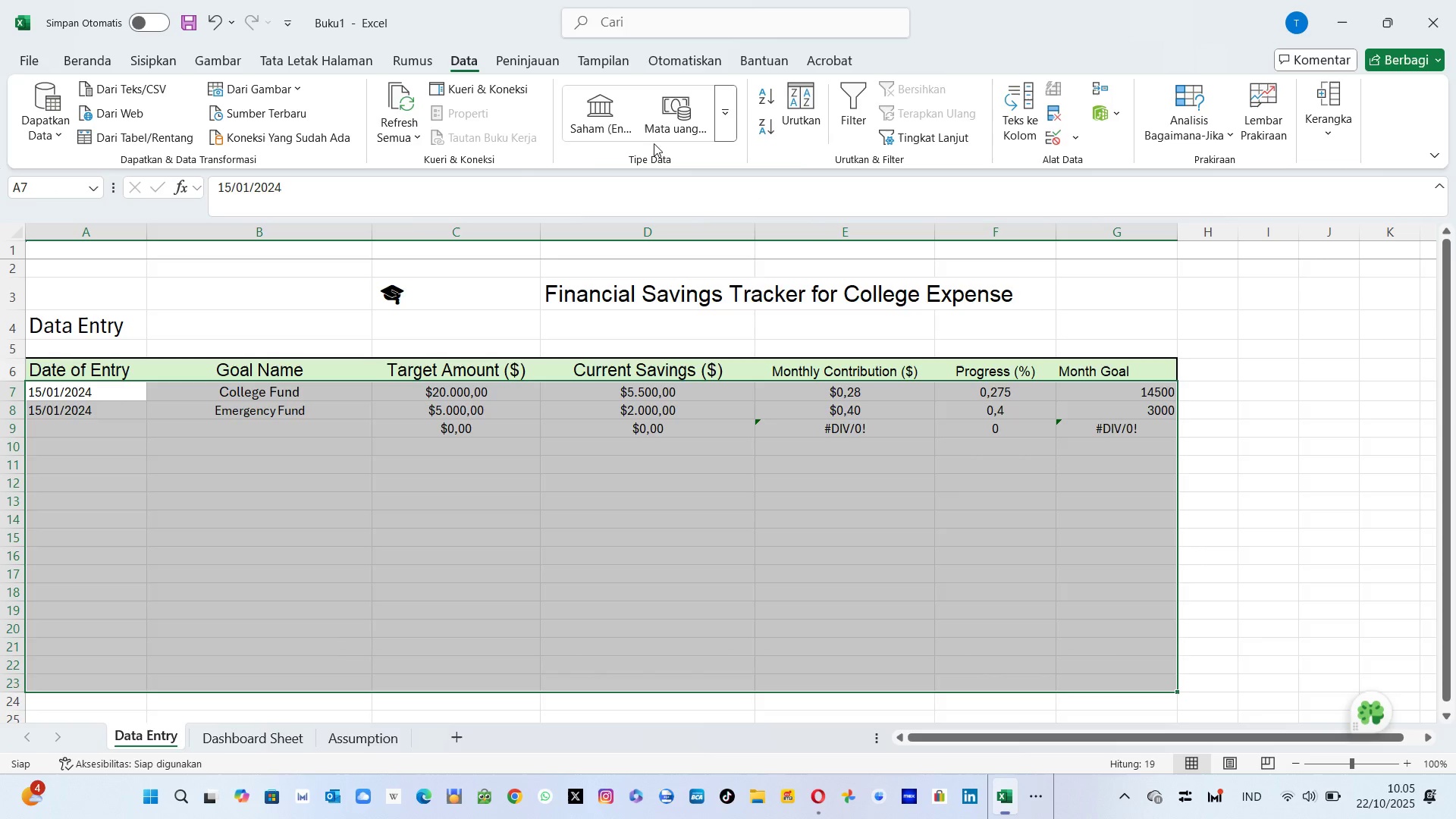 
left_click([150, 61])
 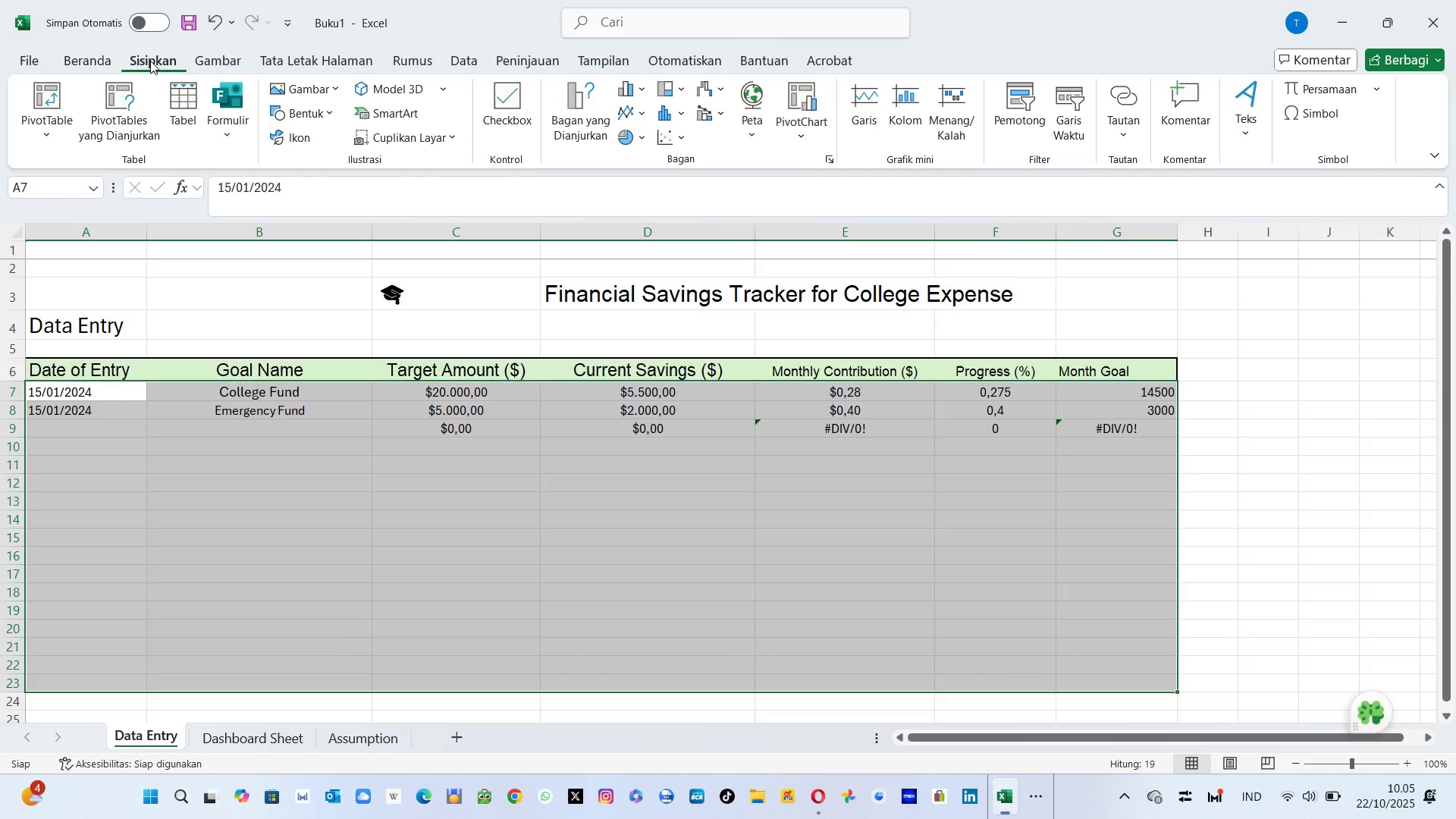 
left_click([113, 63])
 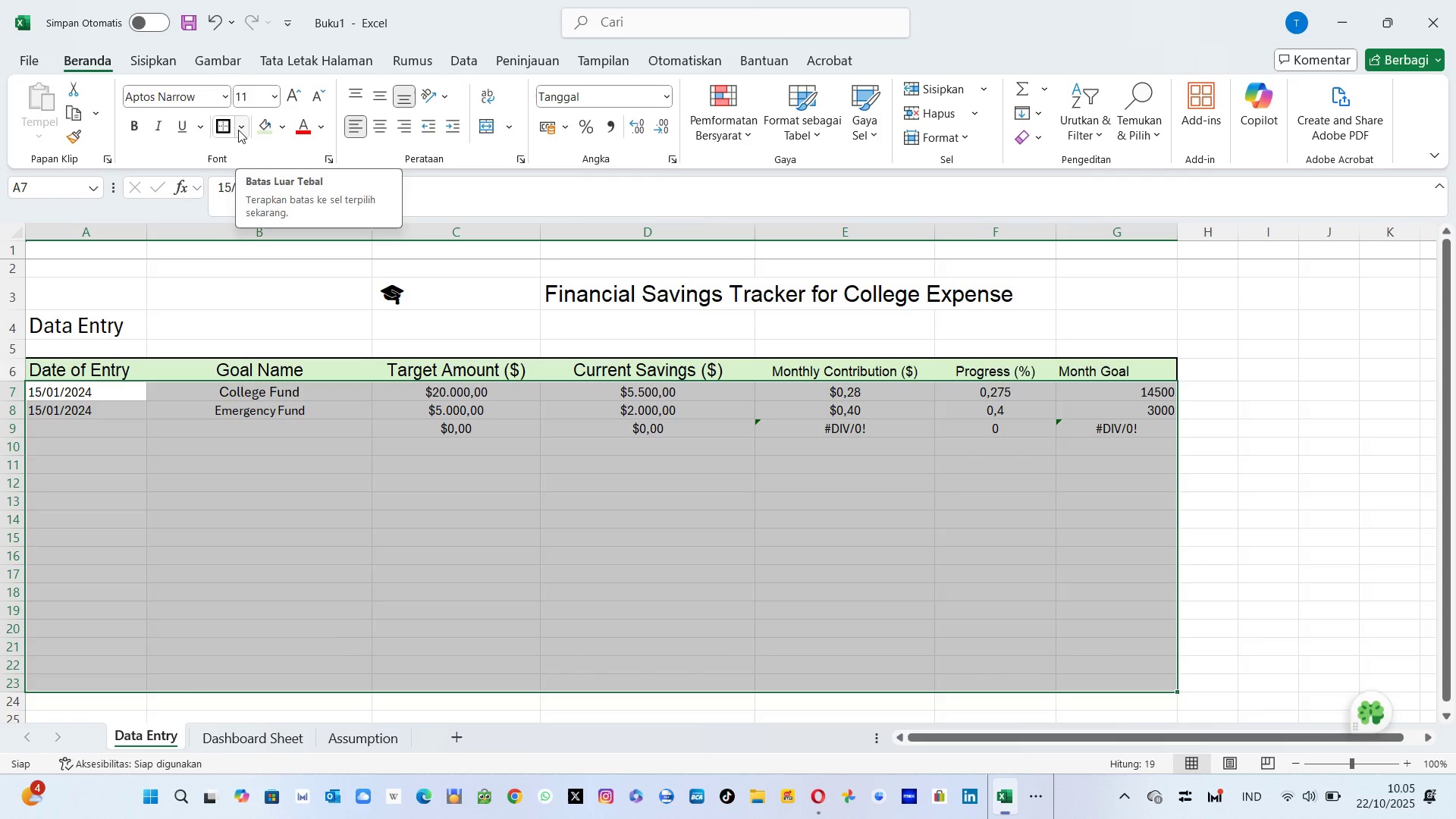 
left_click([239, 130])
 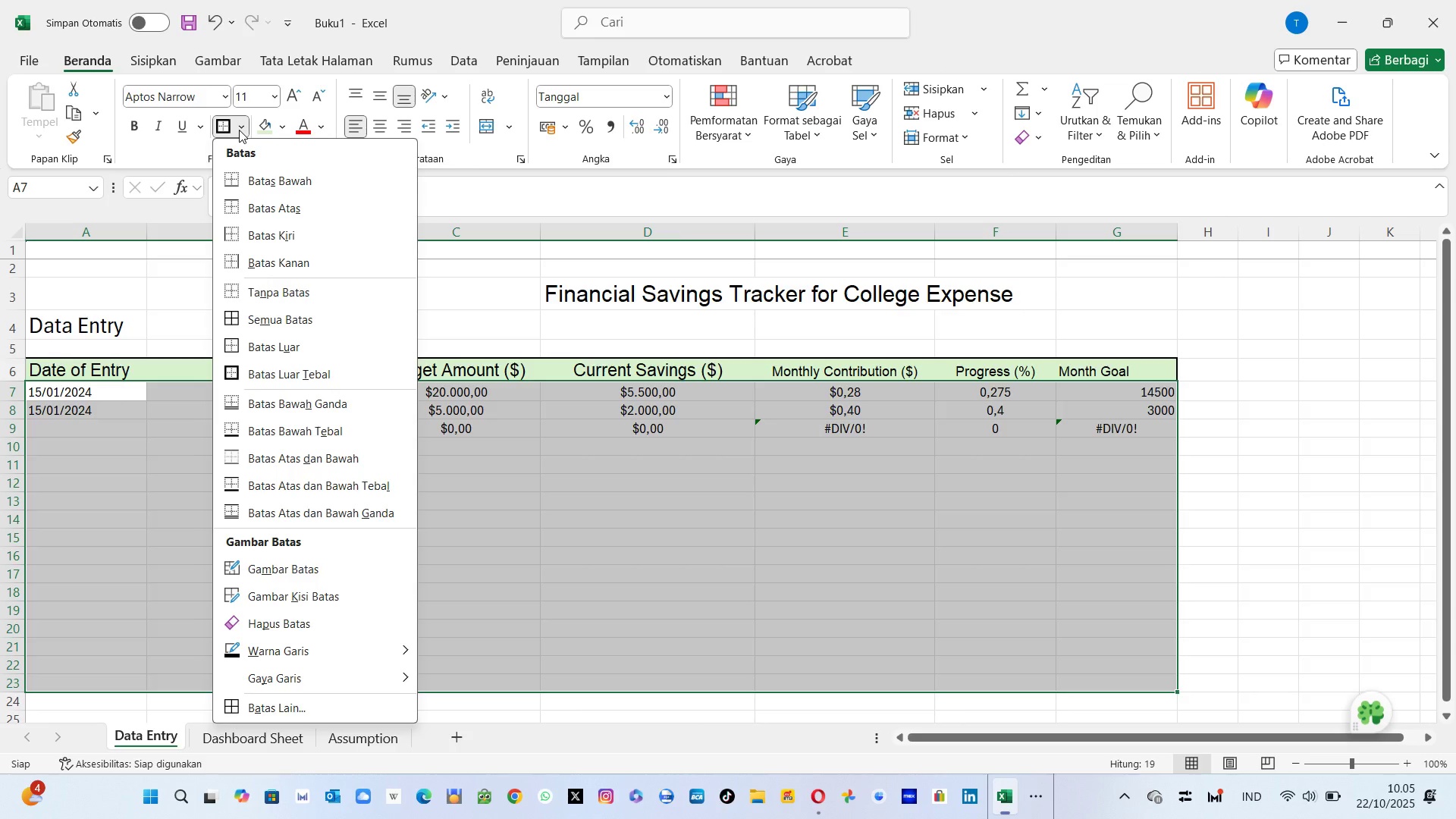 
wait(8.13)
 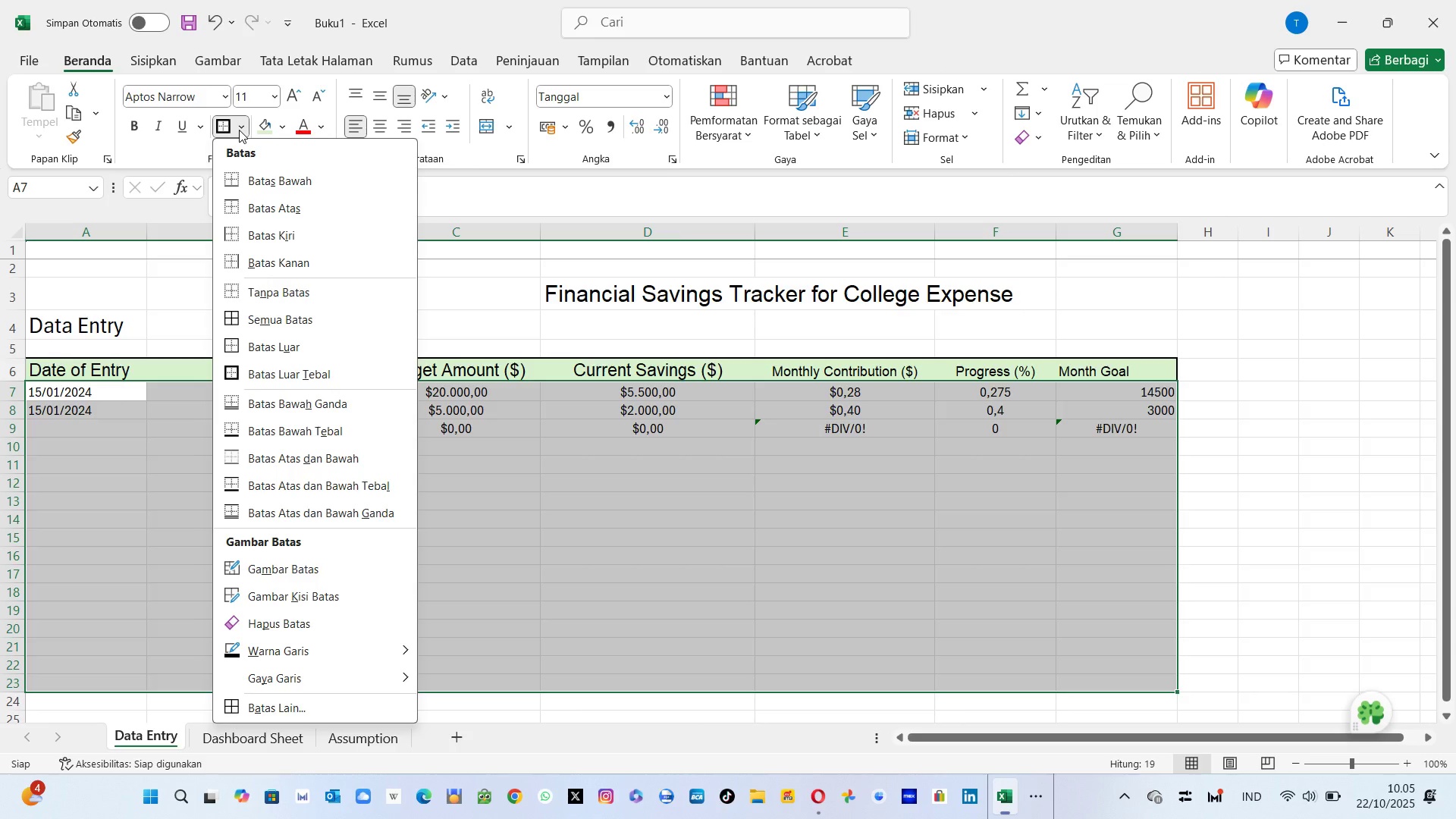 
double_click([306, 350])
 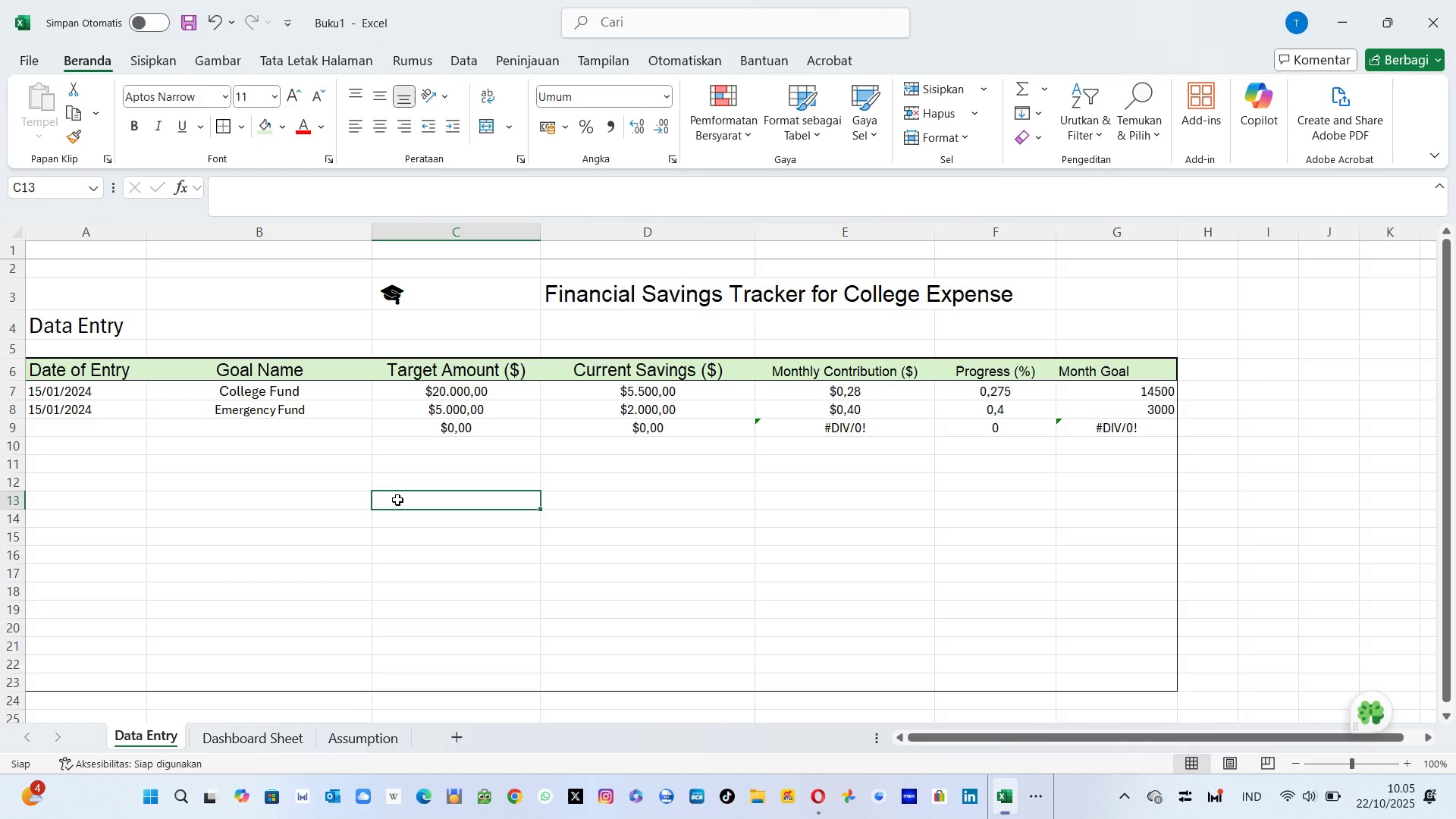 
triple_click([397, 500])
 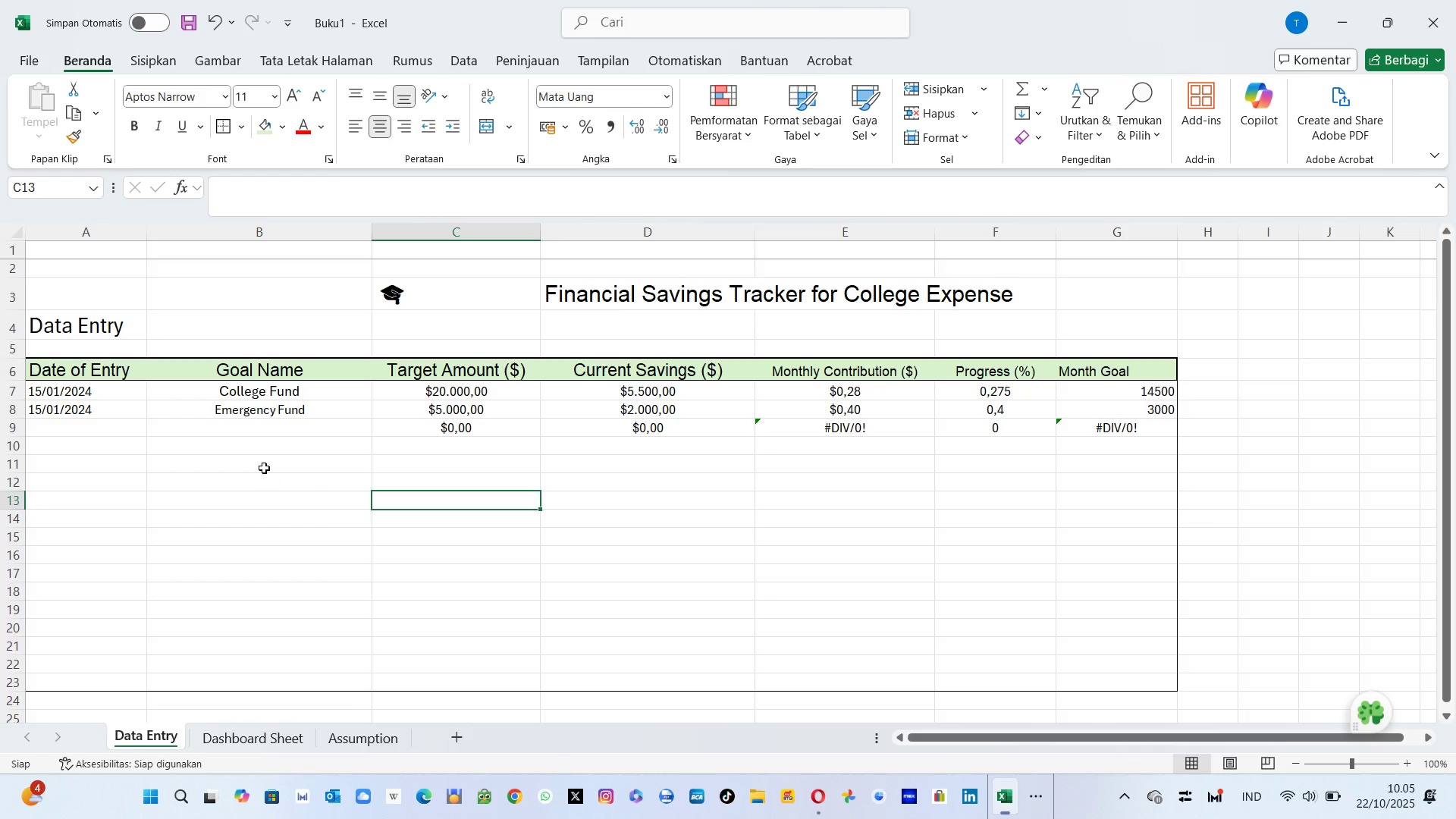 
left_click([264, 468])
 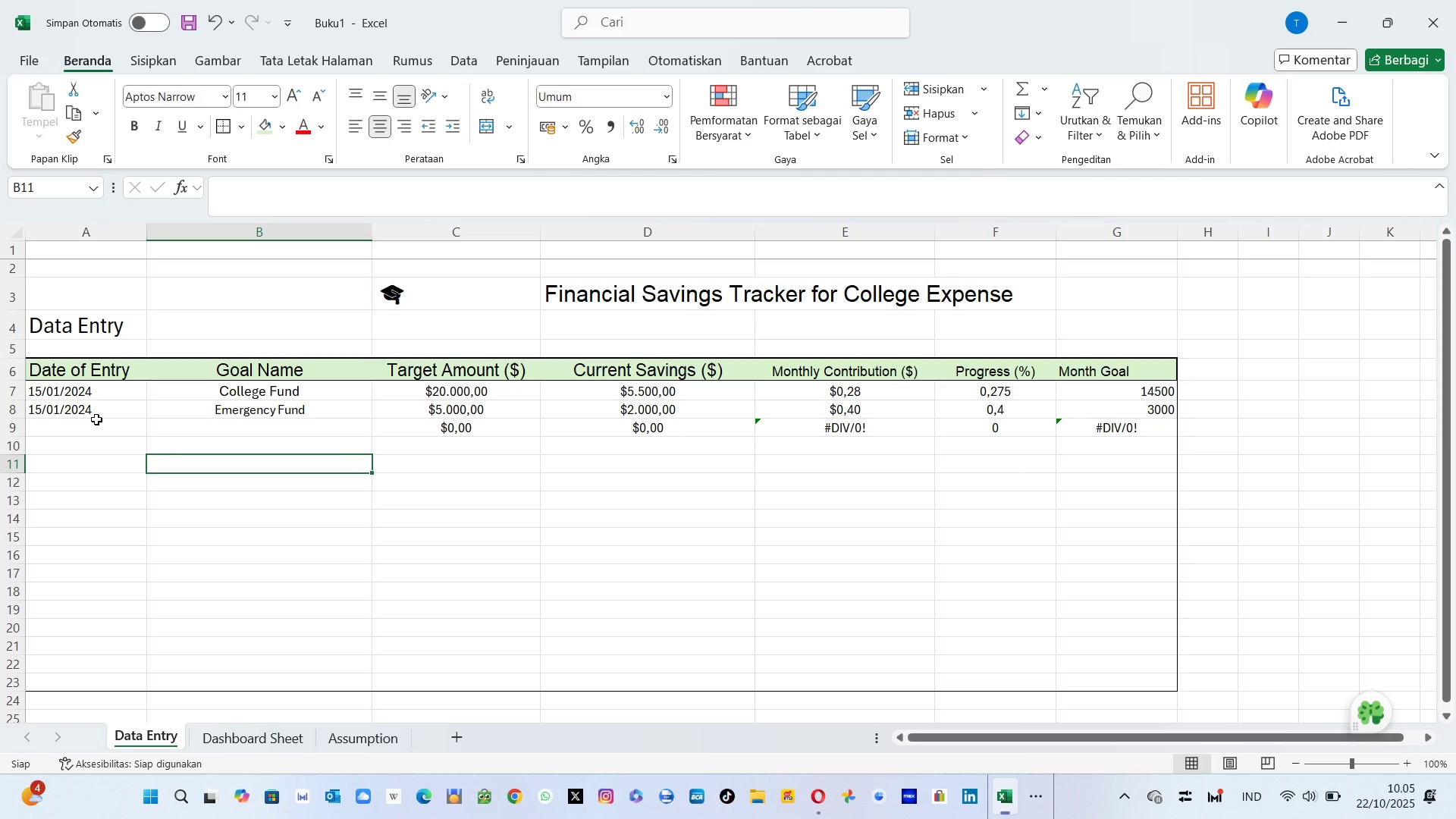 
left_click([89, 417])
 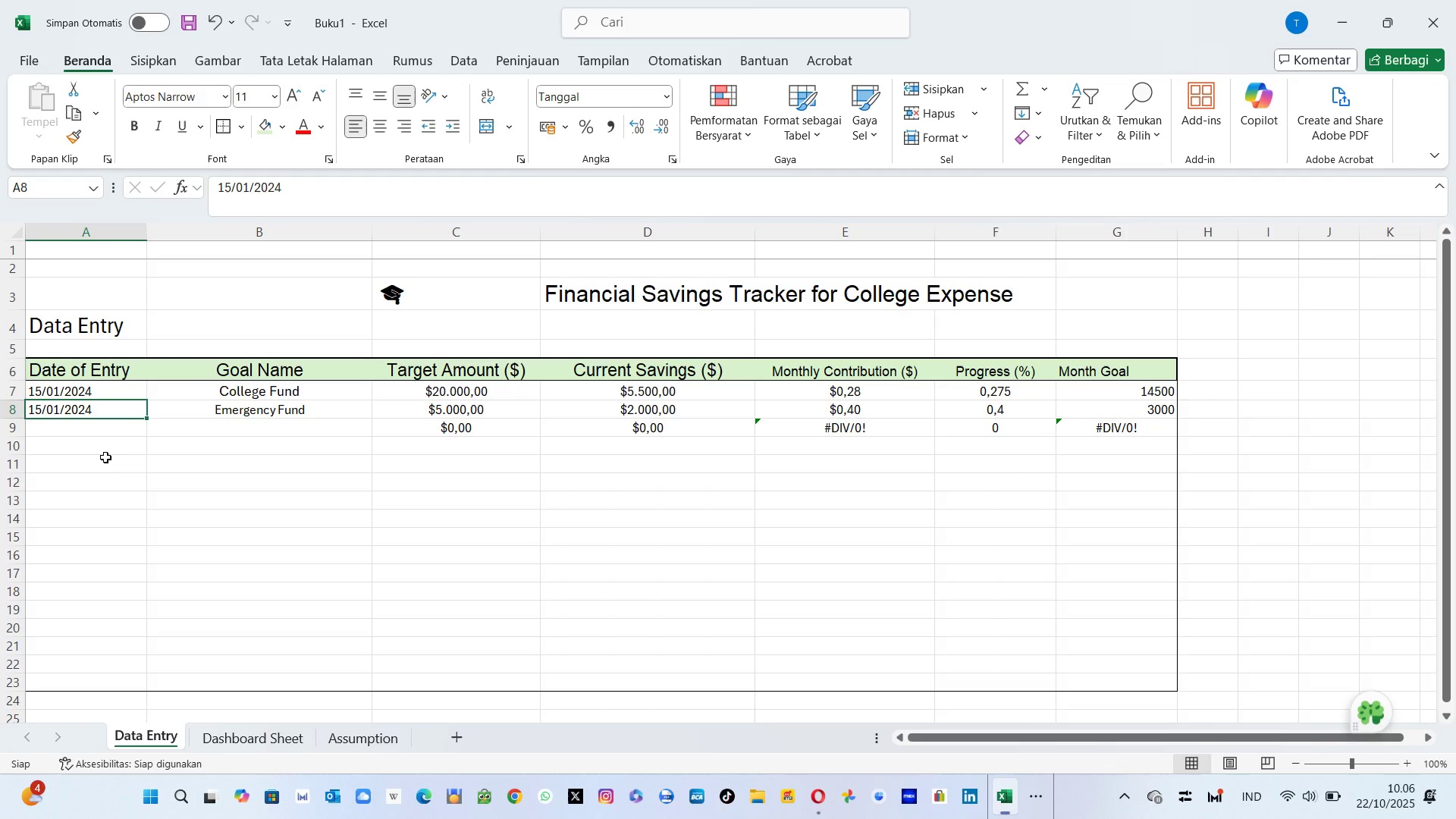 
wait(30.86)
 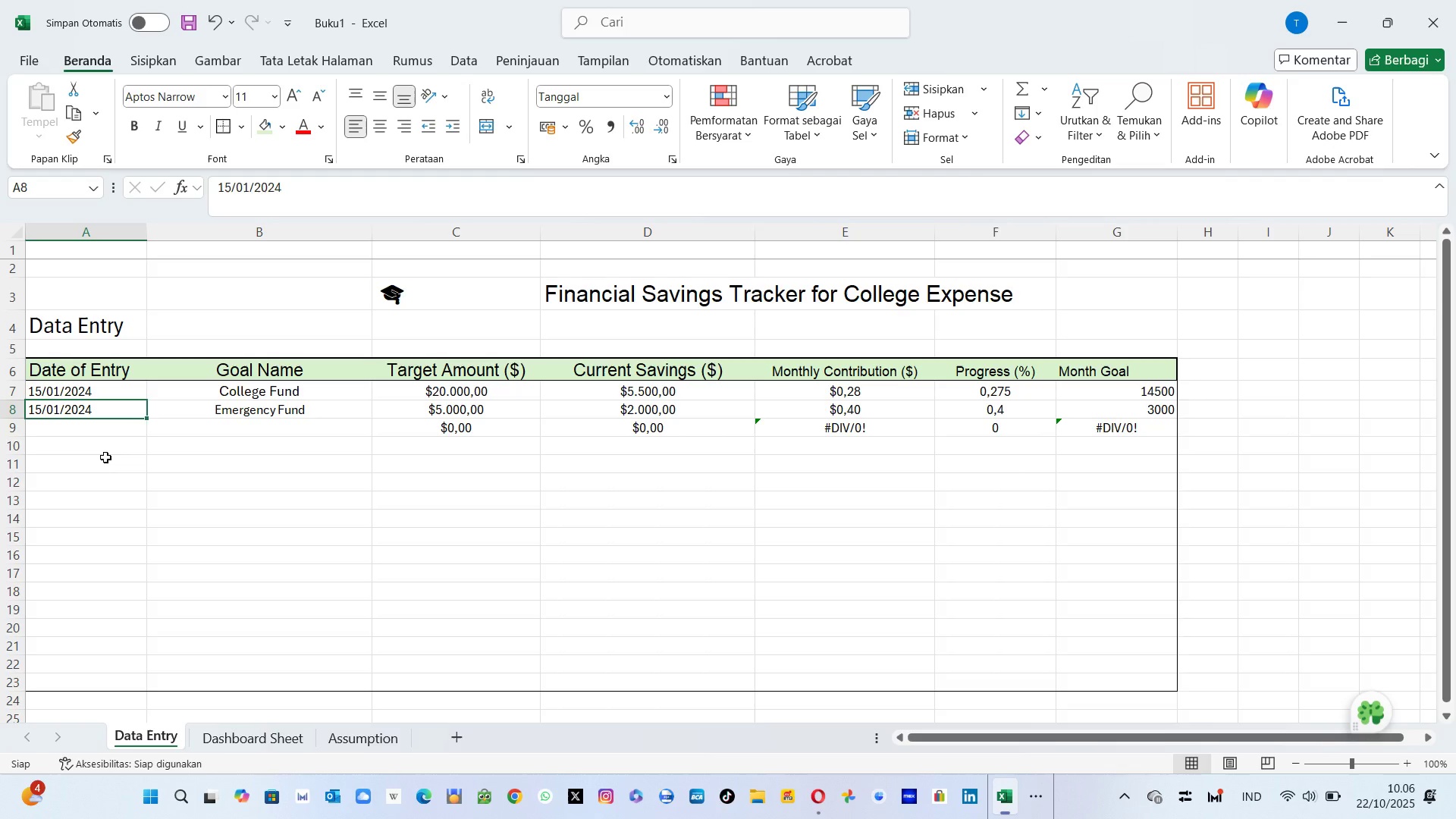 
left_click([118, 391])
 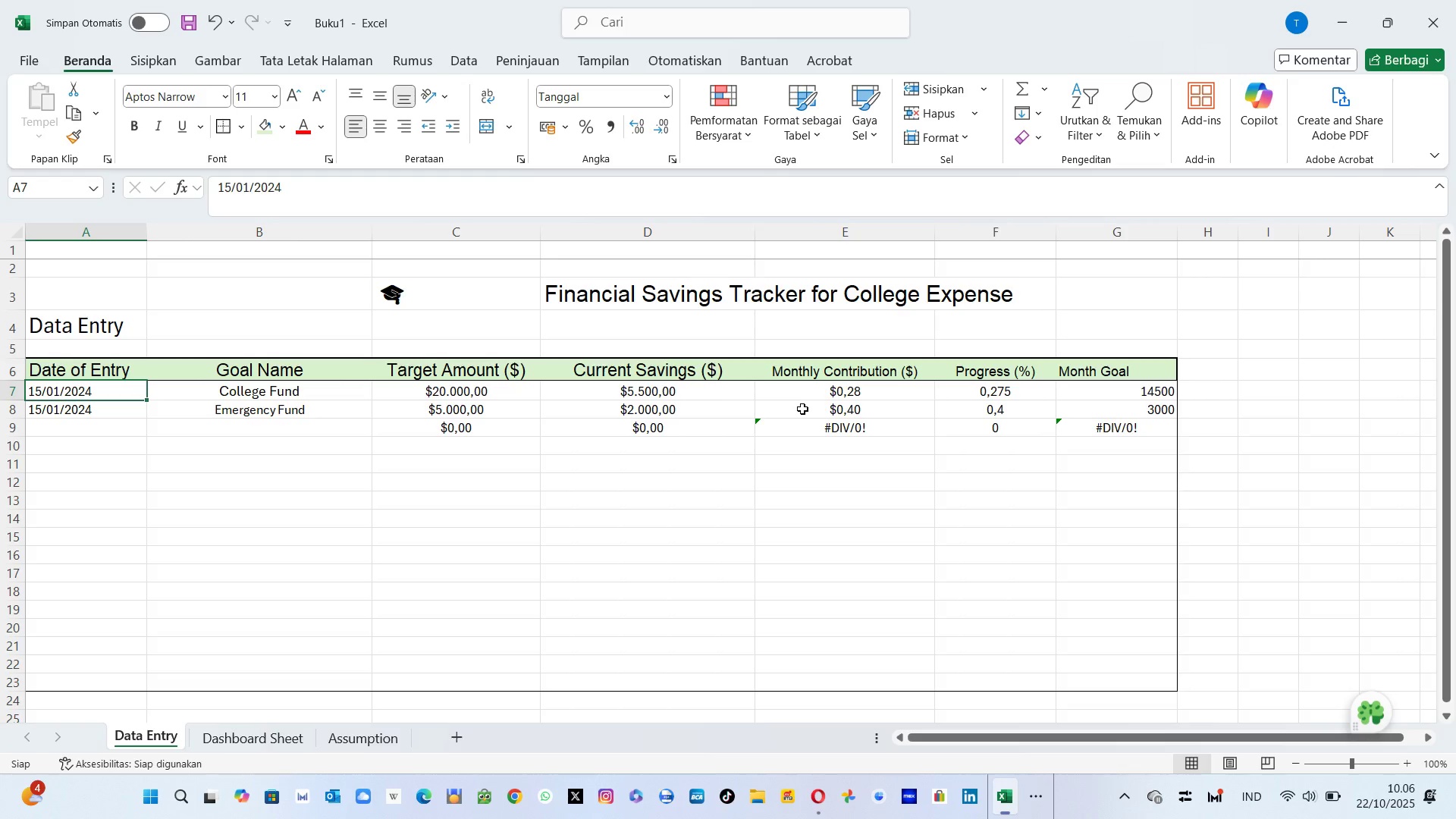 
left_click([839, 390])
 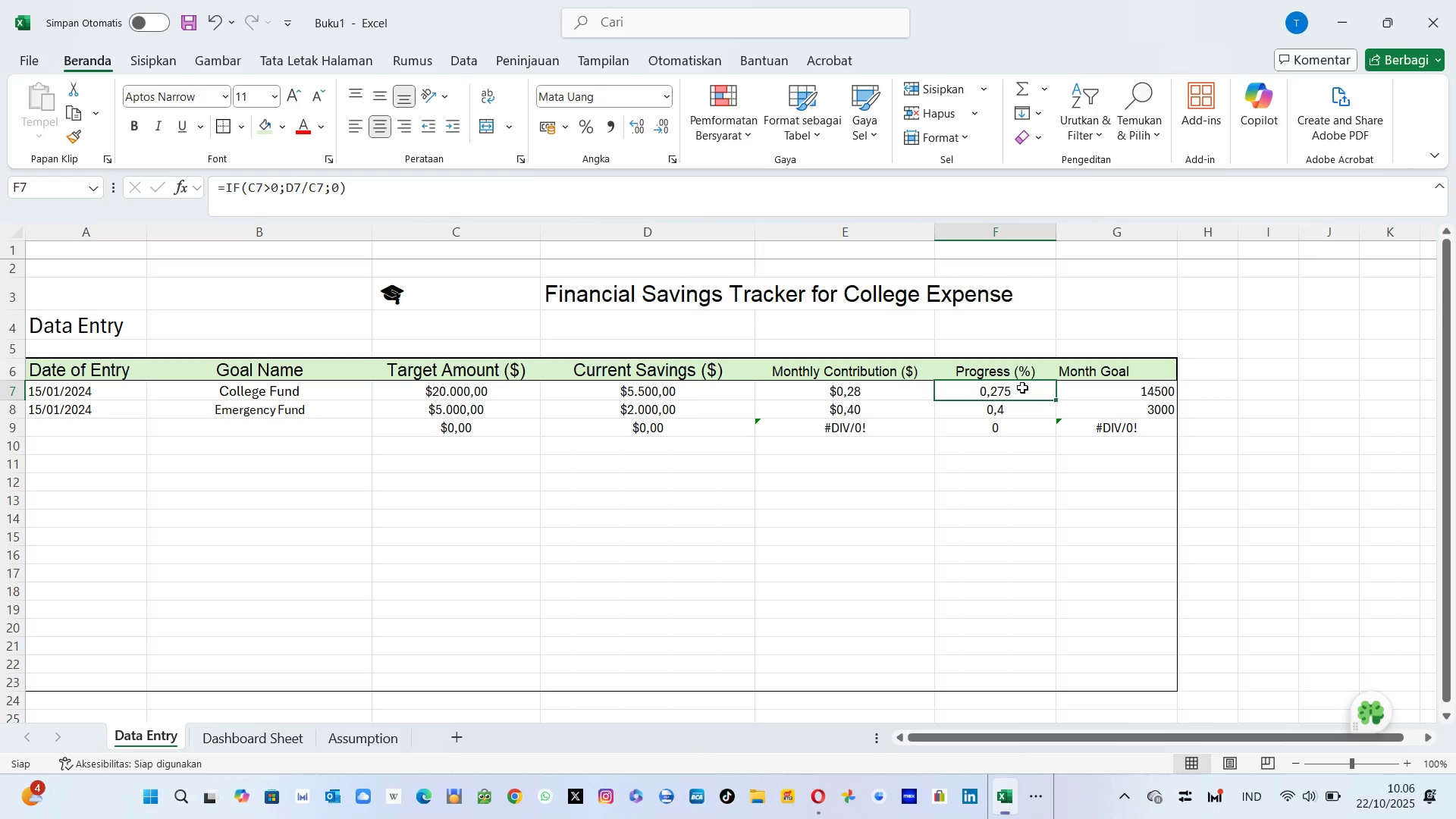 
left_click([1022, 388])
 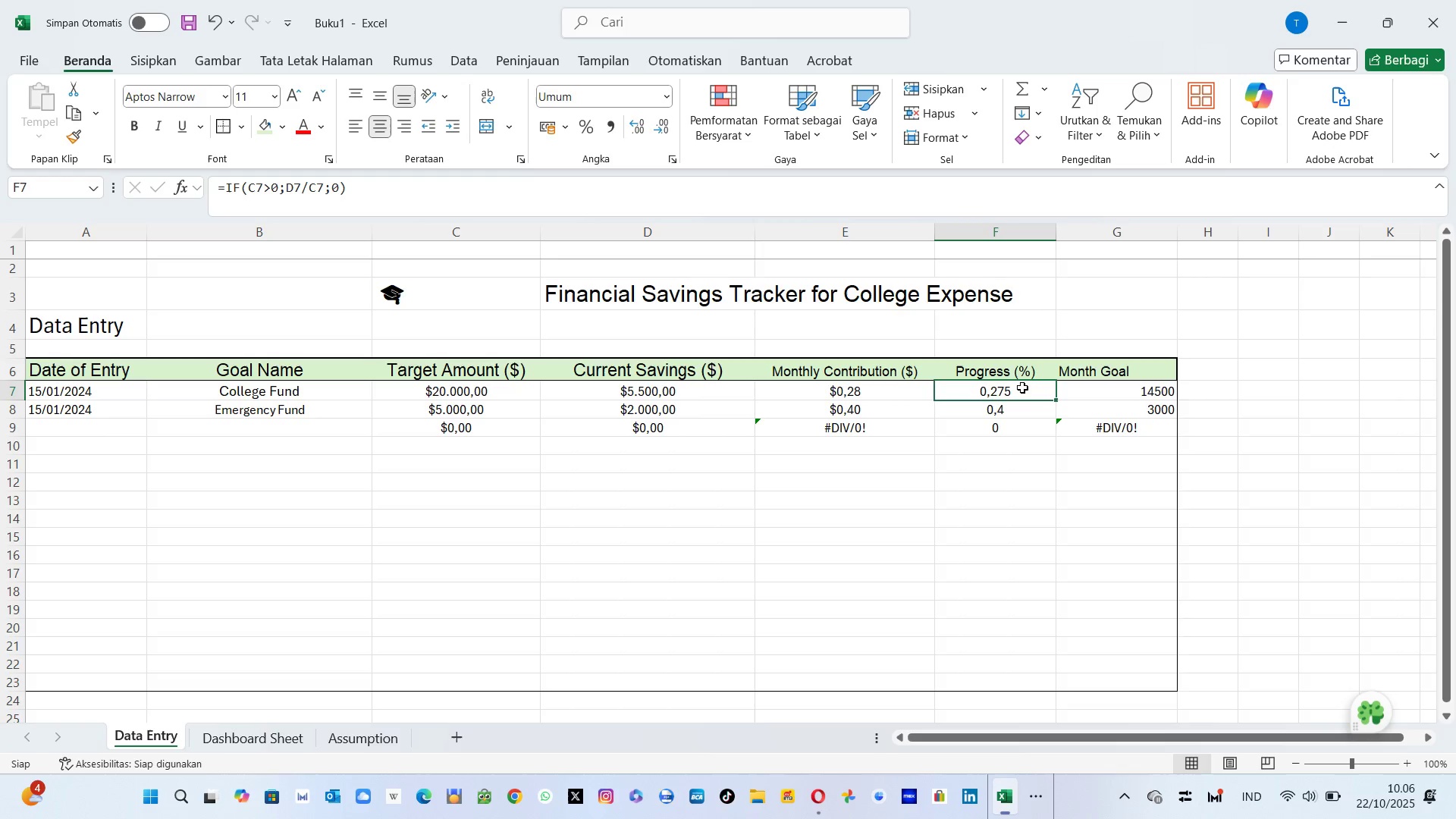 
left_click_drag(start_coordinate=[1022, 388], to_coordinate=[1051, 679])
 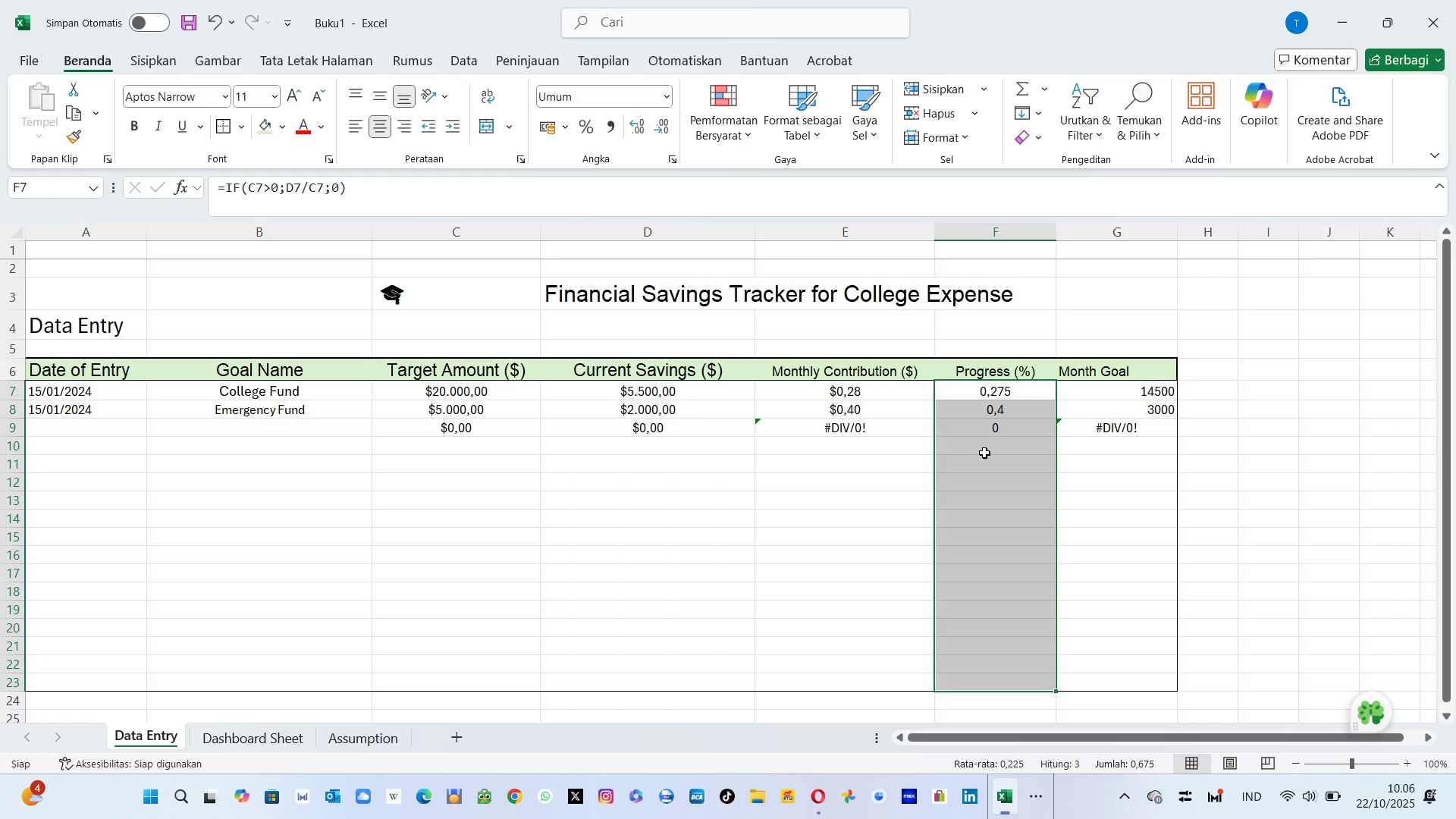 
right_click([984, 453])
 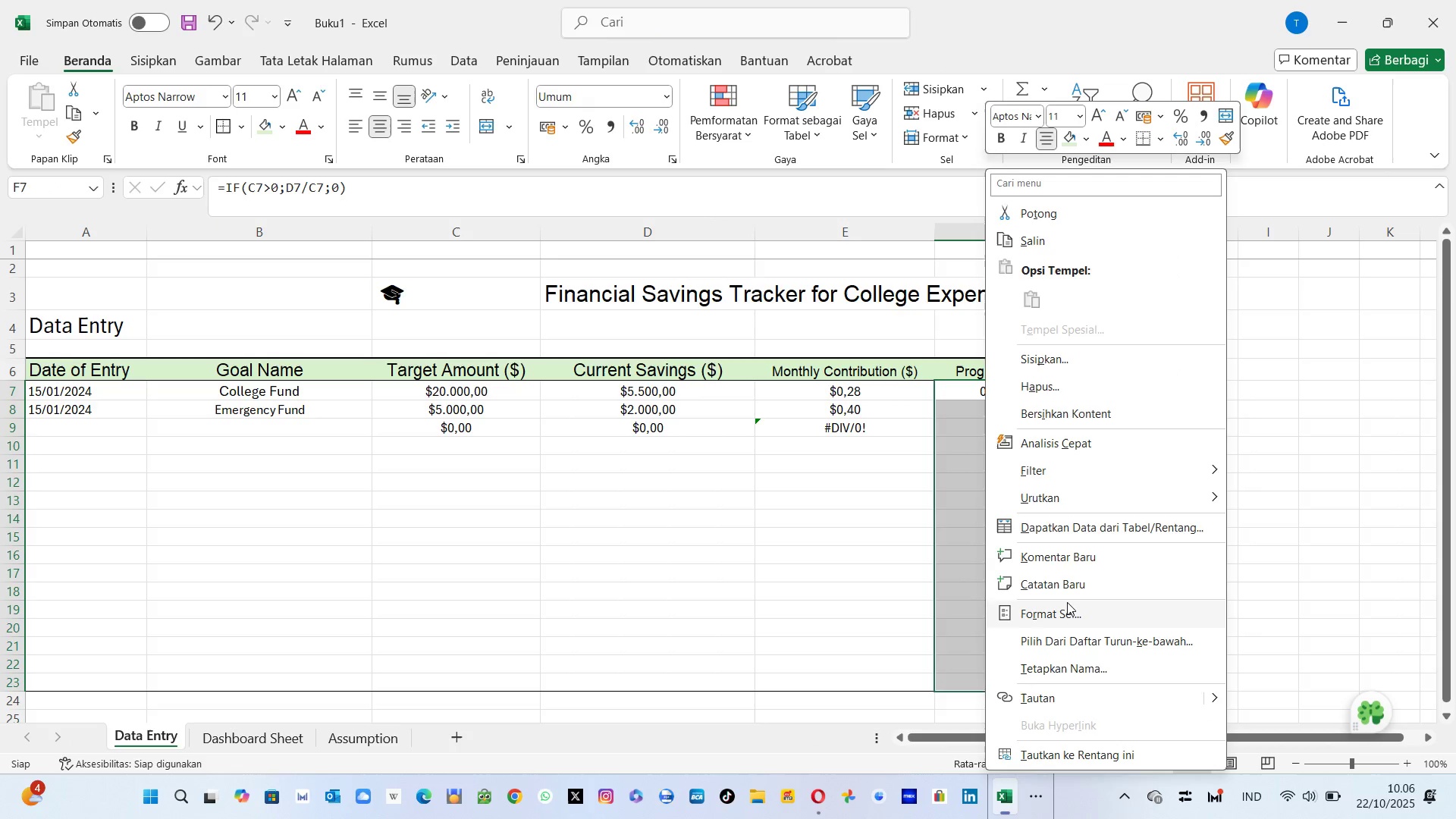 
left_click([1067, 602])
 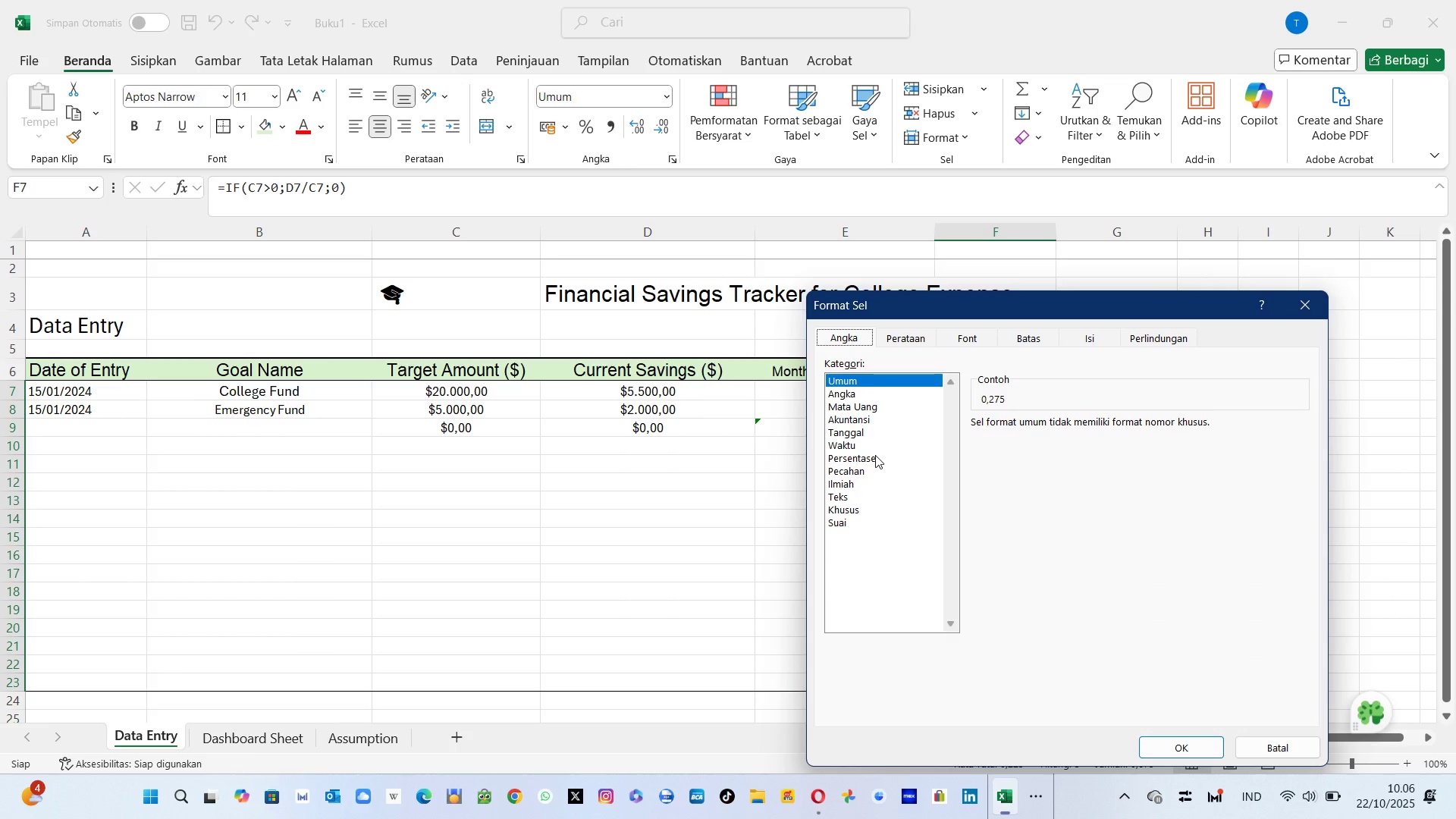 
left_click([875, 455])
 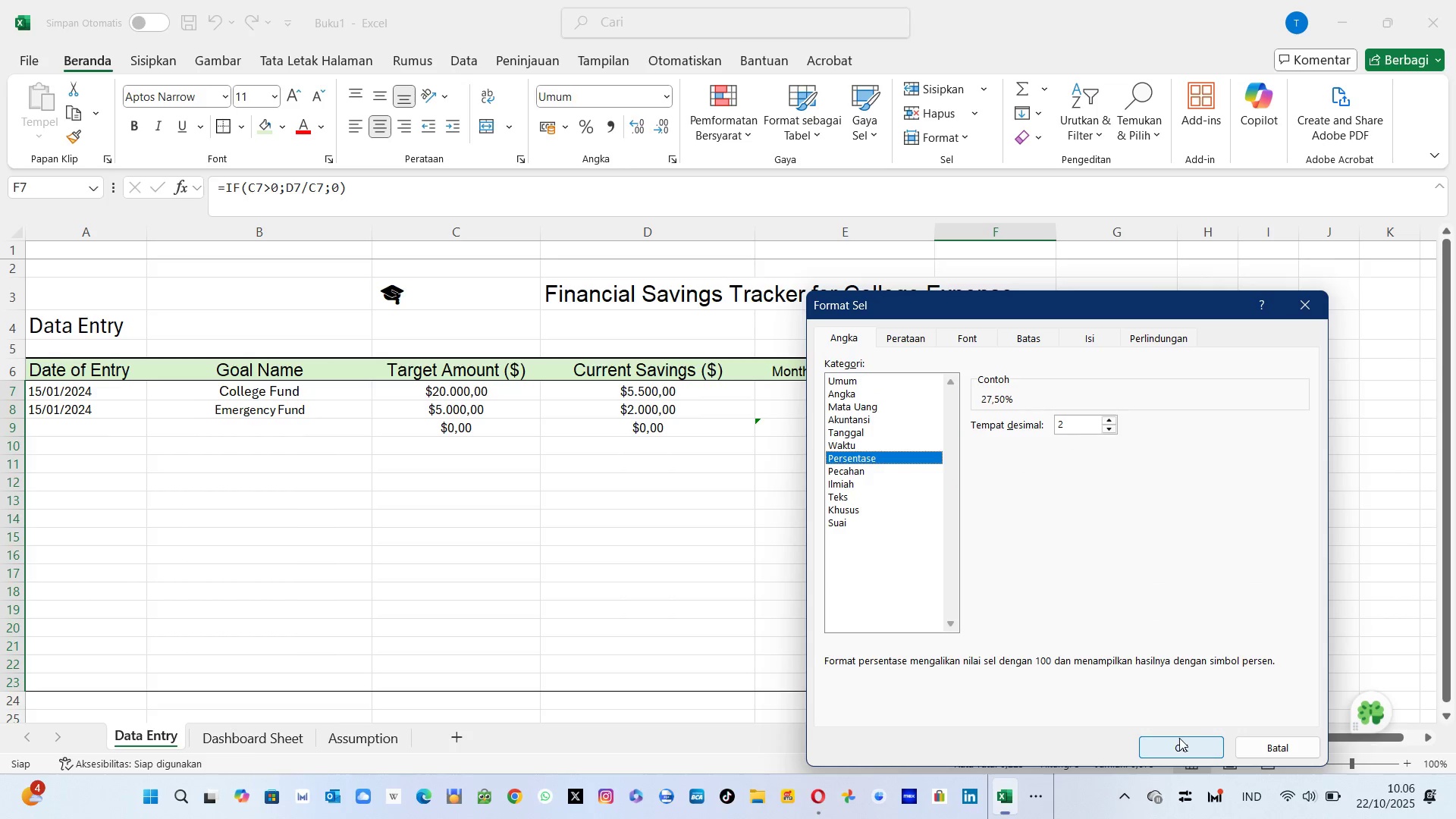 
left_click([1179, 738])
 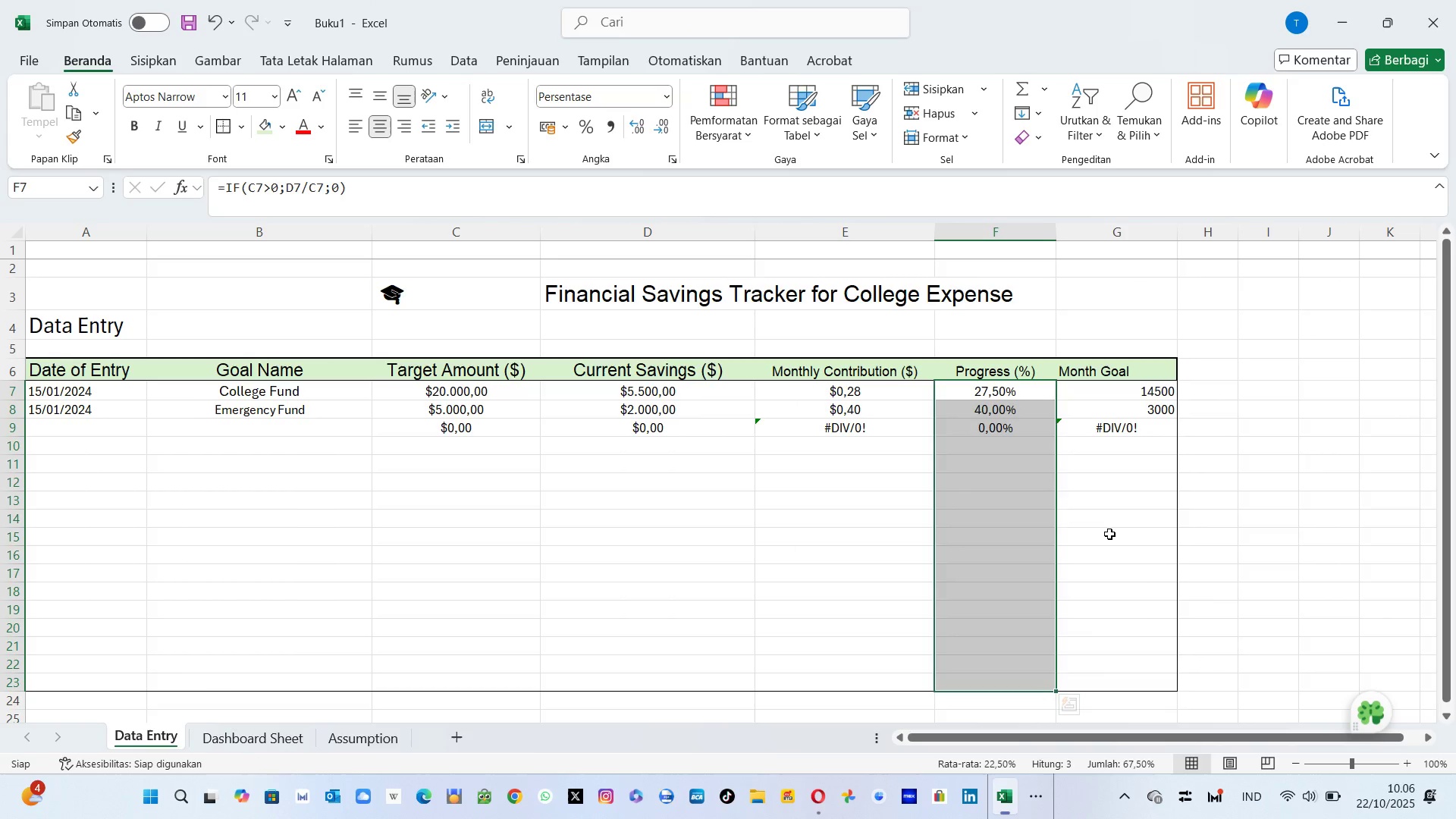 
left_click([1109, 534])
 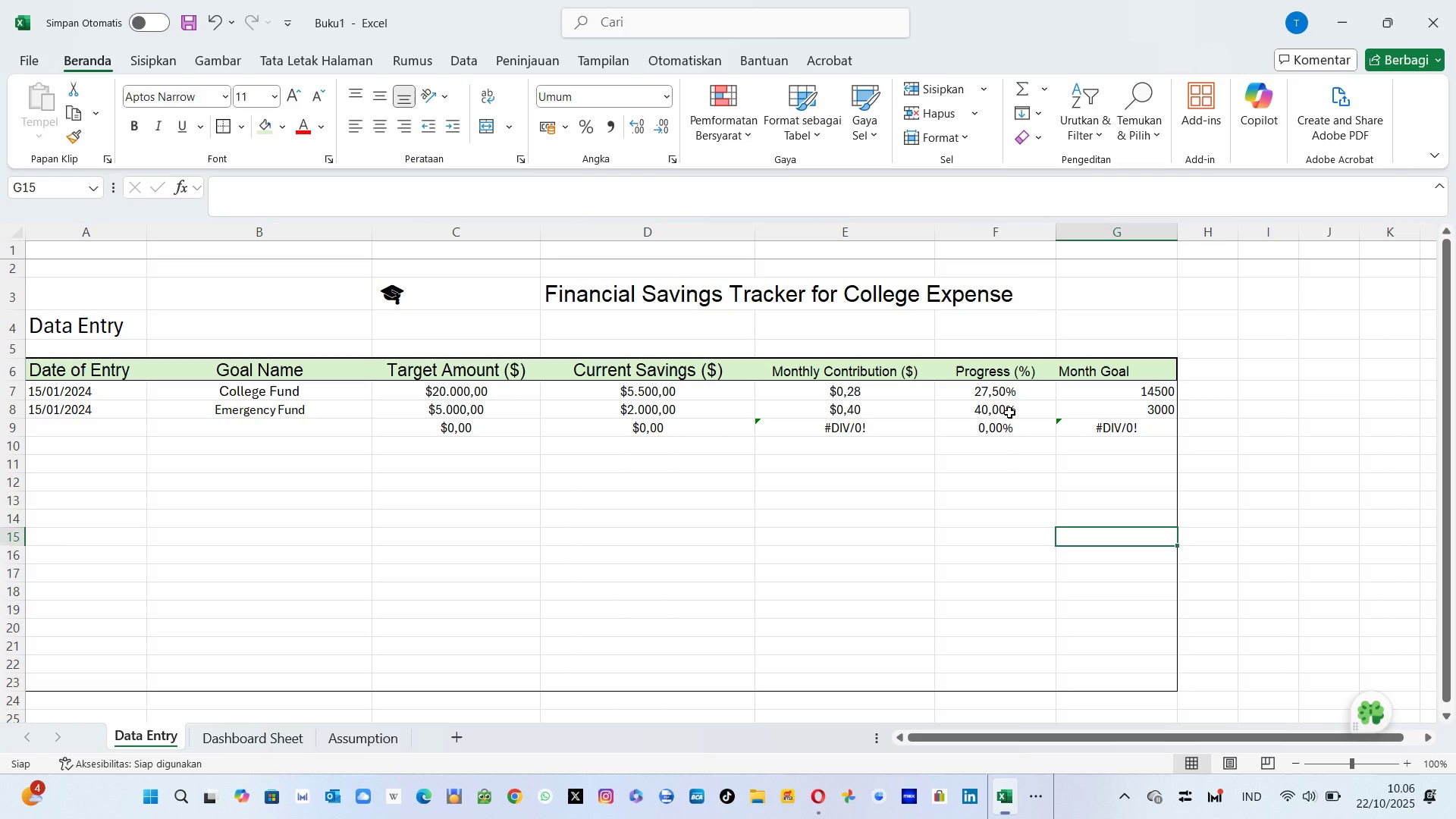 
wait(11.09)
 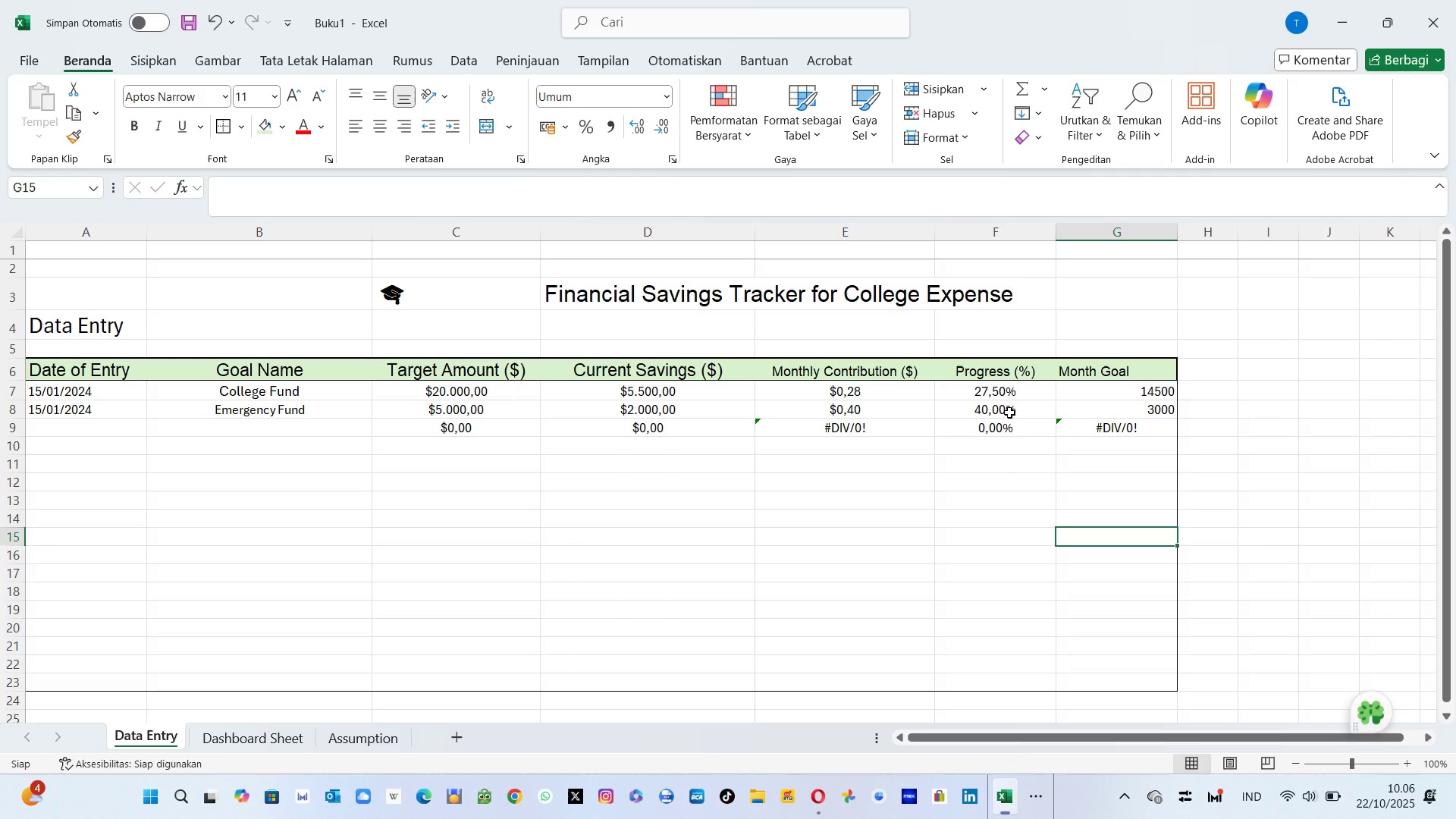 
left_click([1015, 413])
 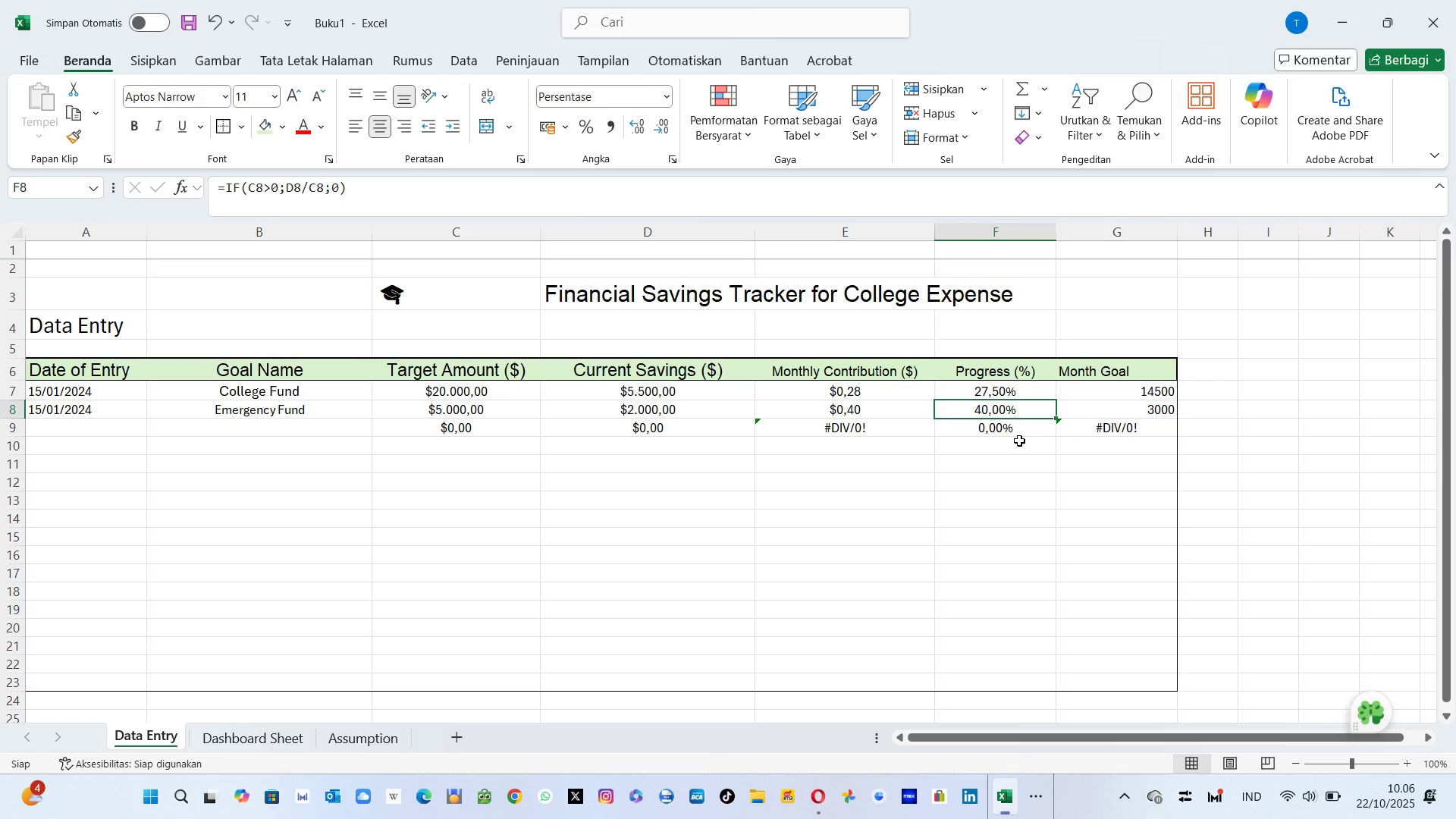 
left_click([1019, 441])
 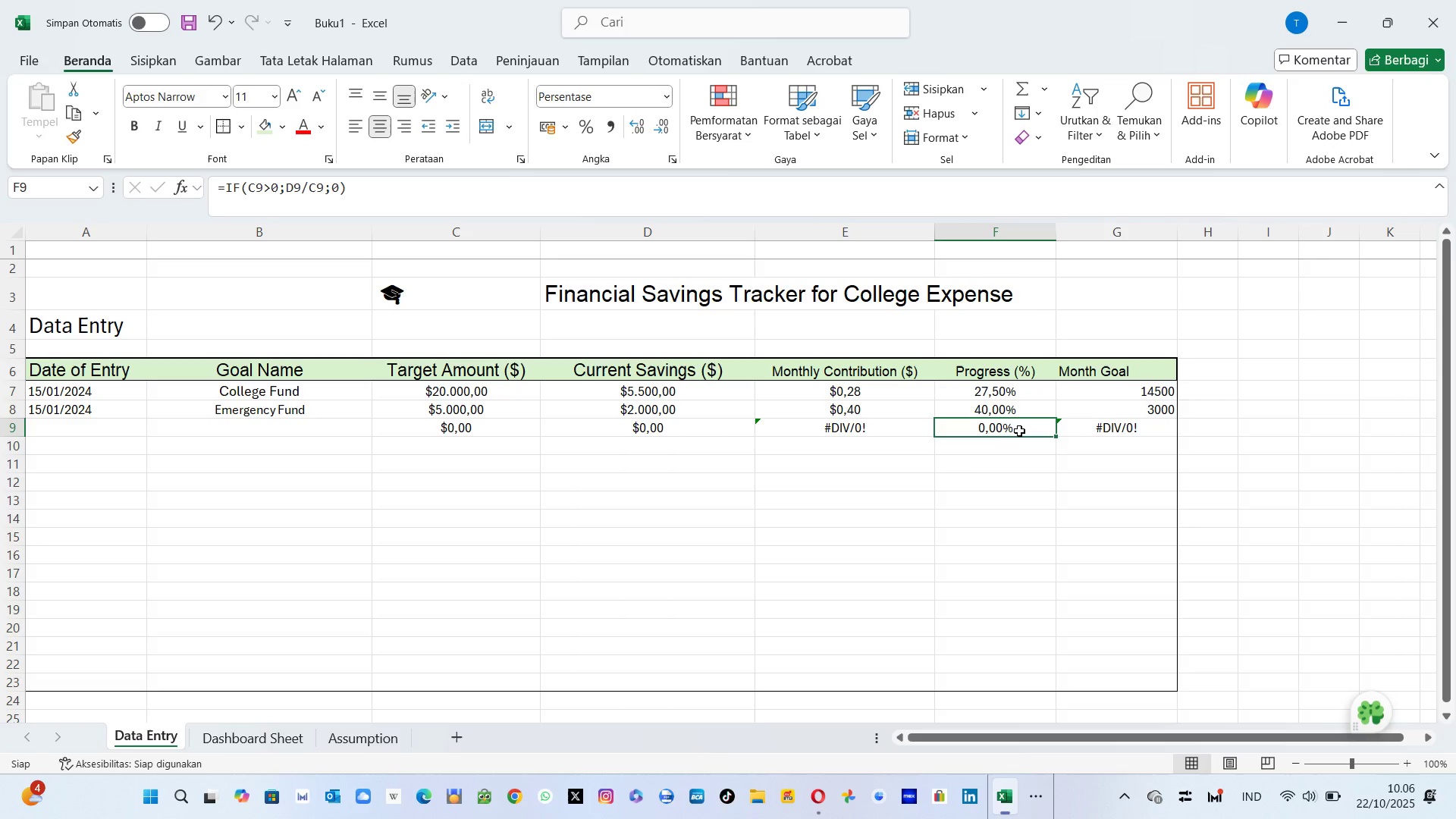 
left_click([1019, 431])
 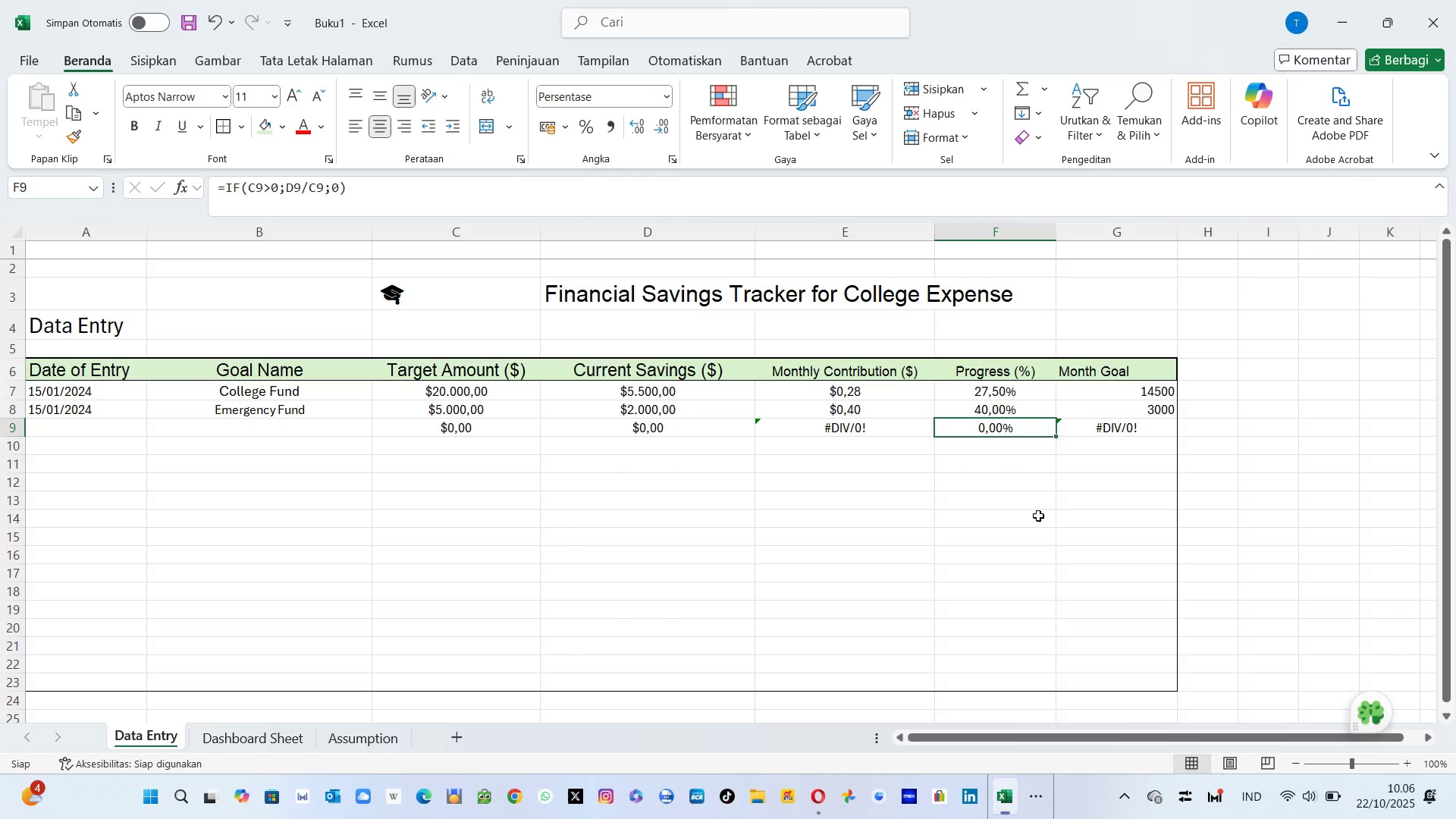 
left_click([1038, 516])
 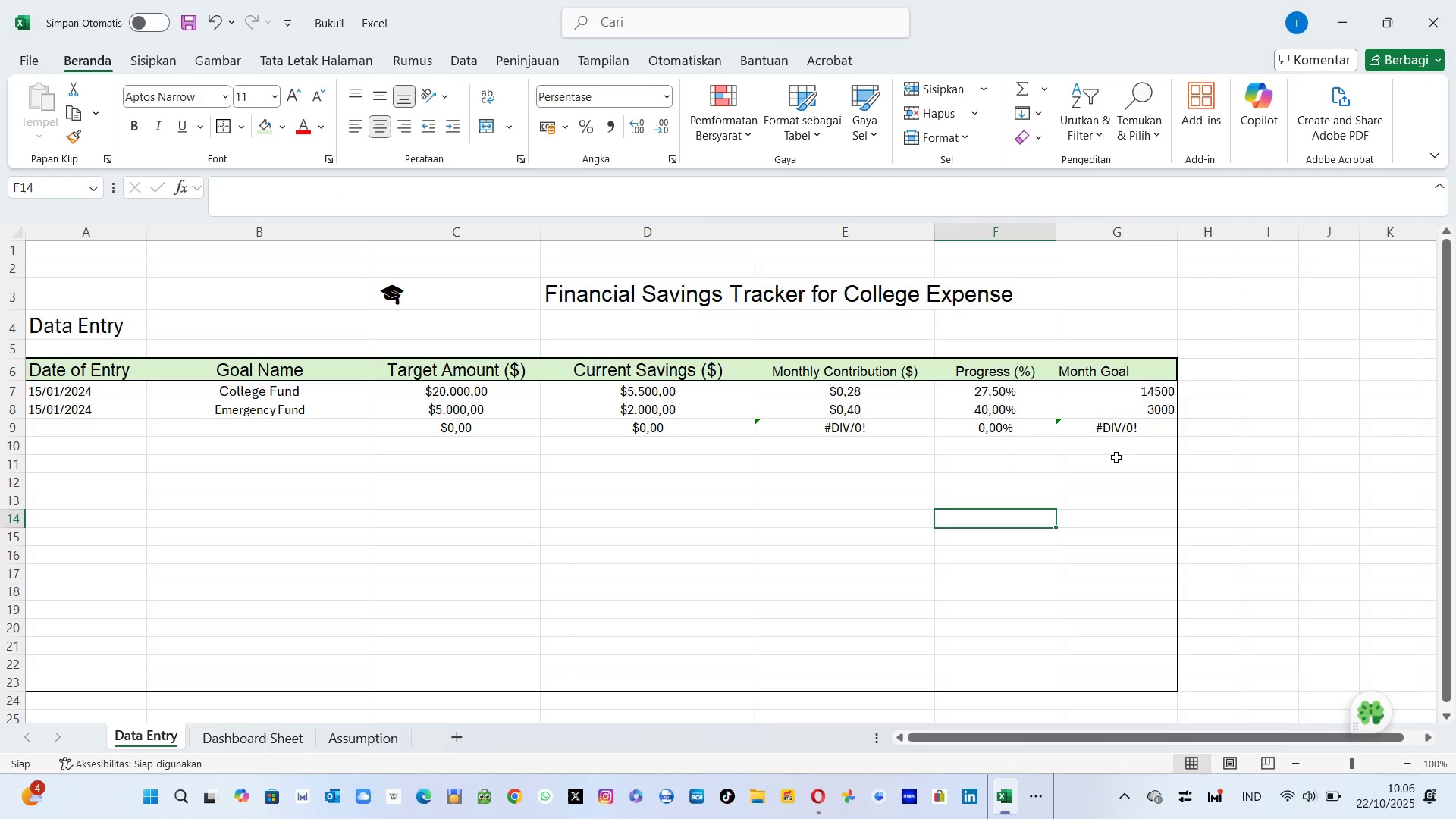 
left_click([1116, 457])
 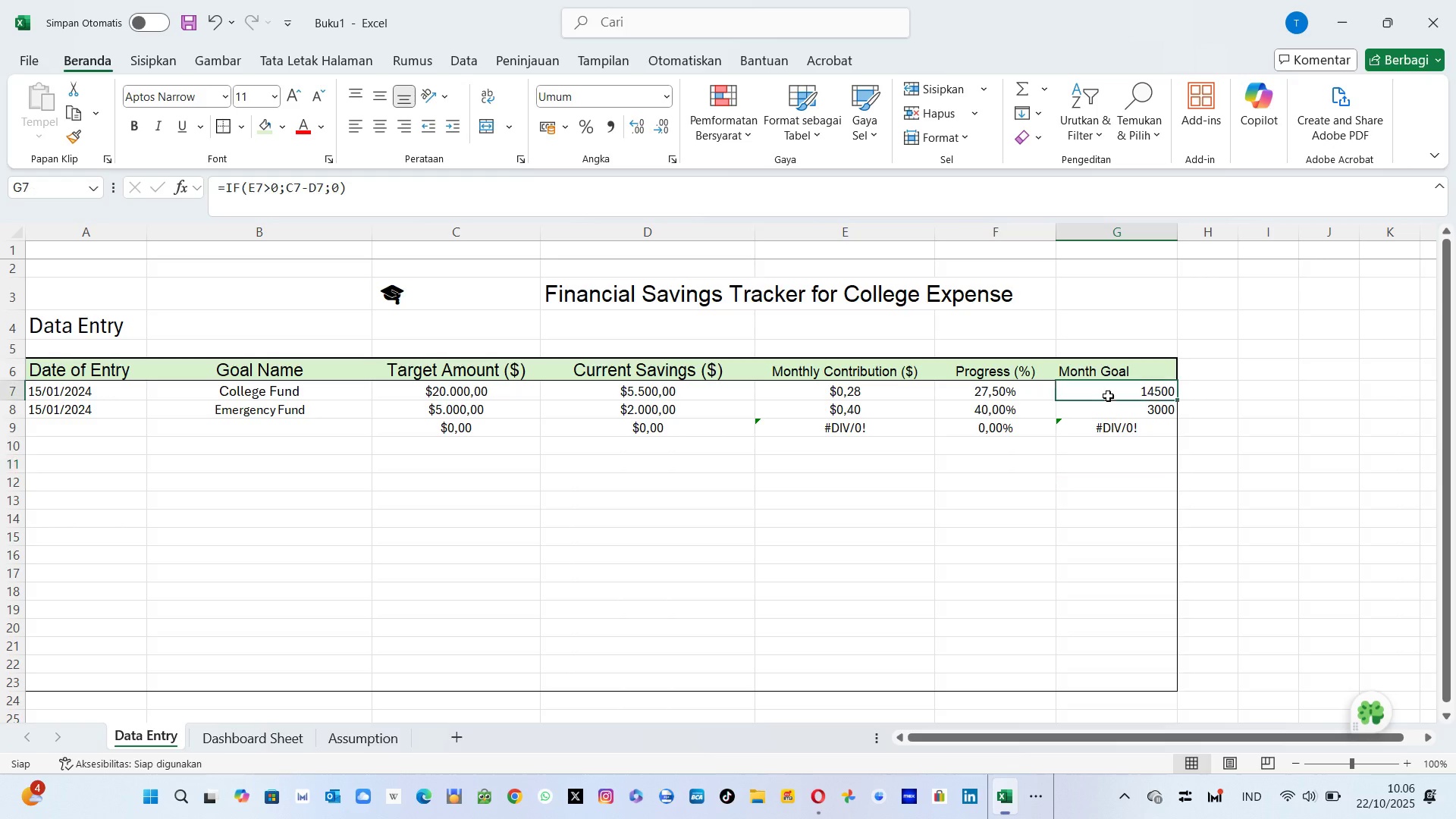 
left_click([1108, 396])
 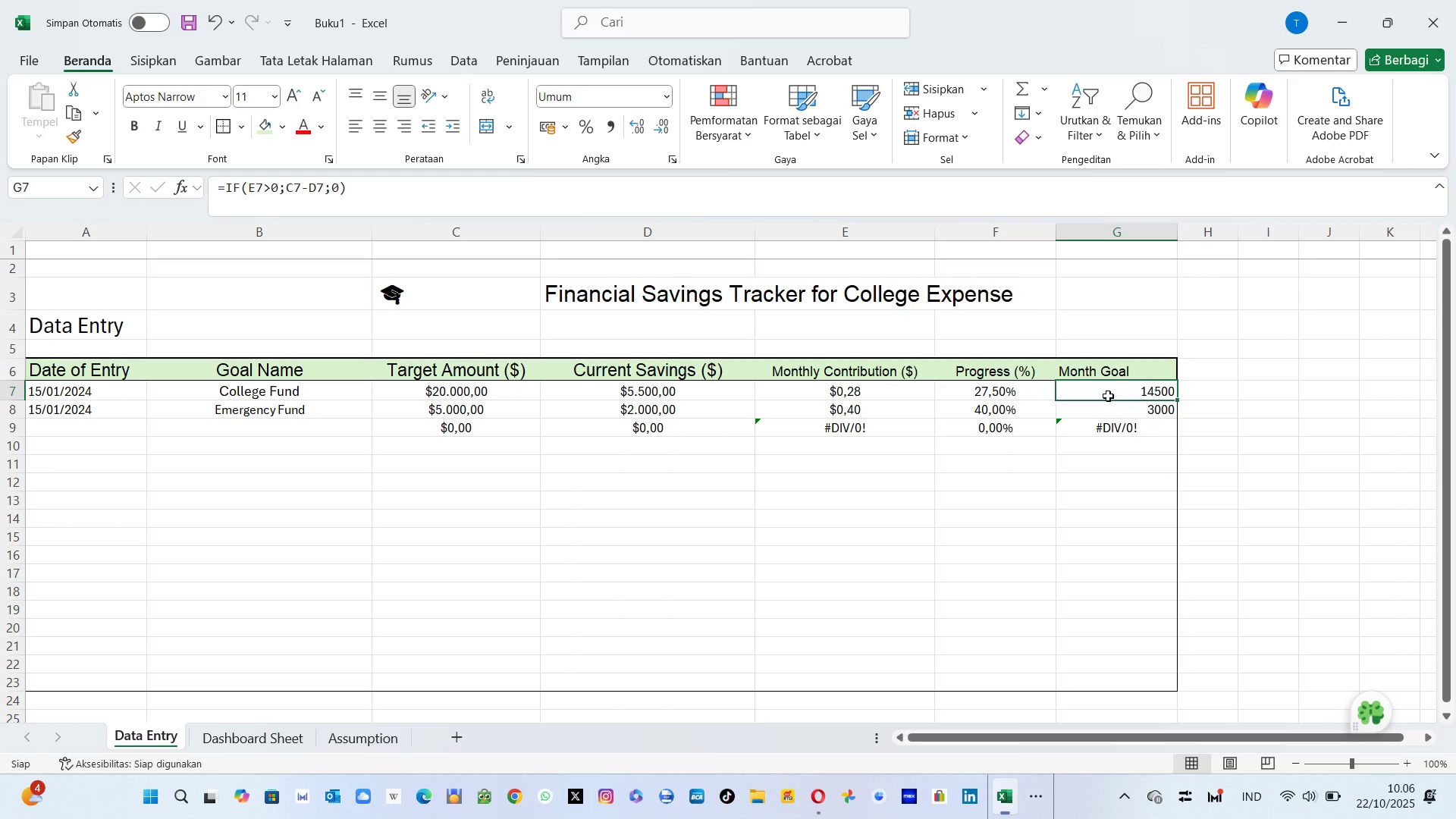 
left_click_drag(start_coordinate=[1108, 396], to_coordinate=[1144, 685])
 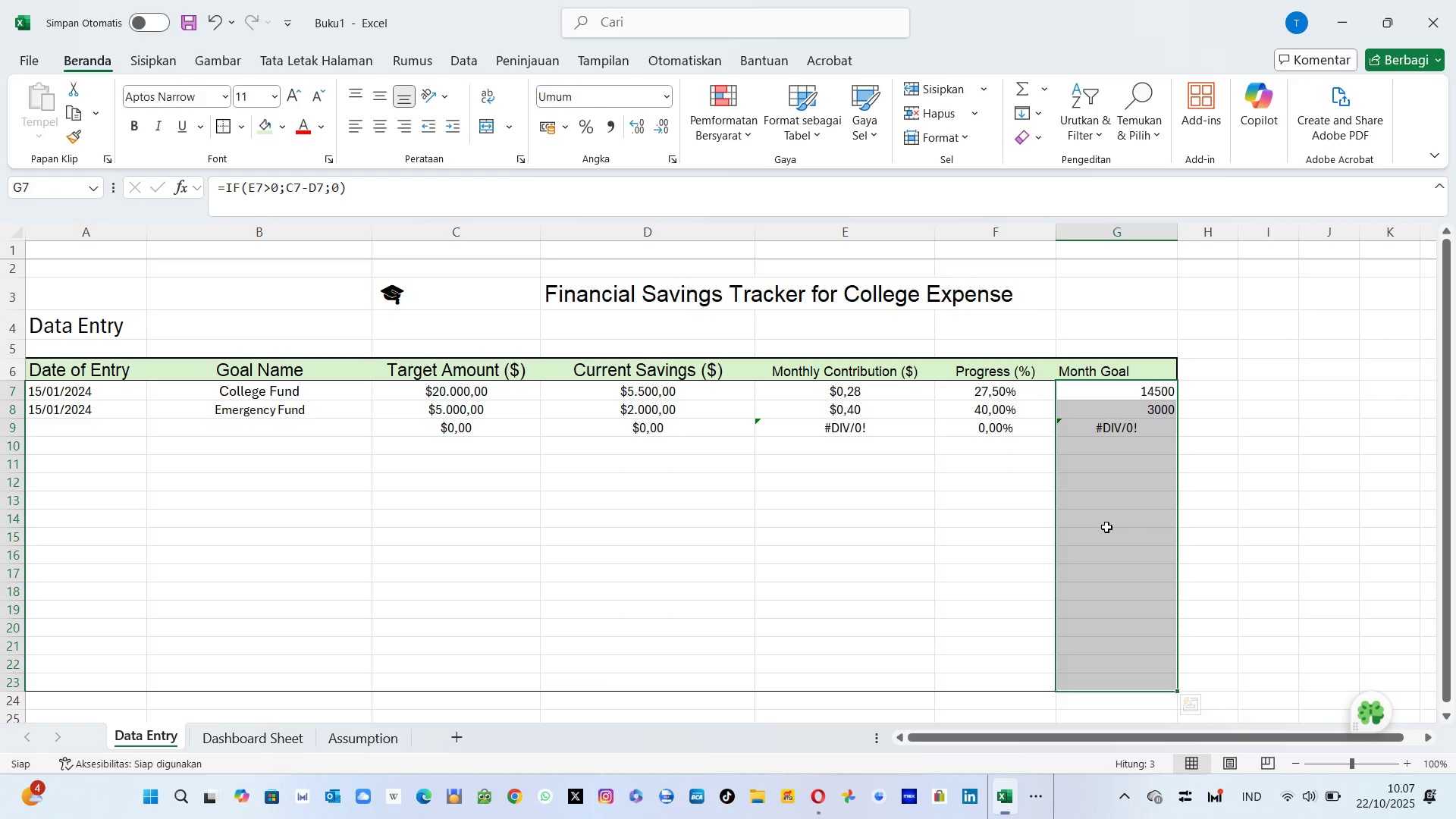 
left_click([1106, 527])
 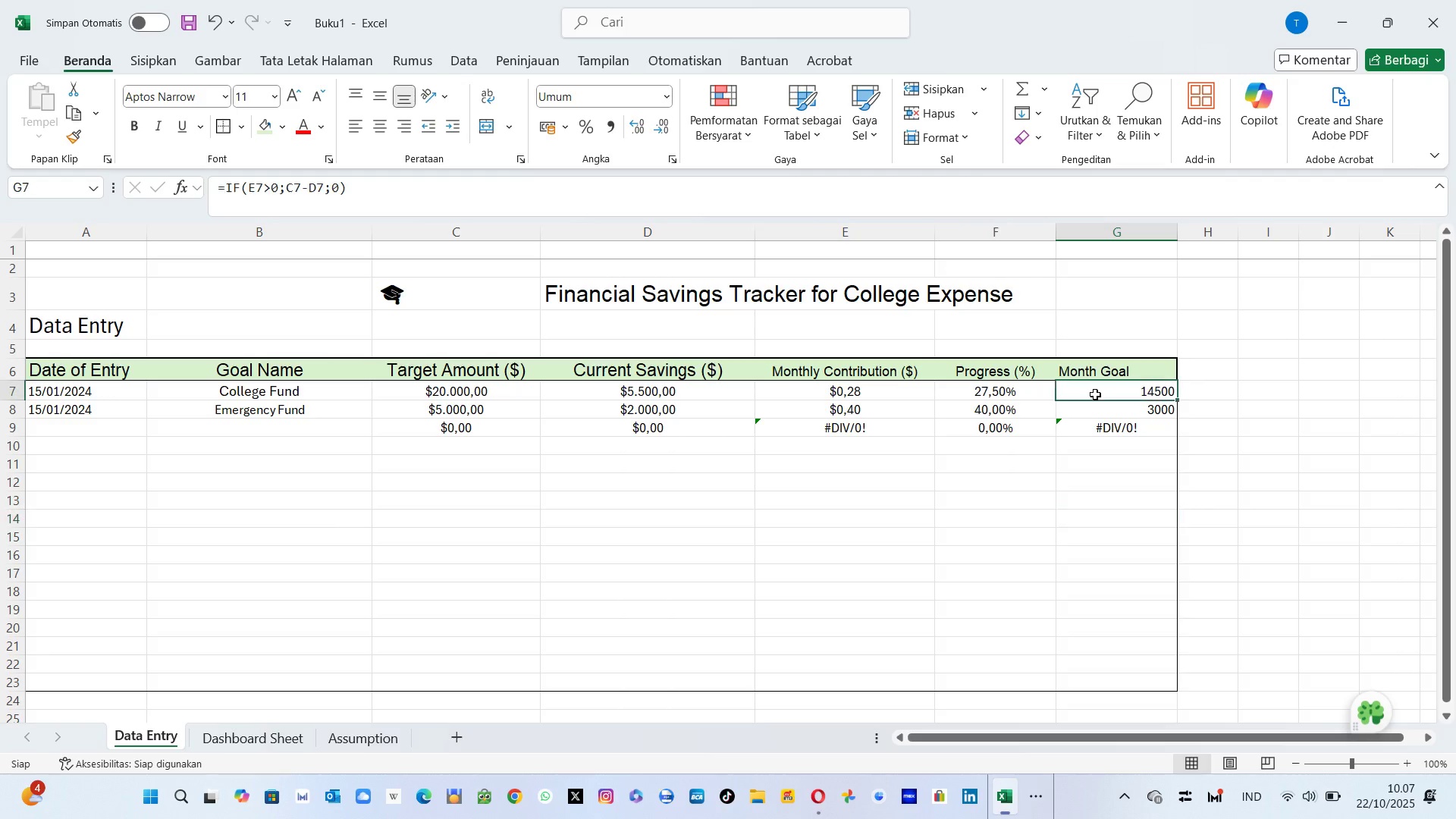 
left_click([1095, 394])
 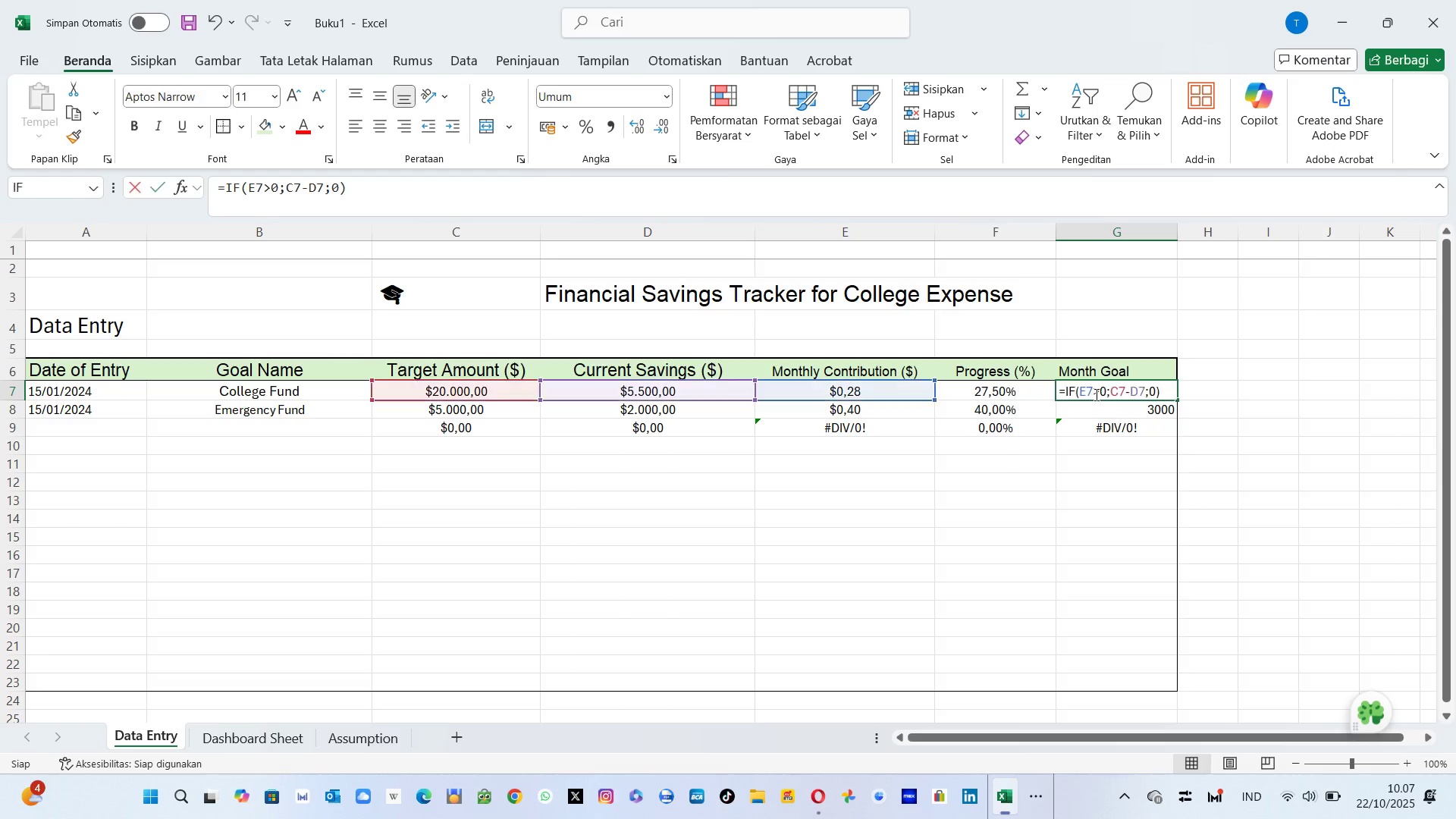 
left_click_drag(start_coordinate=[1095, 394], to_coordinate=[1130, 623])
 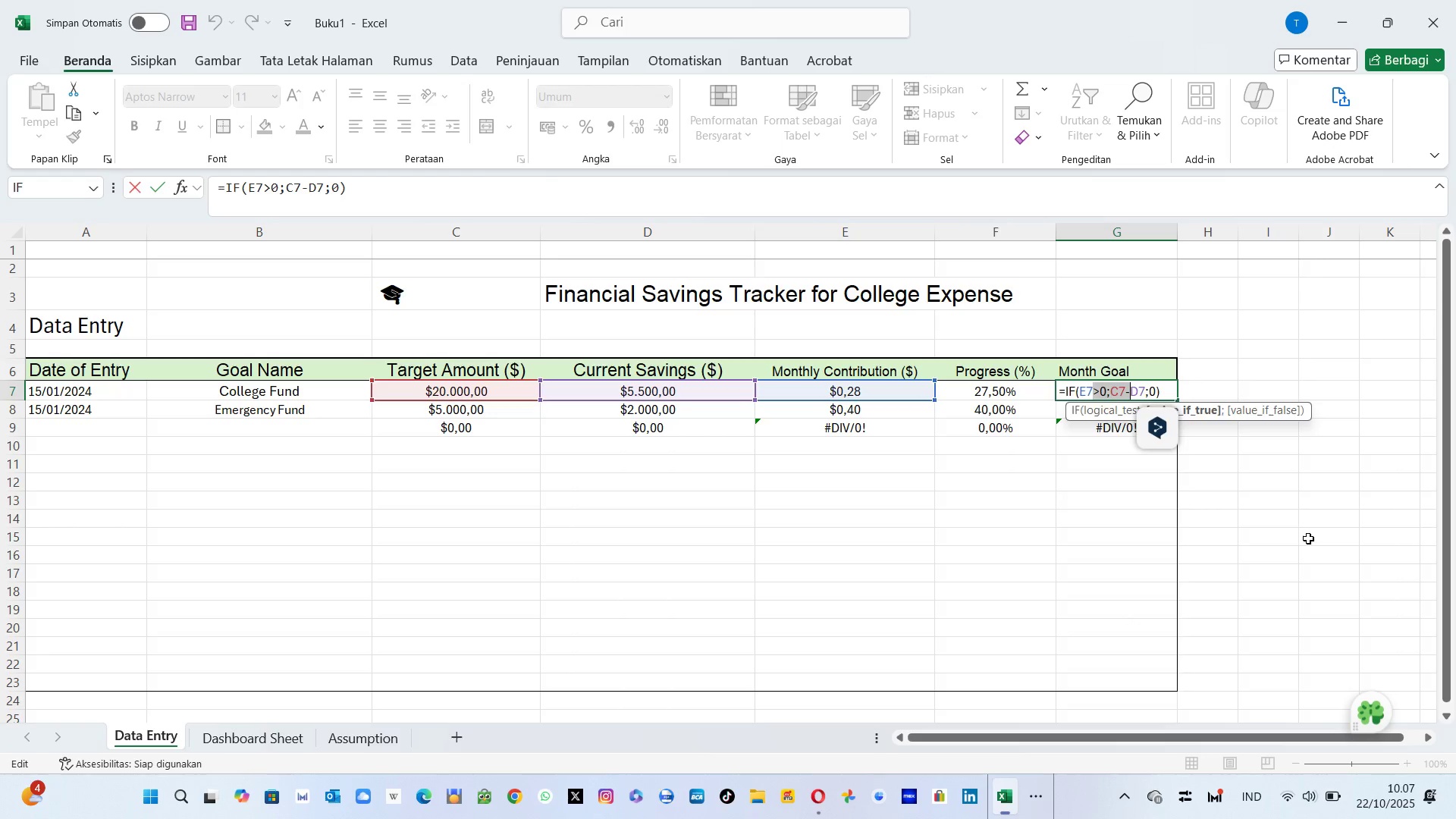 
left_click([1308, 538])
 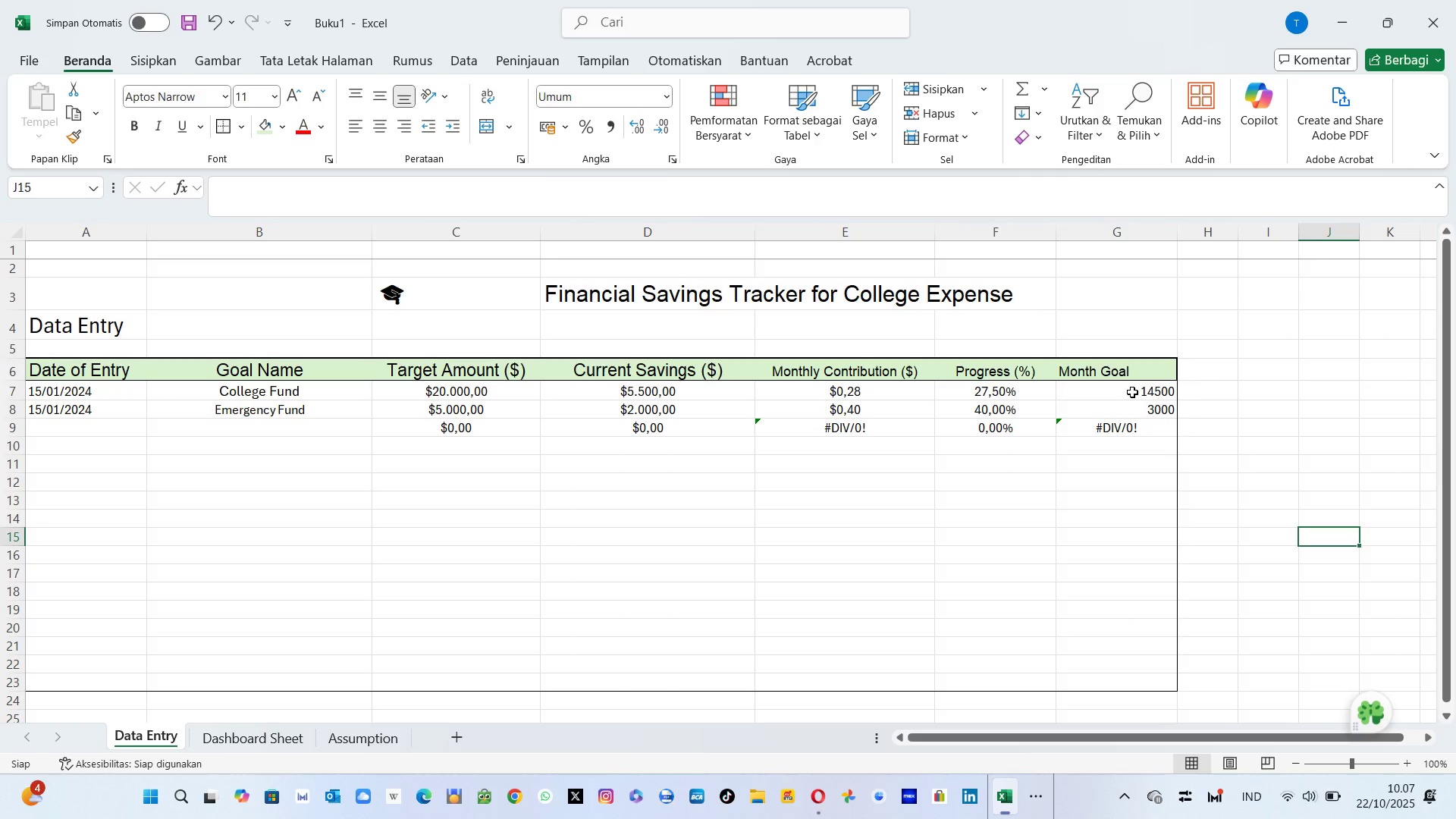 
left_click([1132, 392])
 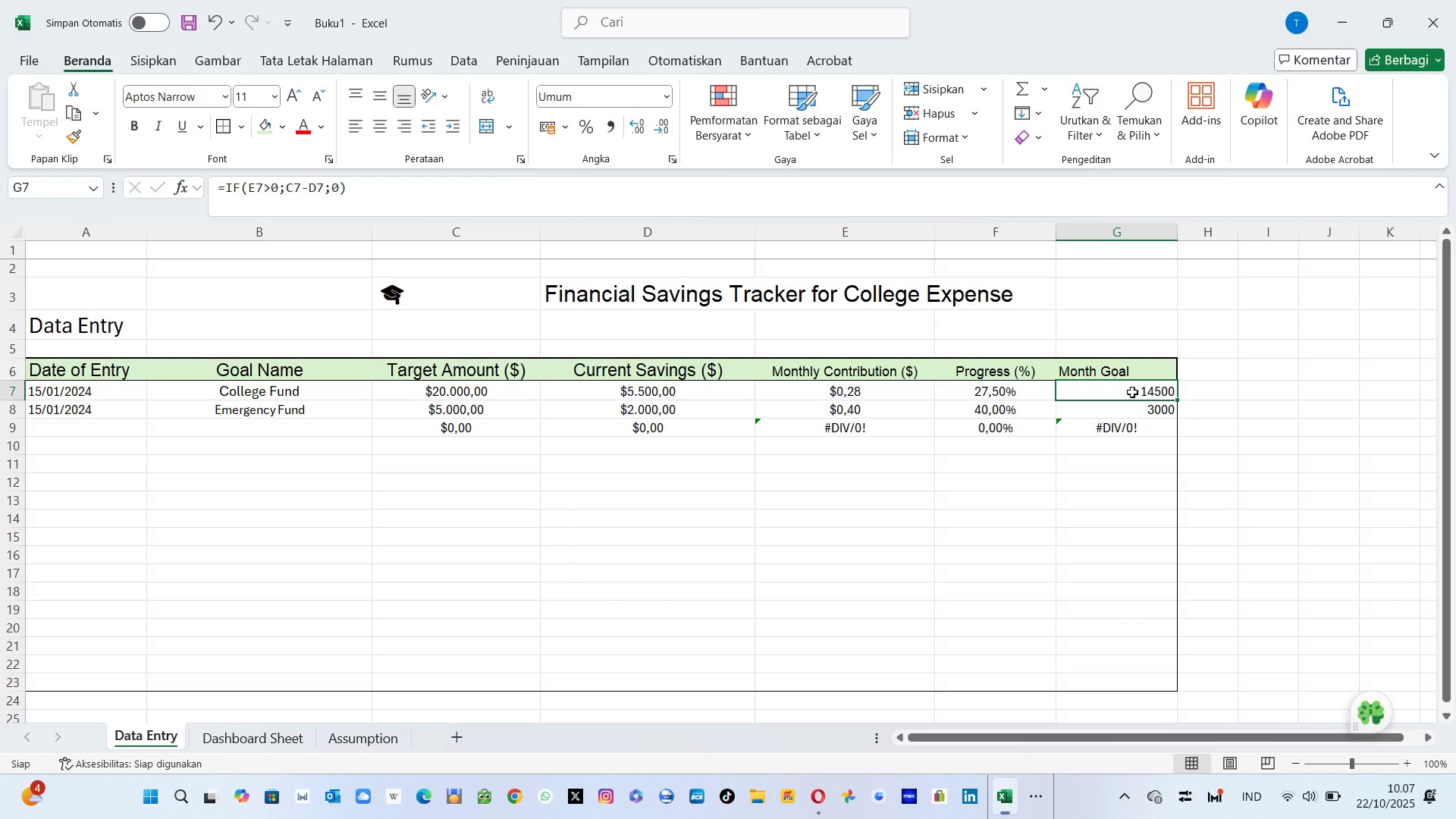 
left_click_drag(start_coordinate=[1132, 392], to_coordinate=[1157, 673])
 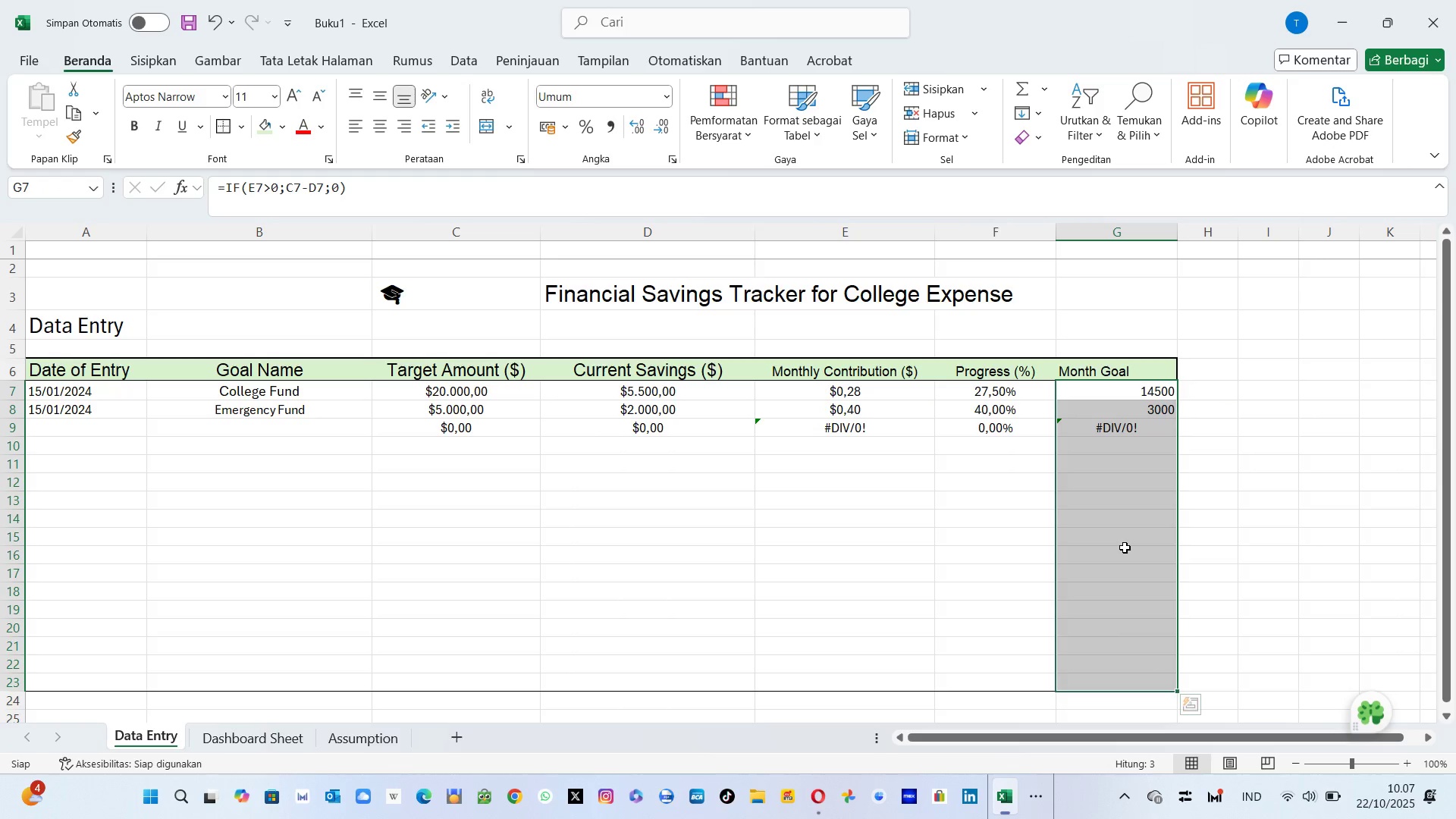 
right_click([1125, 548])
 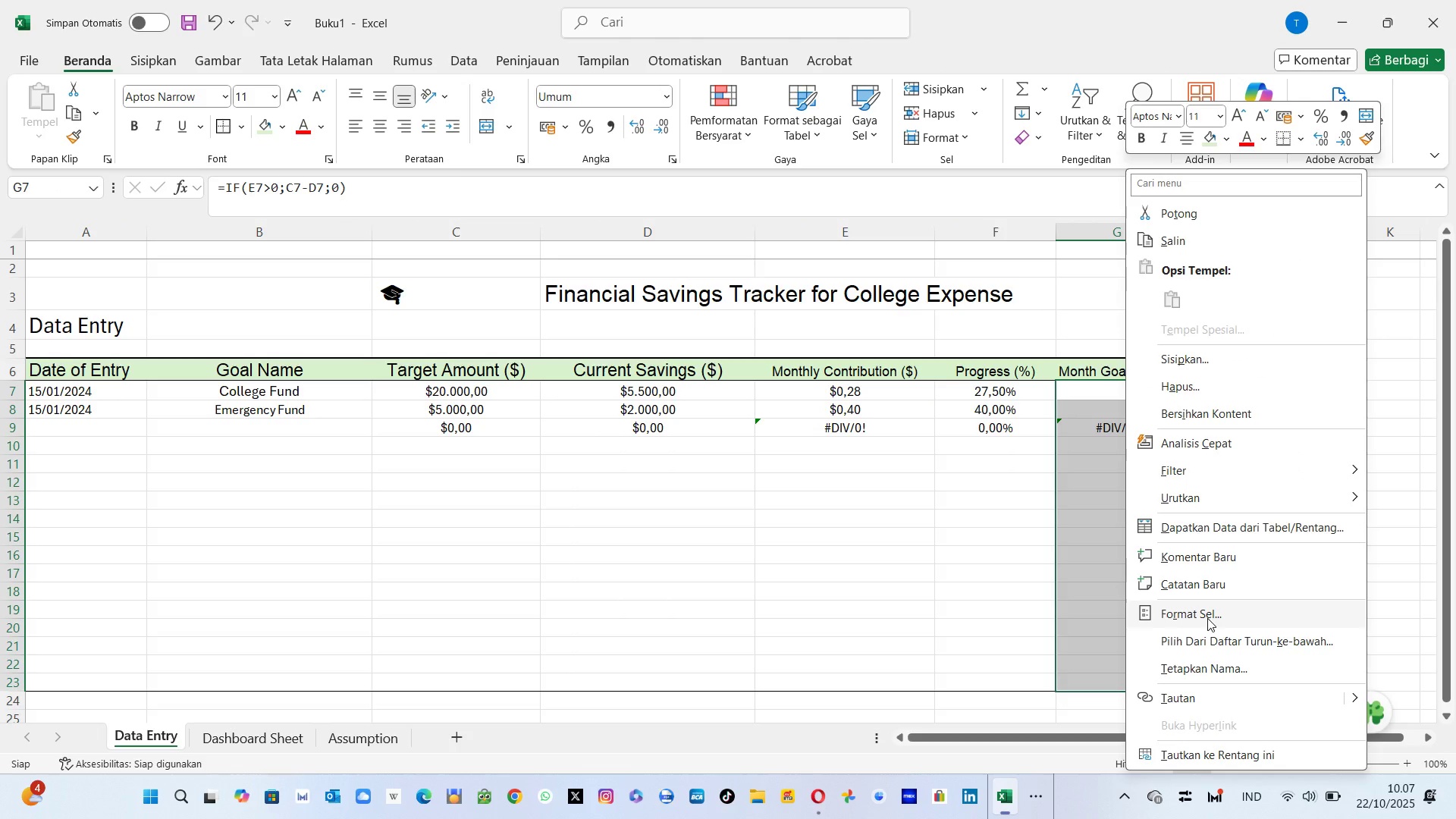 
left_click([1207, 618])
 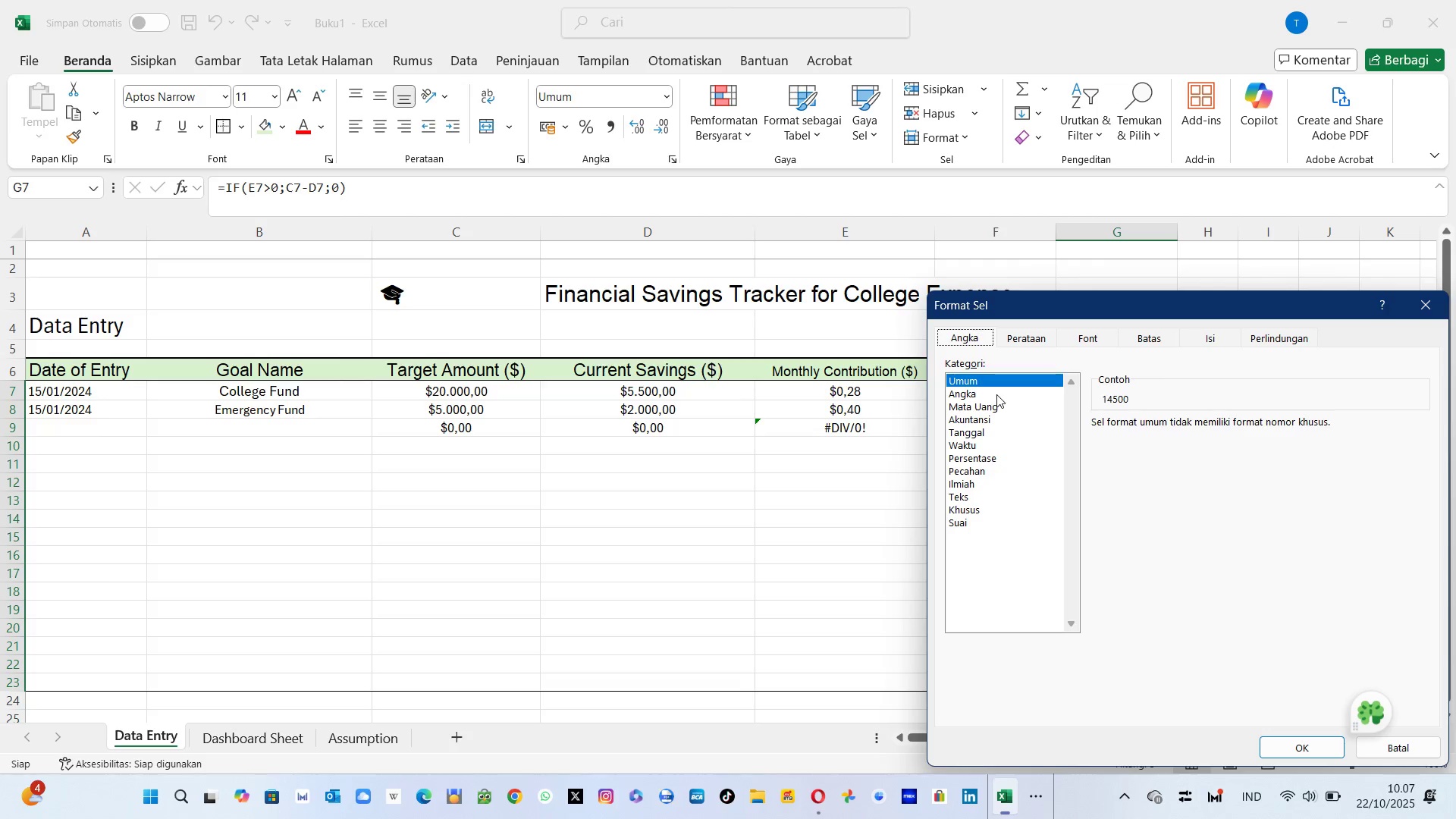 
left_click([996, 394])
 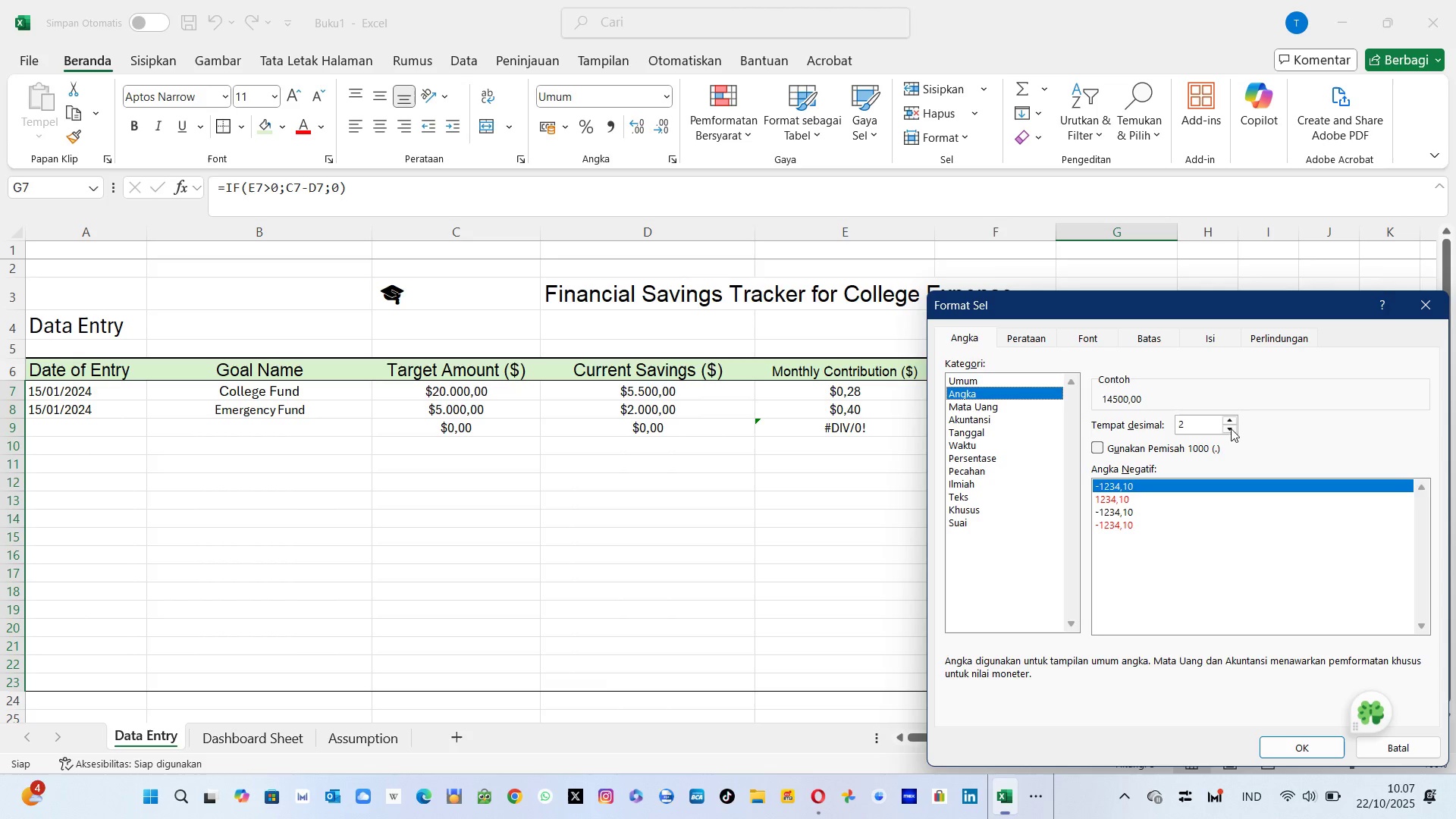 
left_click([1240, 425])
 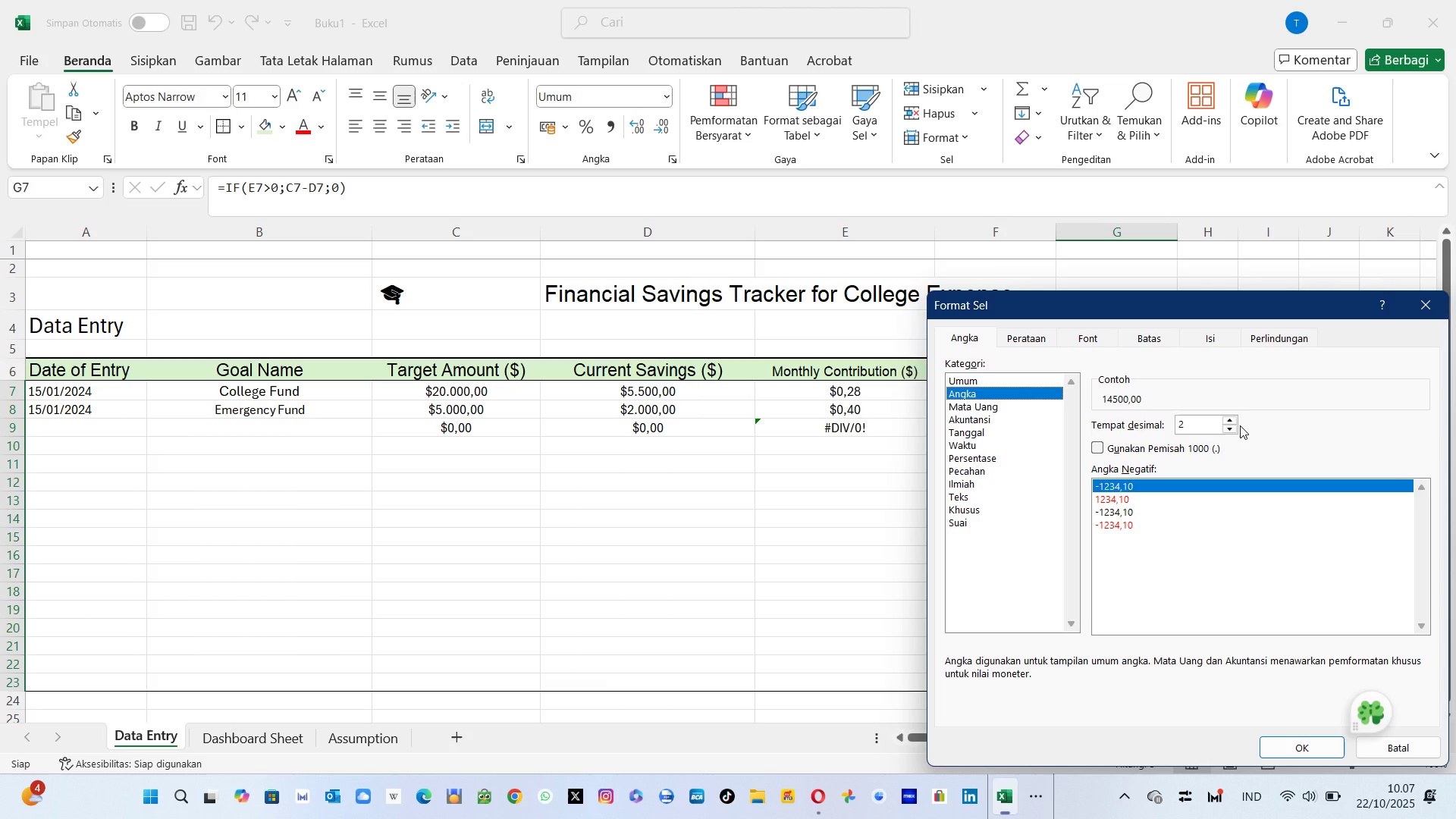 
double_click([1240, 425])
 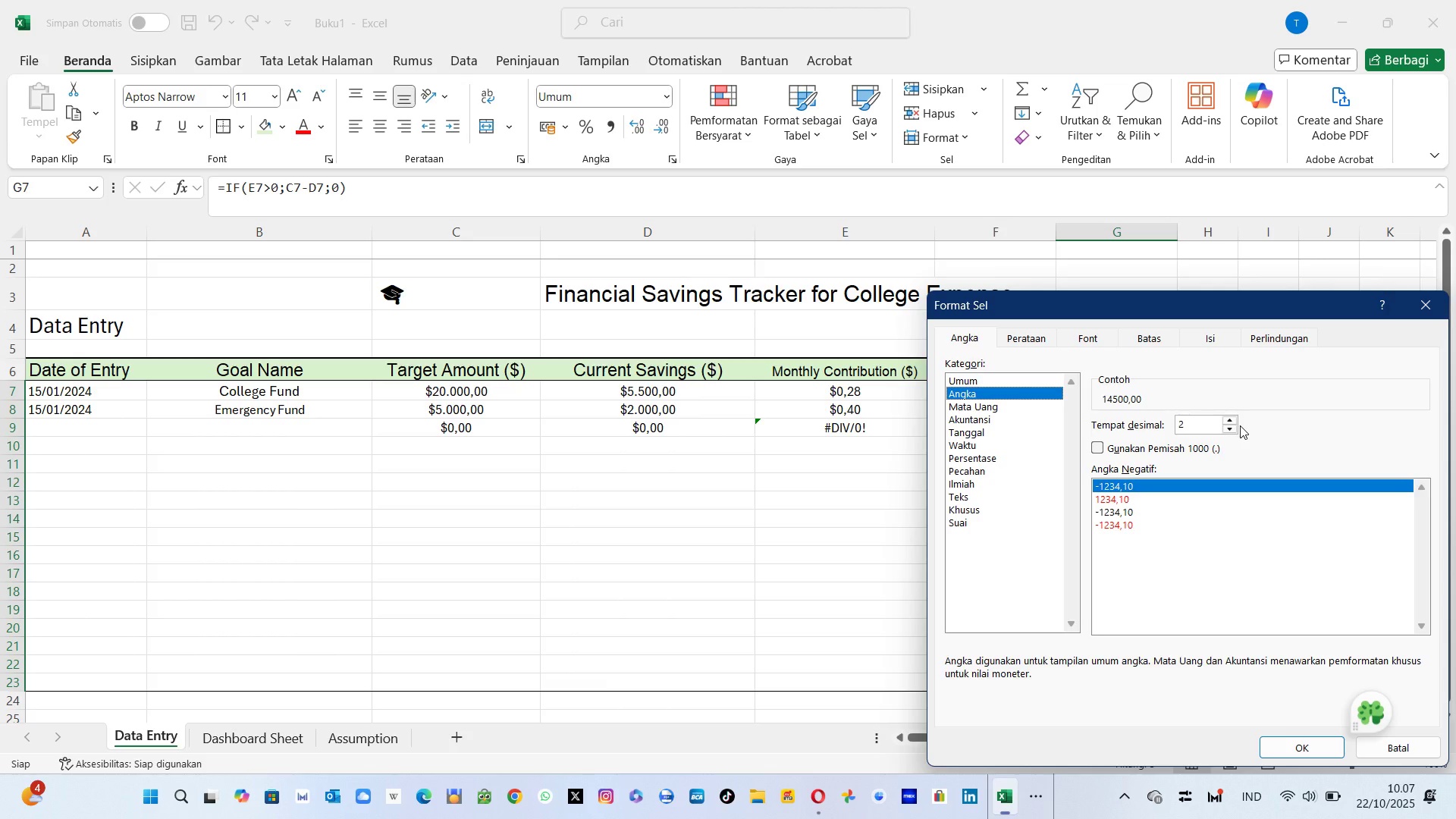 
triple_click([1240, 425])
 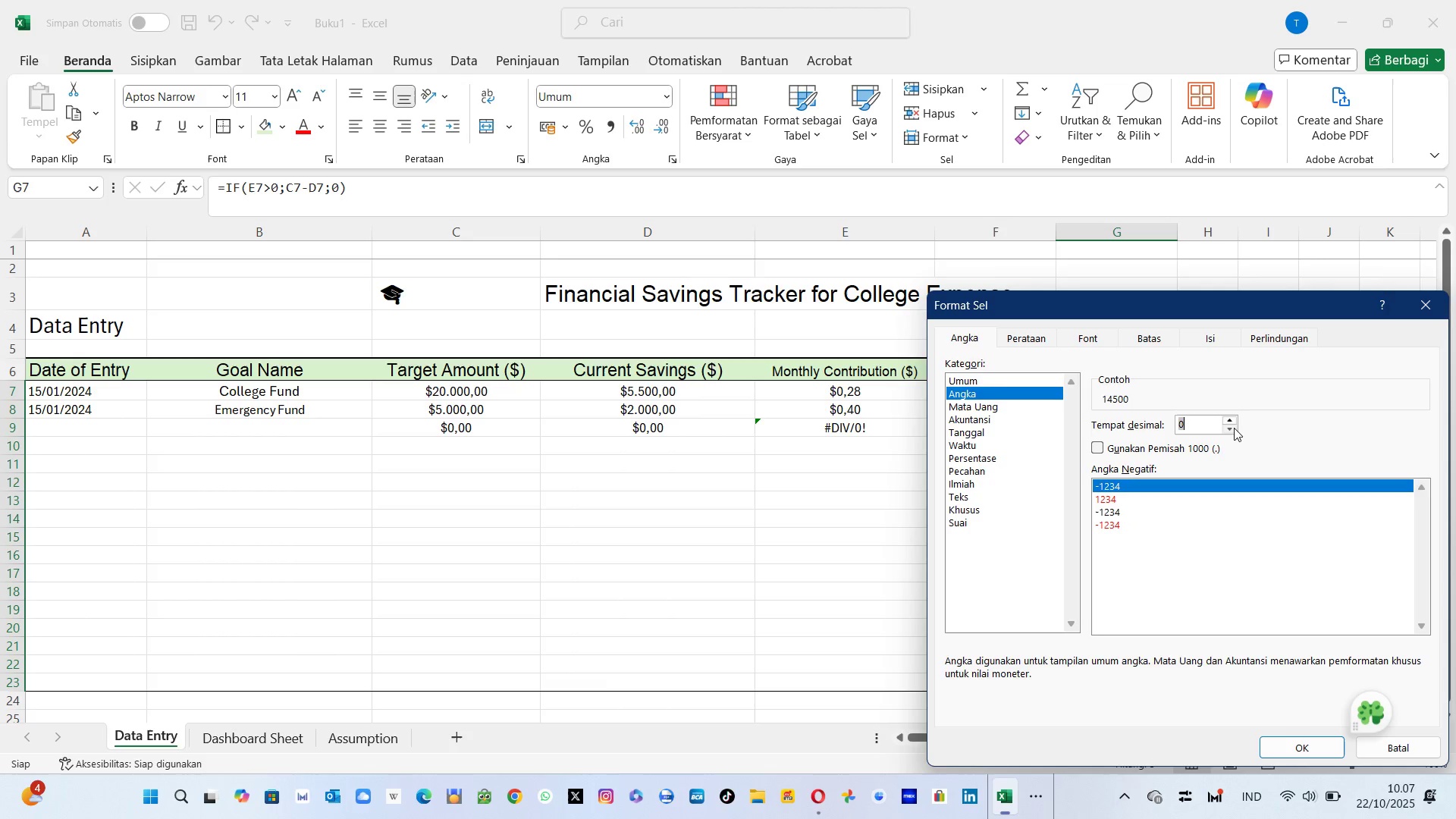 
double_click([1234, 428])
 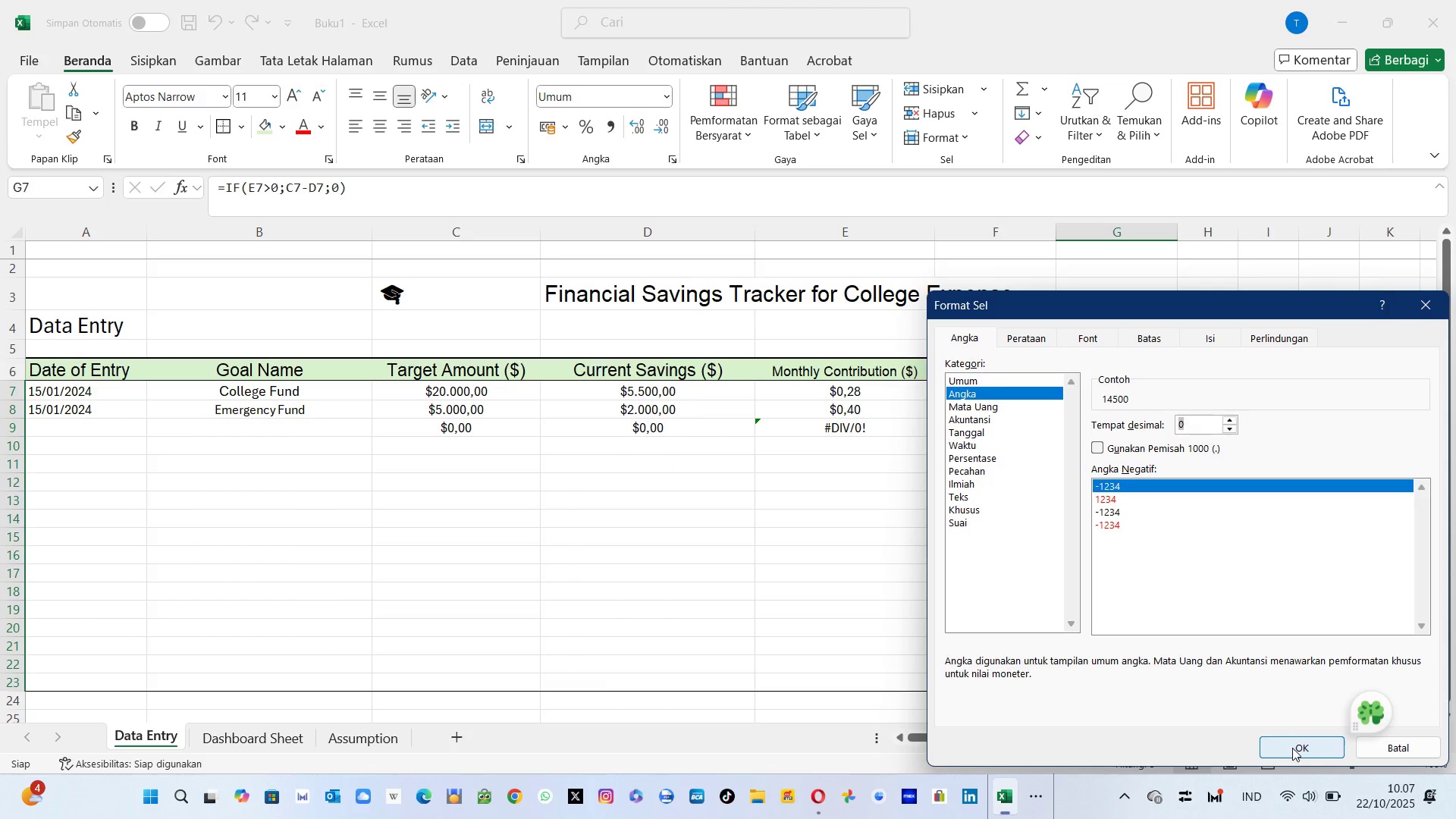 
left_click([1292, 748])
 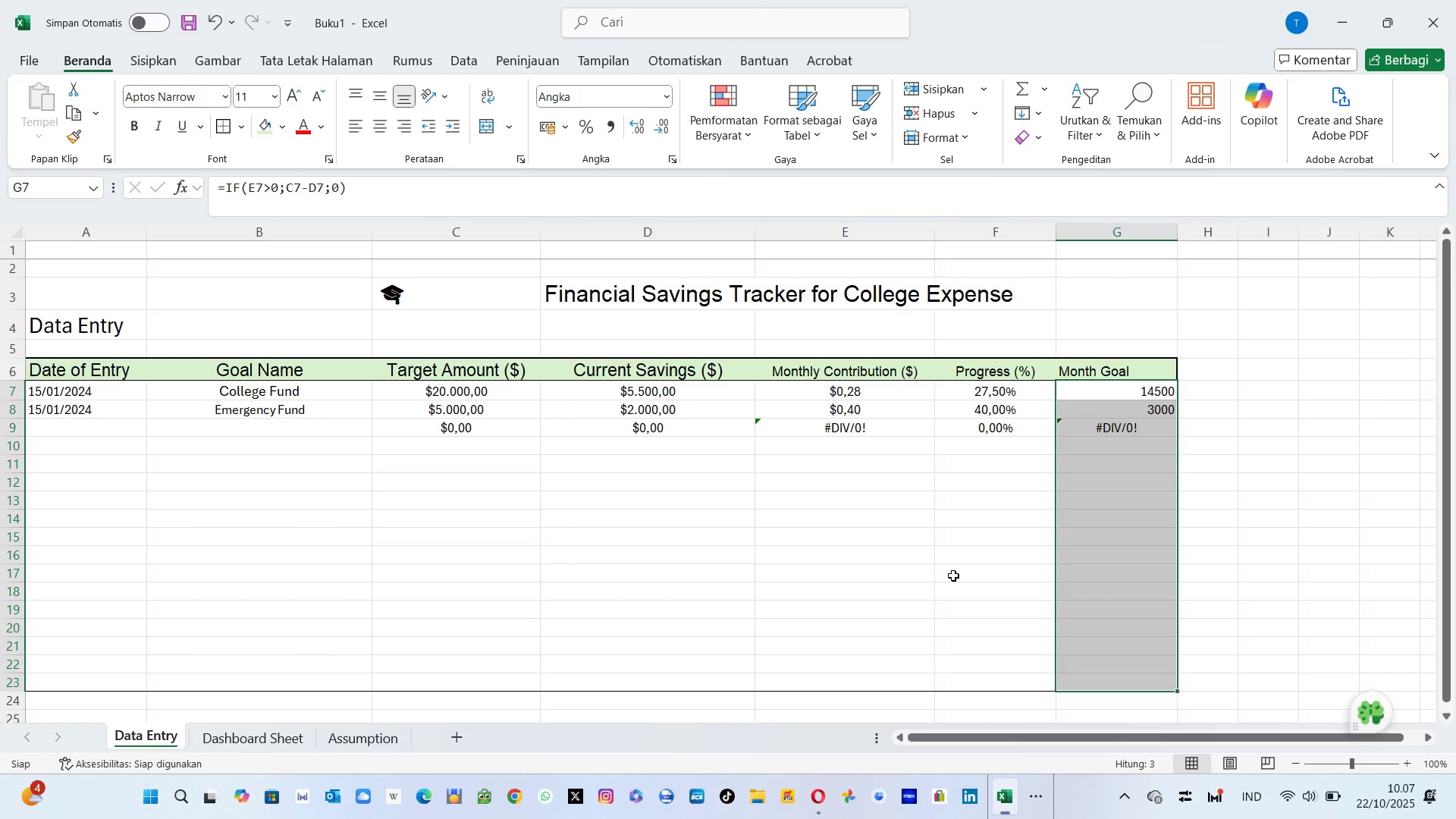 
left_click([953, 576])
 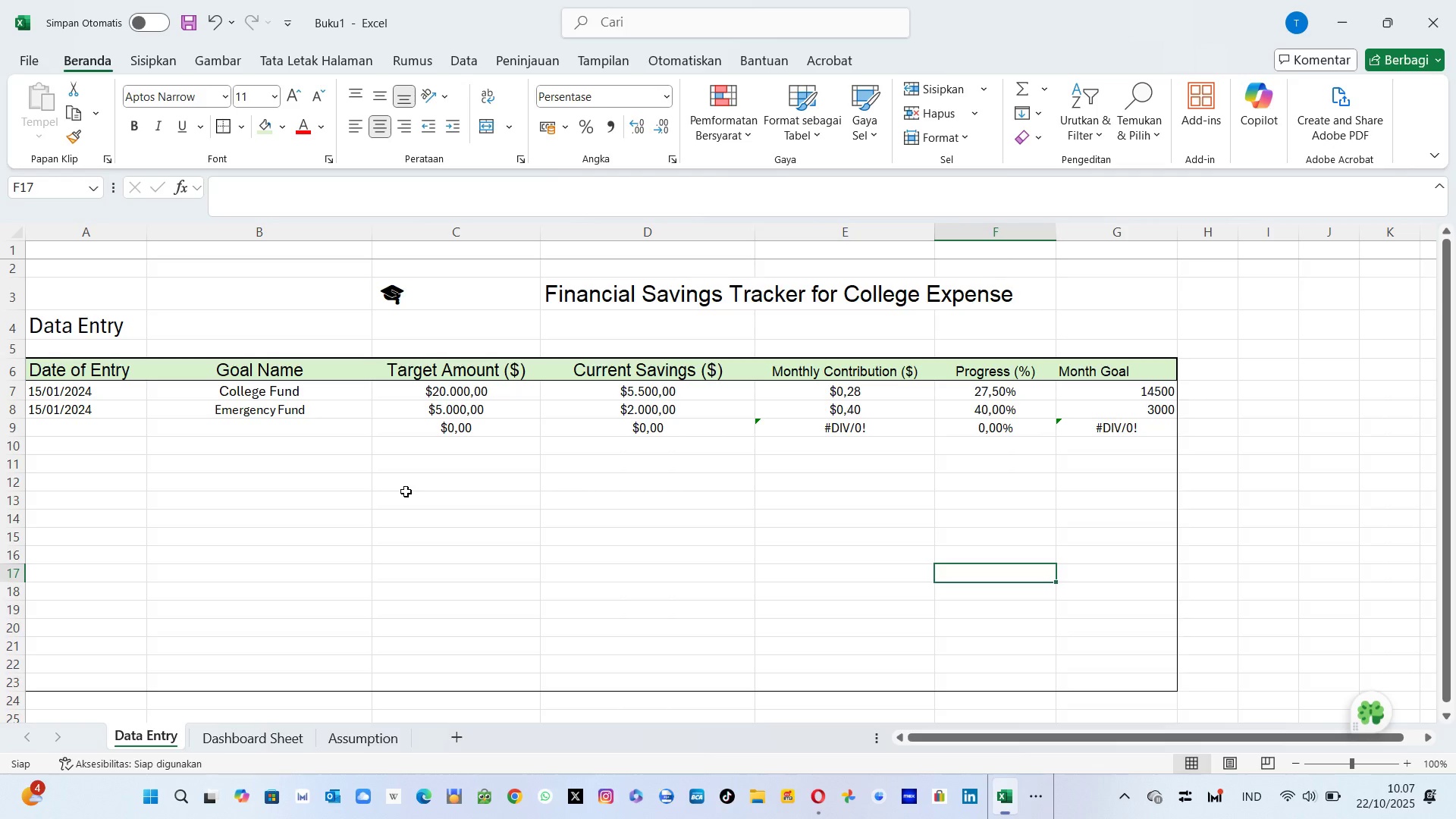 
left_click([224, 487])
 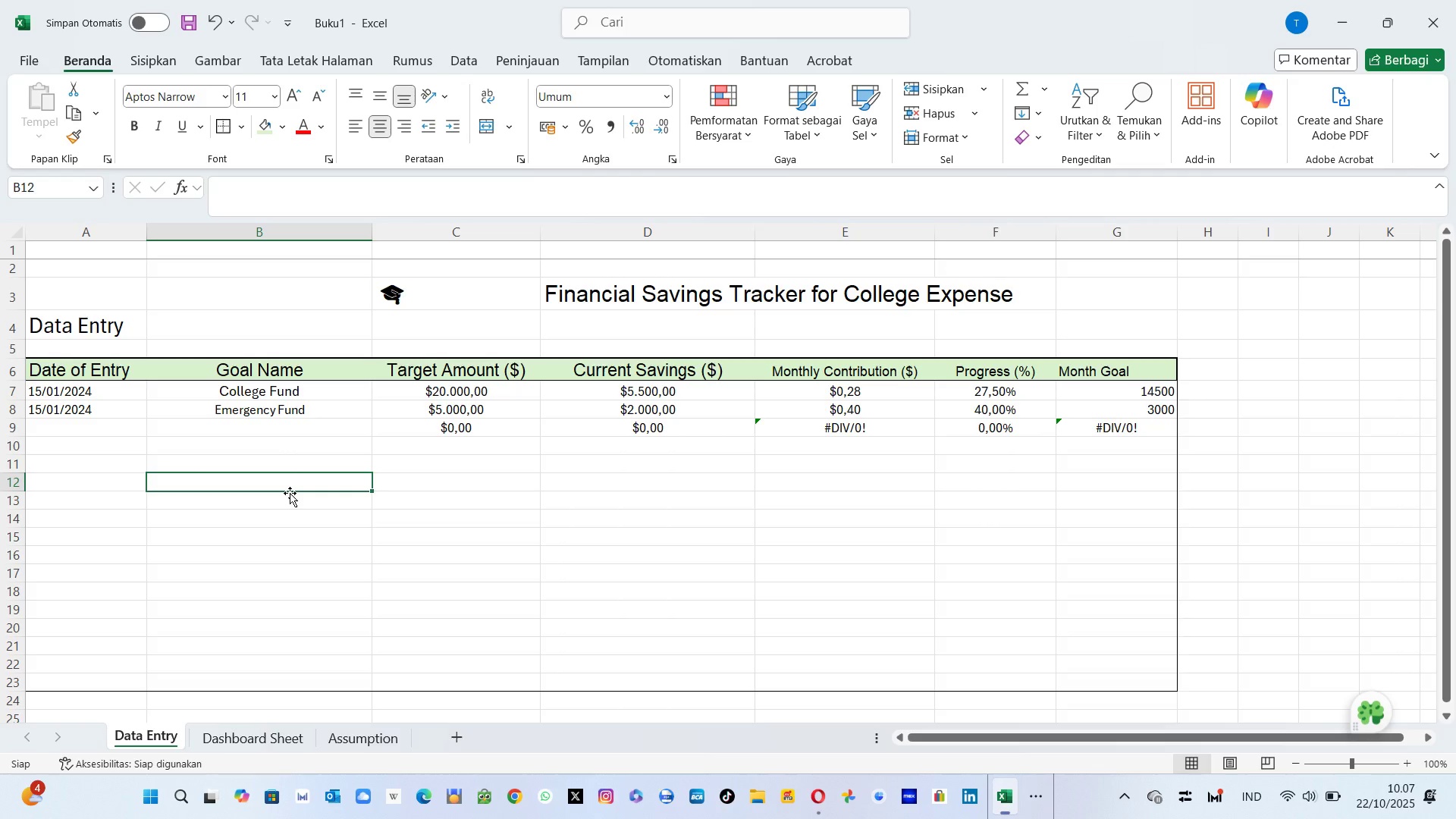 
wait(18.21)
 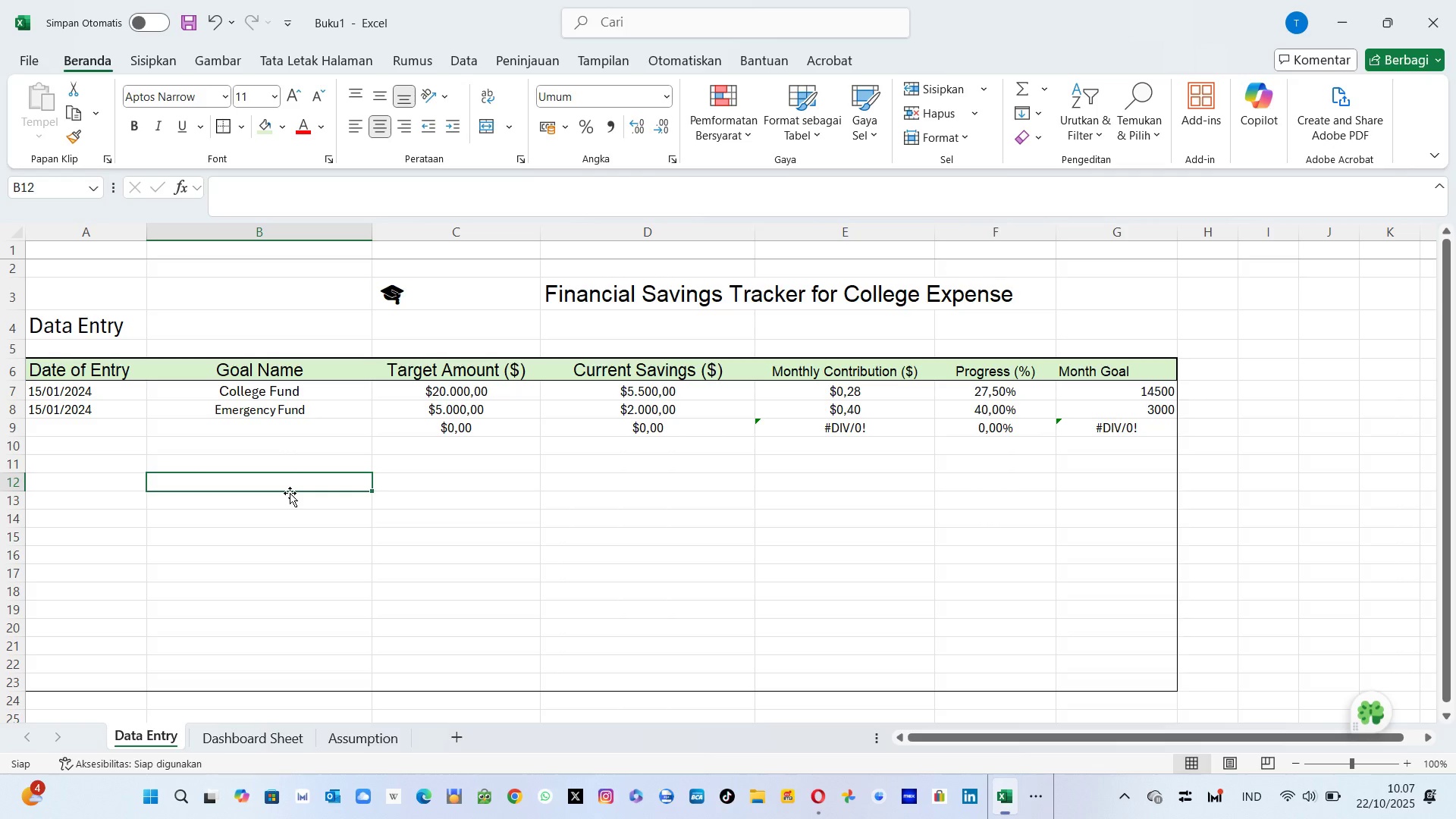 
left_click([84, 429])
 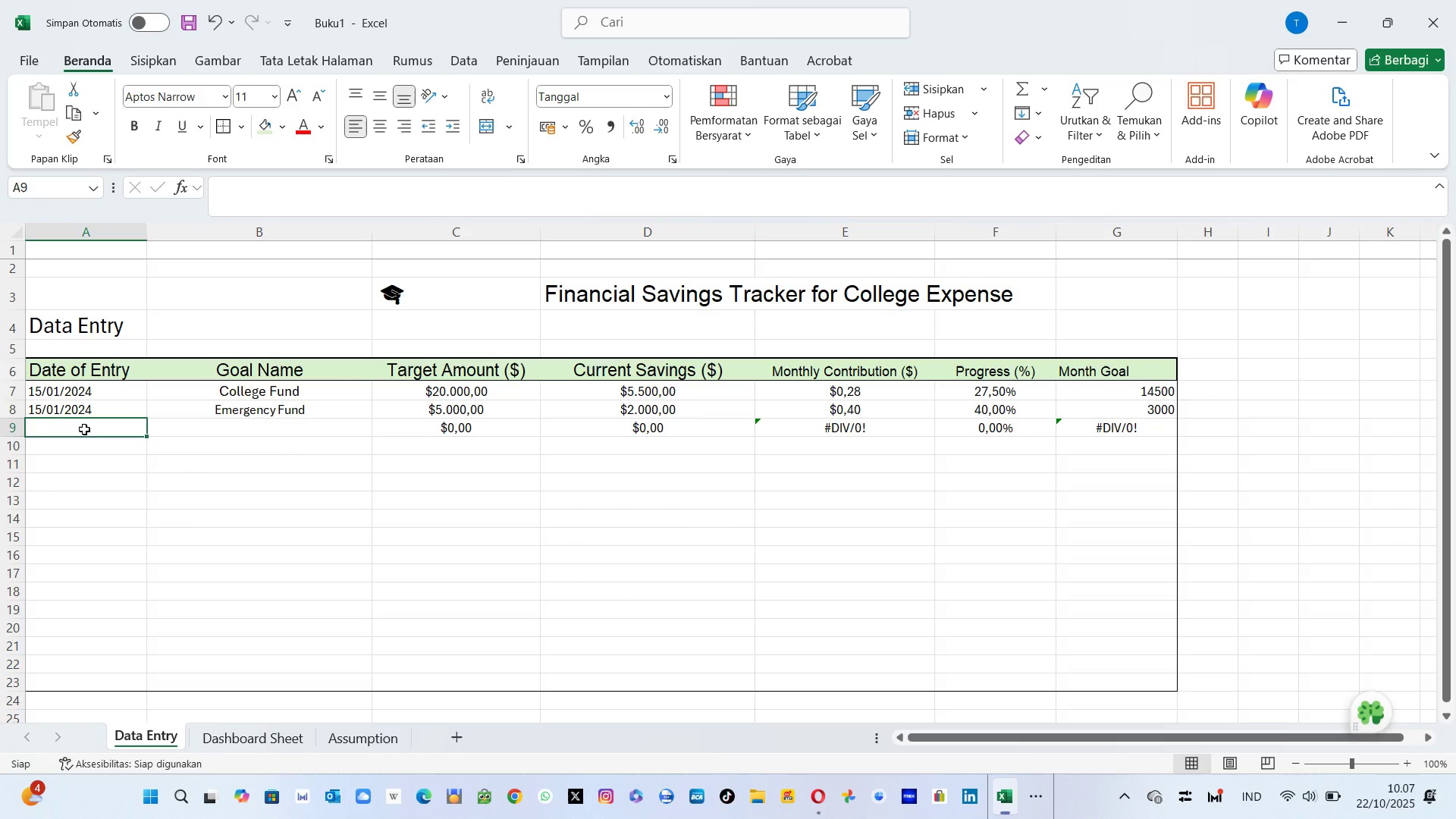 
type(15 january 2024)
 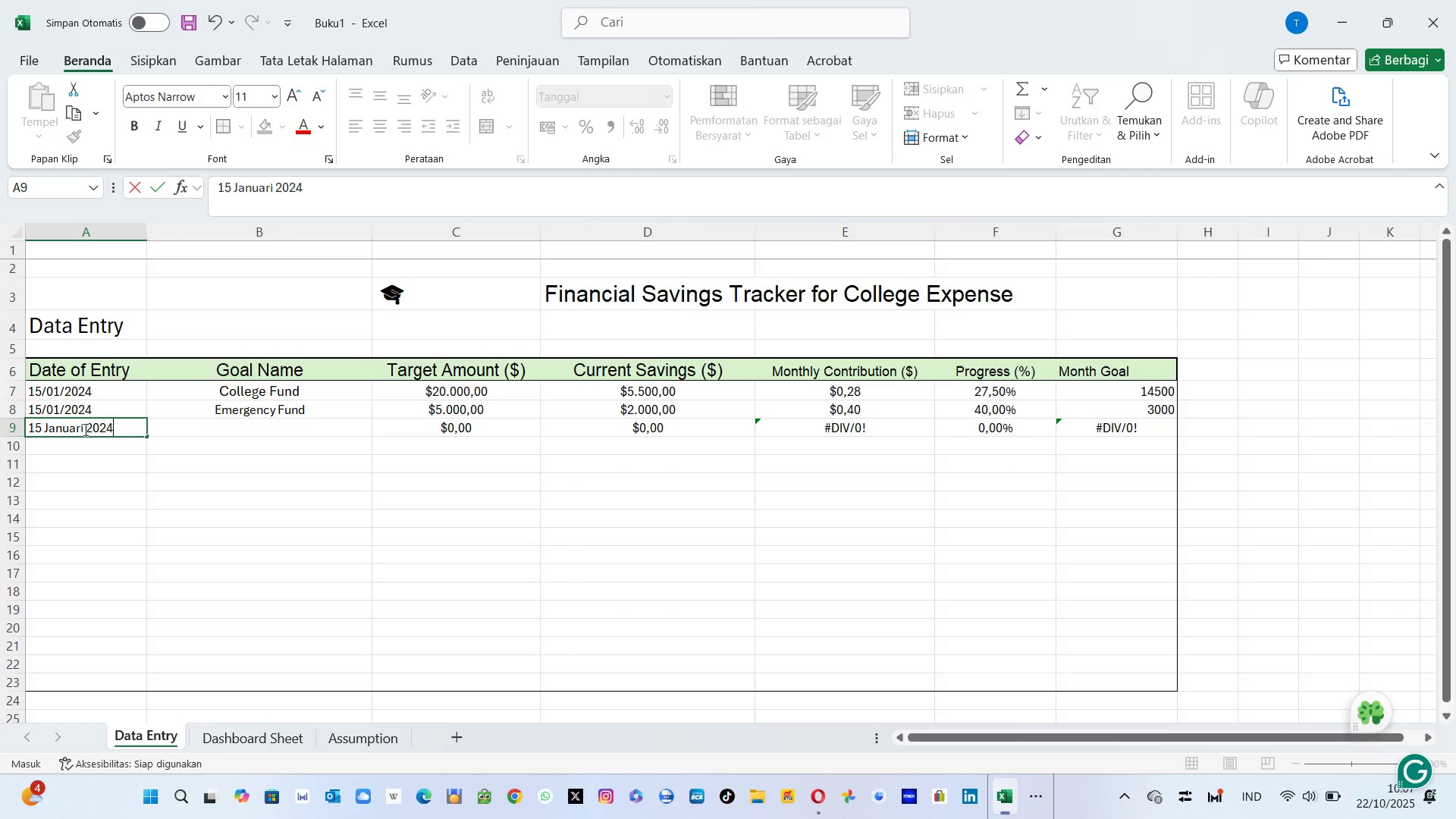 
key(Enter)
 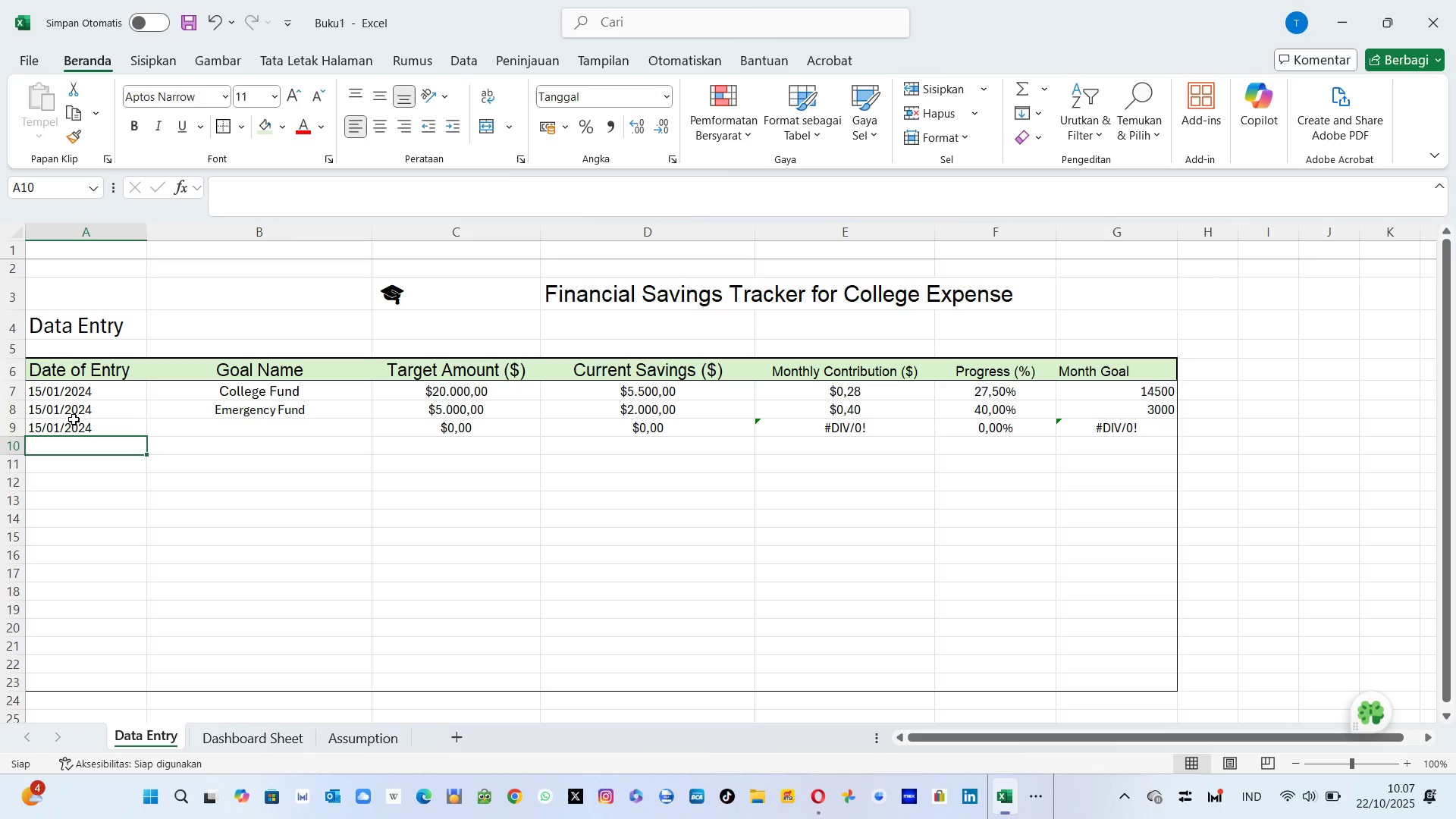 
left_click([74, 419])
 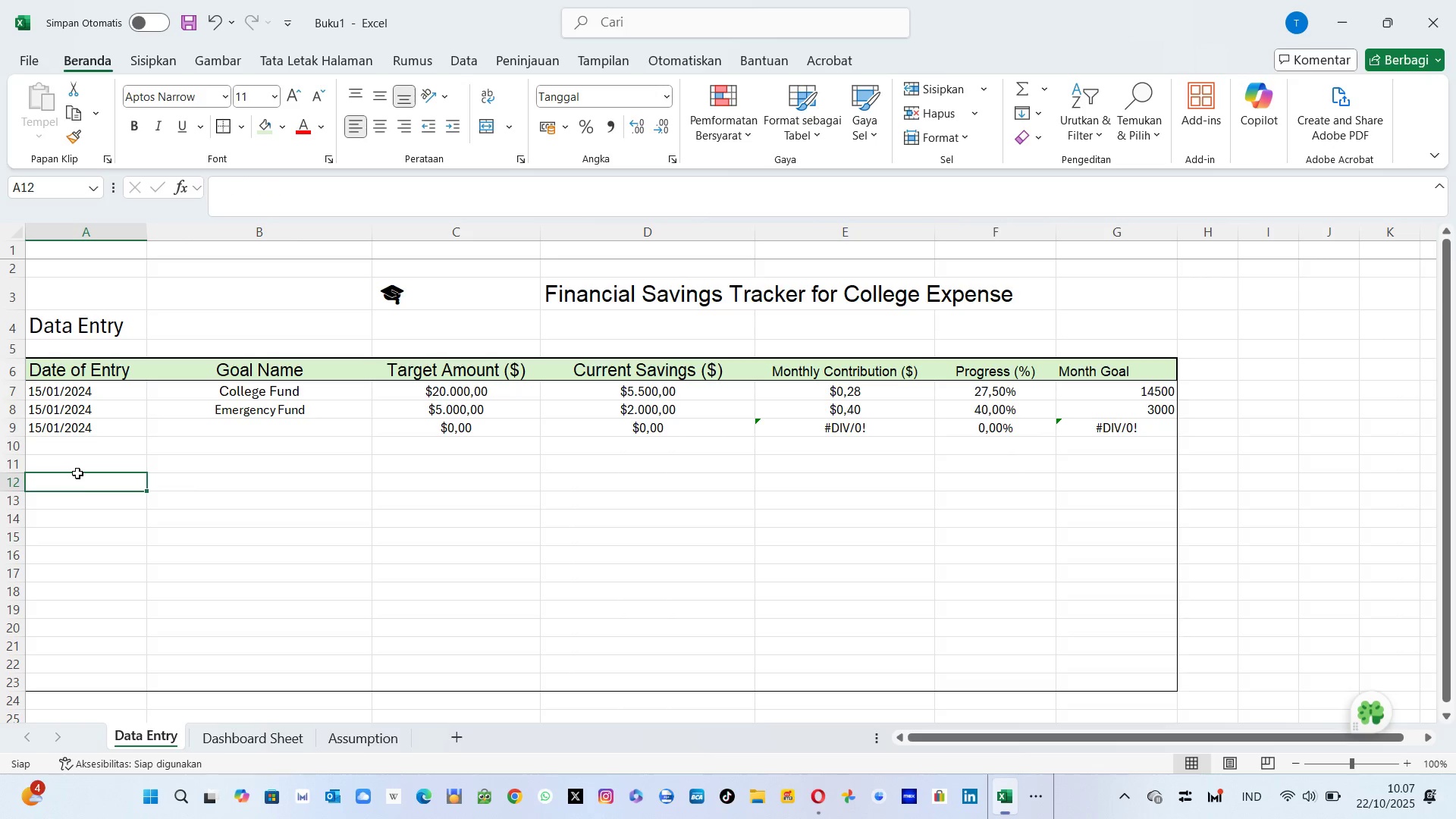 
left_click([77, 473])
 